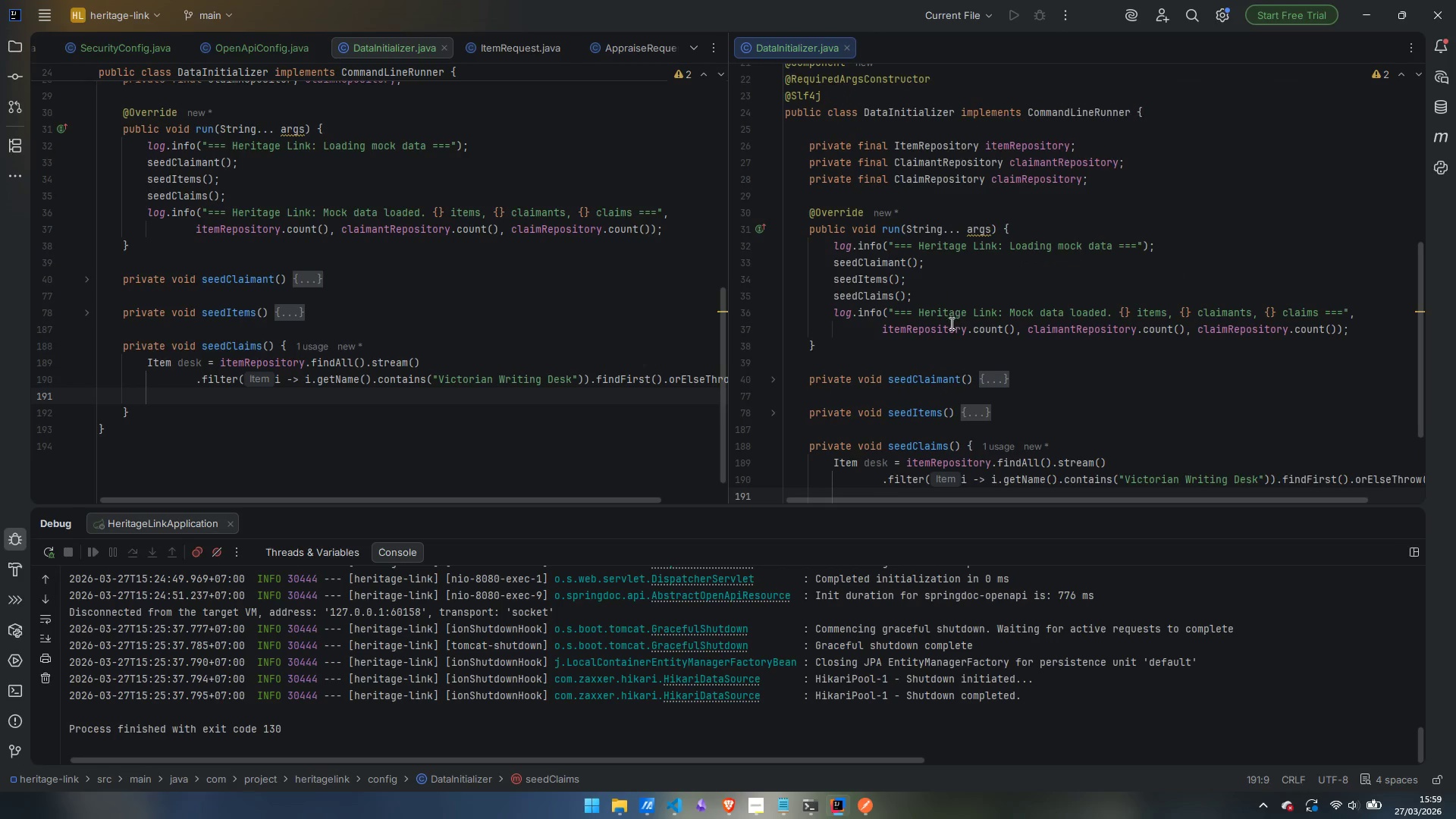 
scroll: coordinate [1085, 338], scroll_direction: down, amount: 6.0
 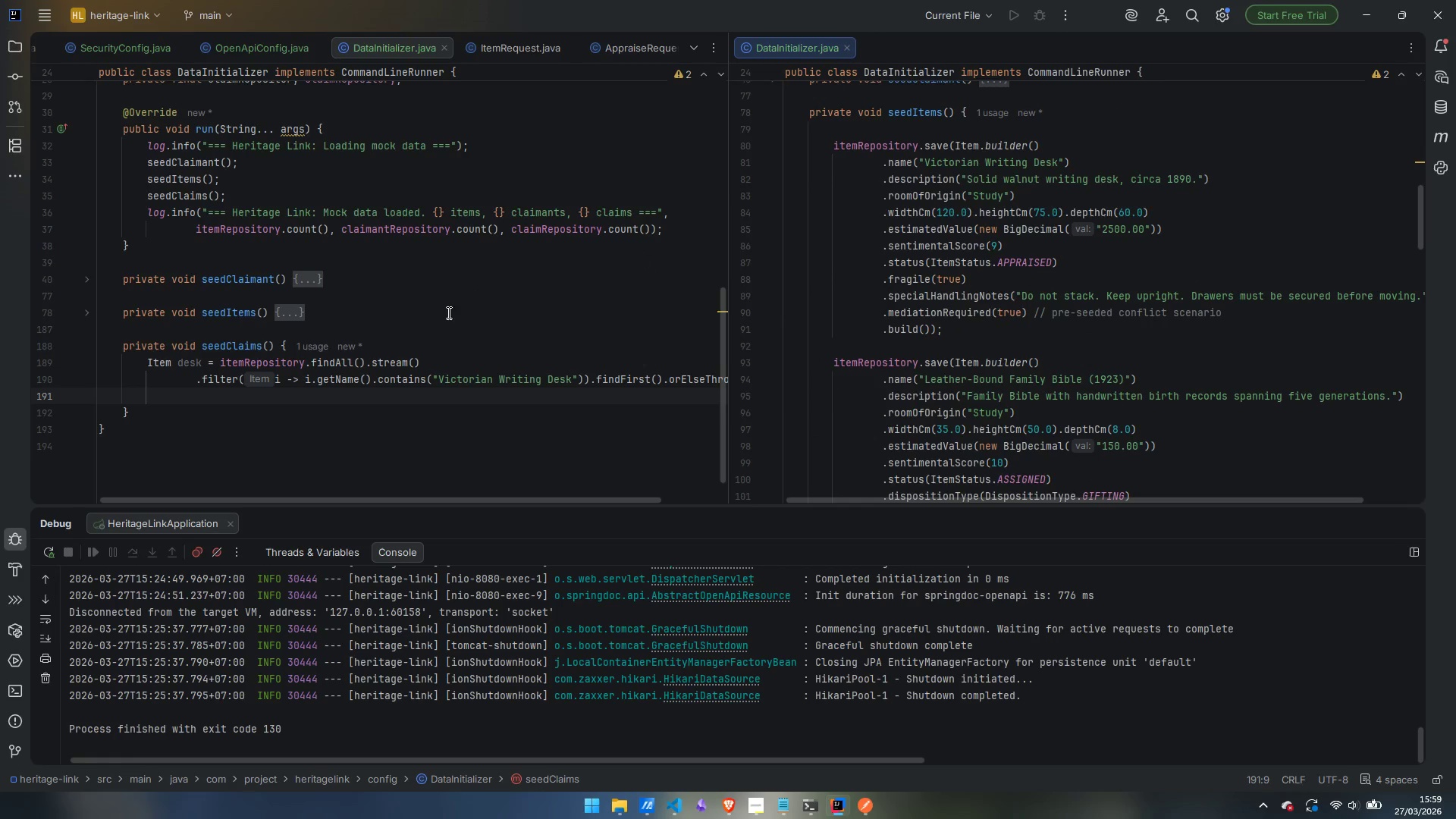 
left_click([317, 399])
 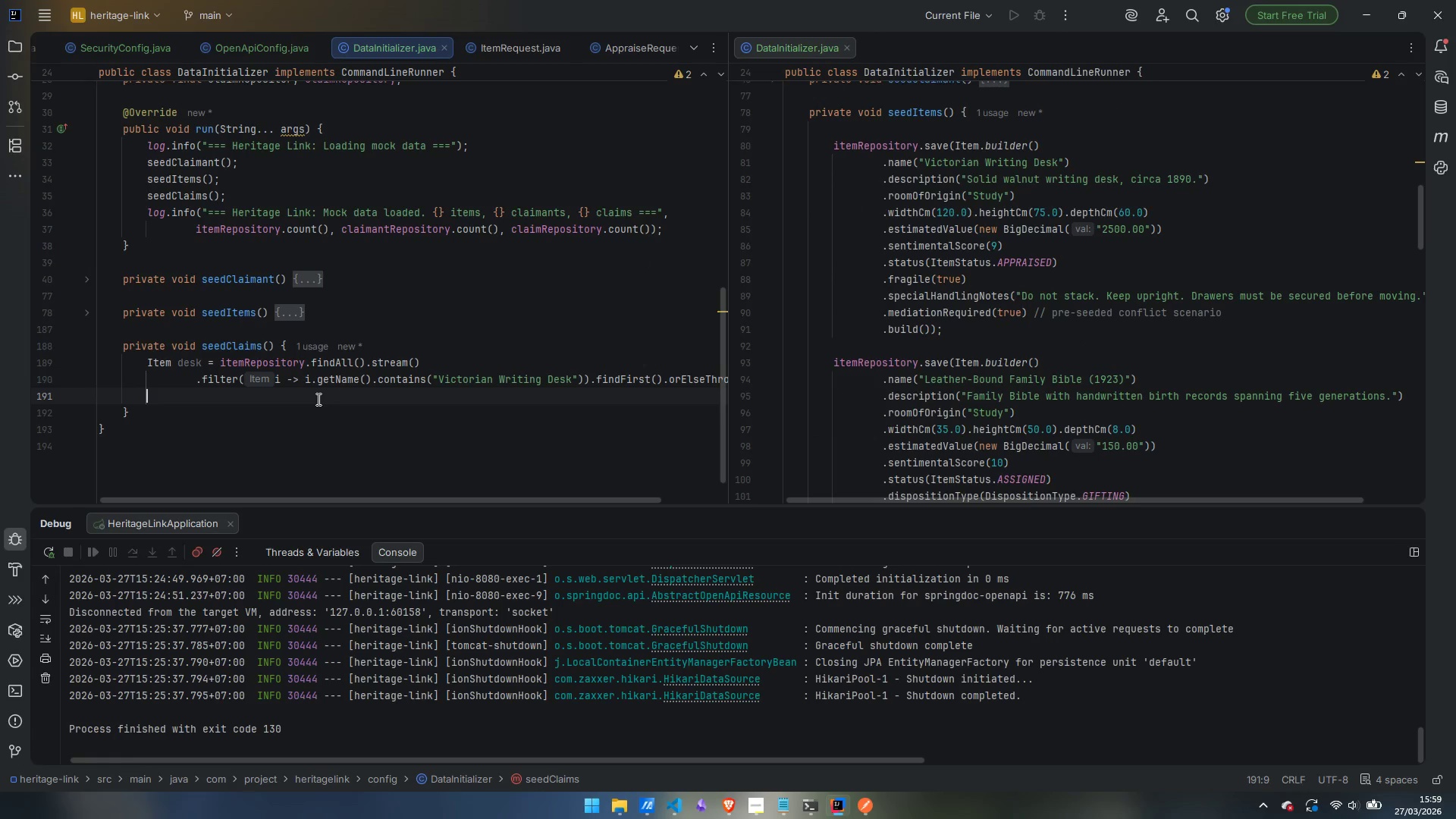 
type(Item boi)
key(Backspace)
type(ble = itemRe)
 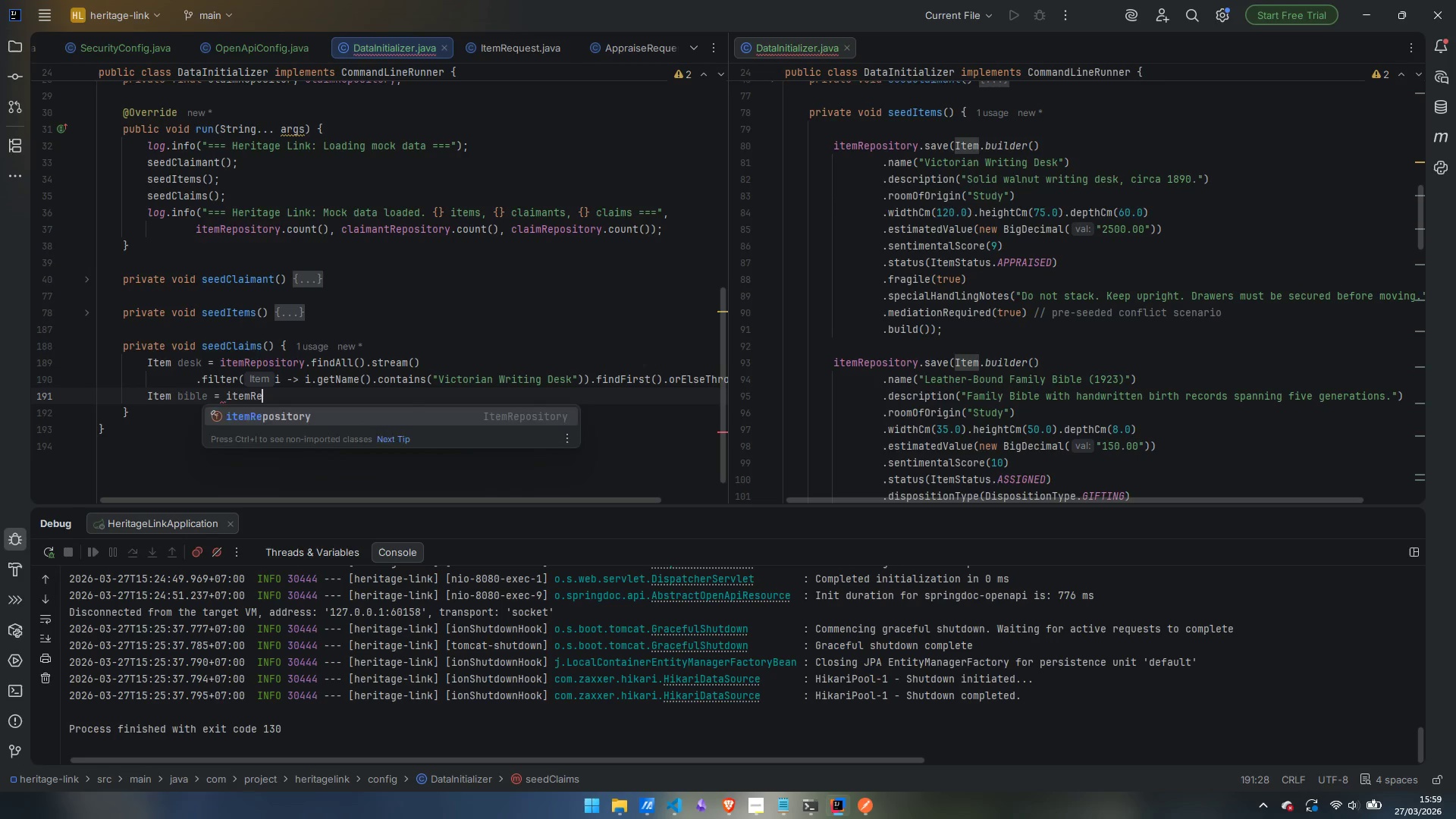 
key(Enter)
 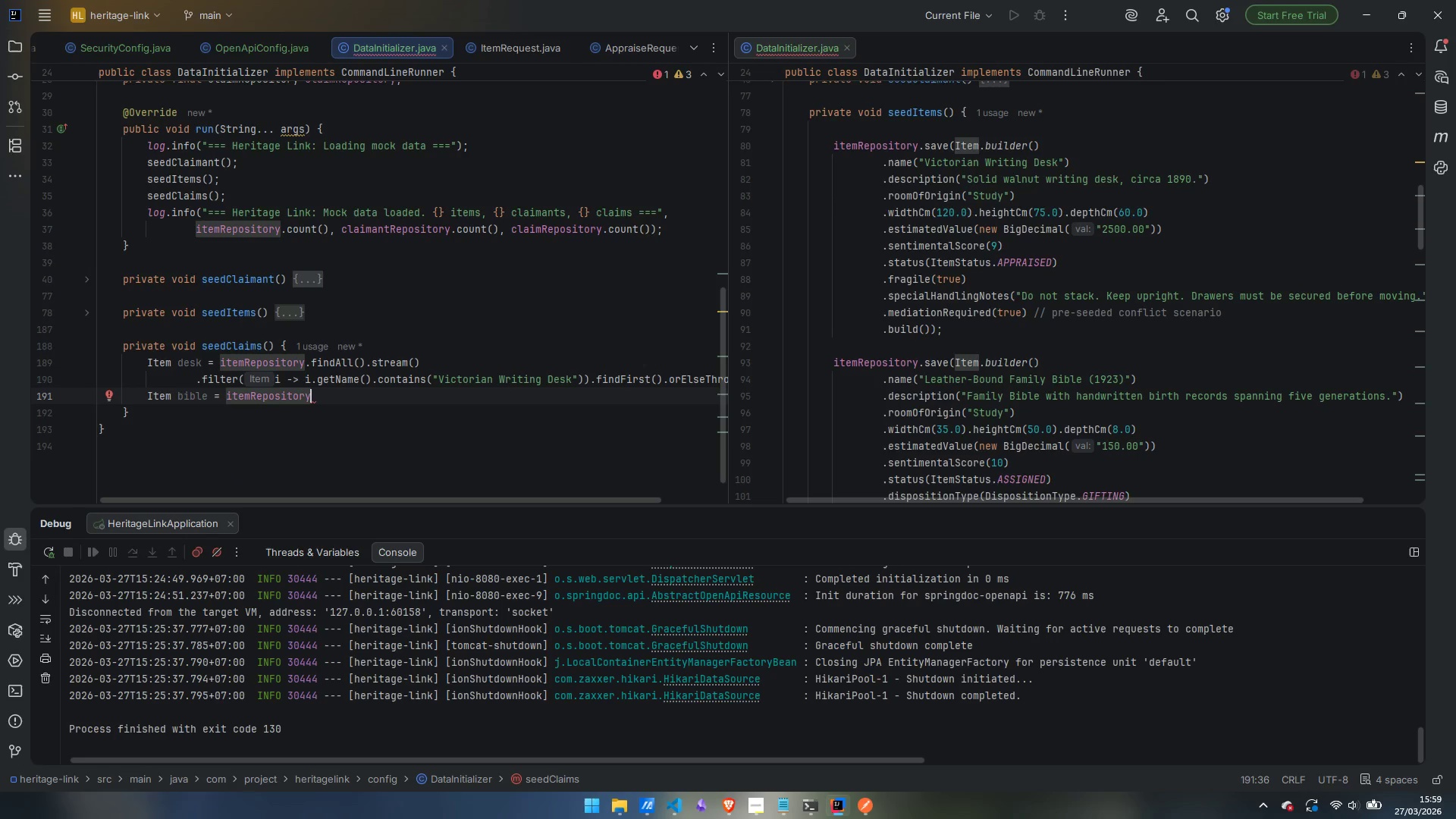 
type(.dind)
 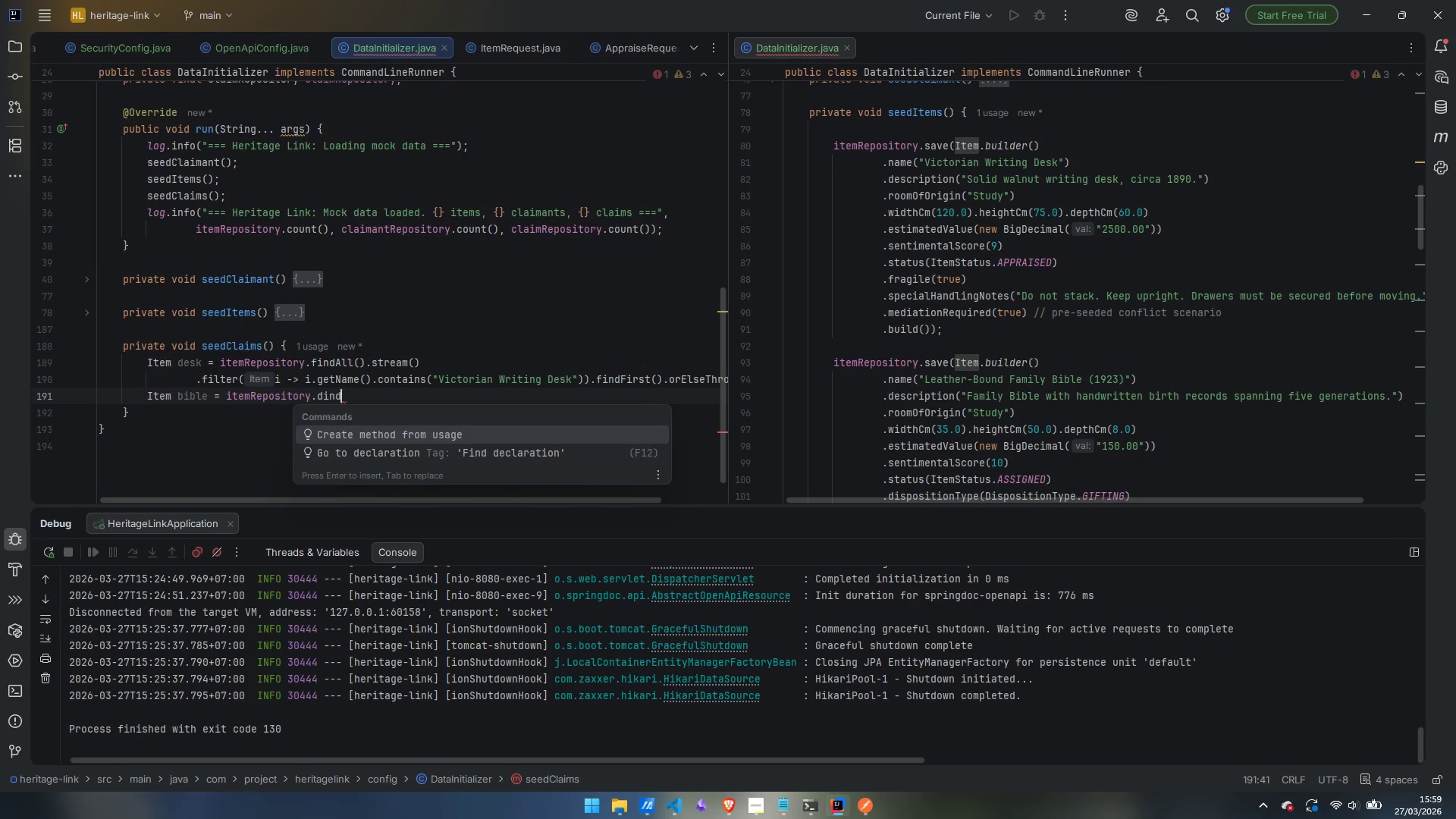 
wait(5.66)
 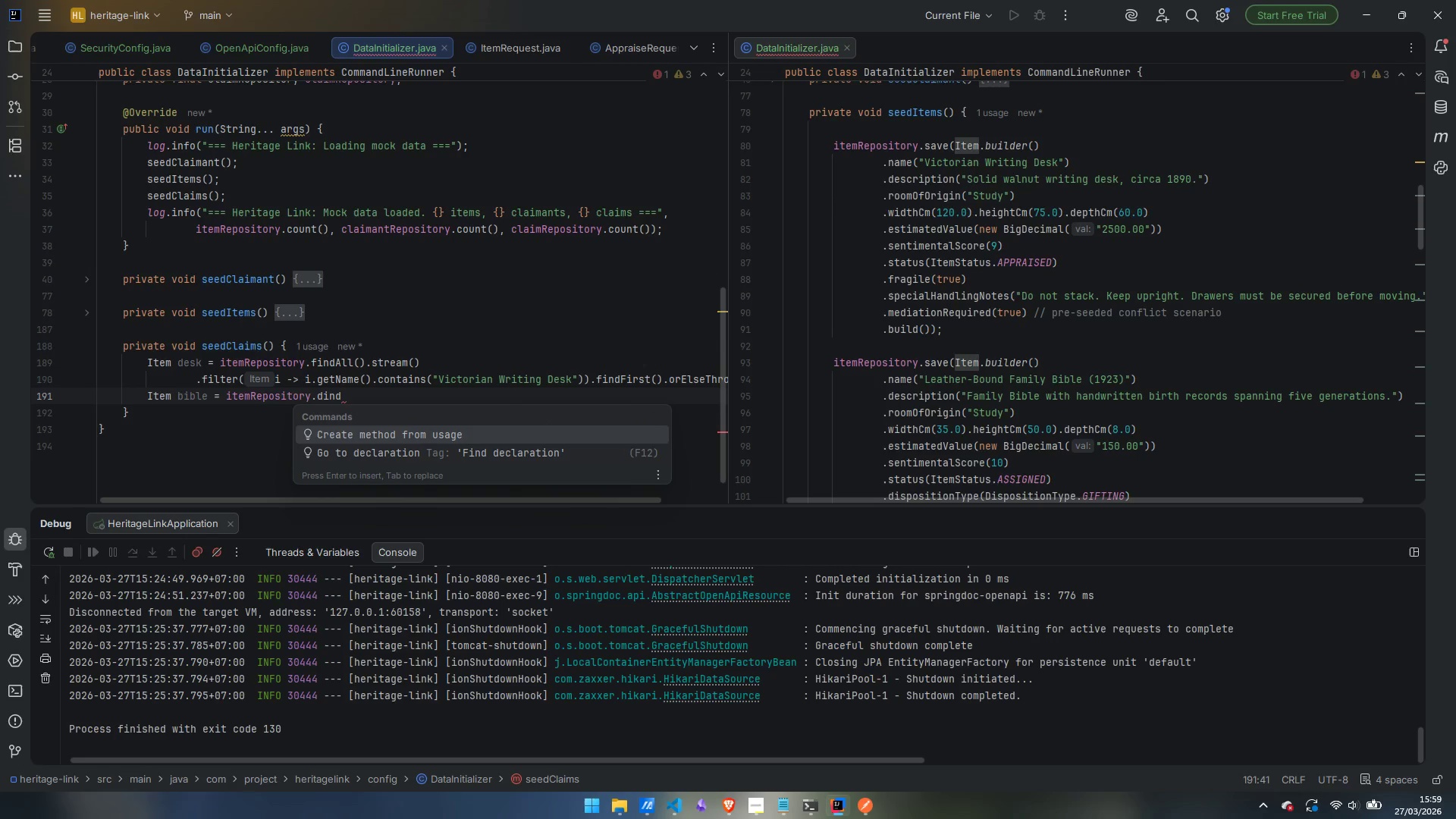 
key(Backspace)
key(Backspace)
key(Backspace)
key(Backspace)
type(find)
 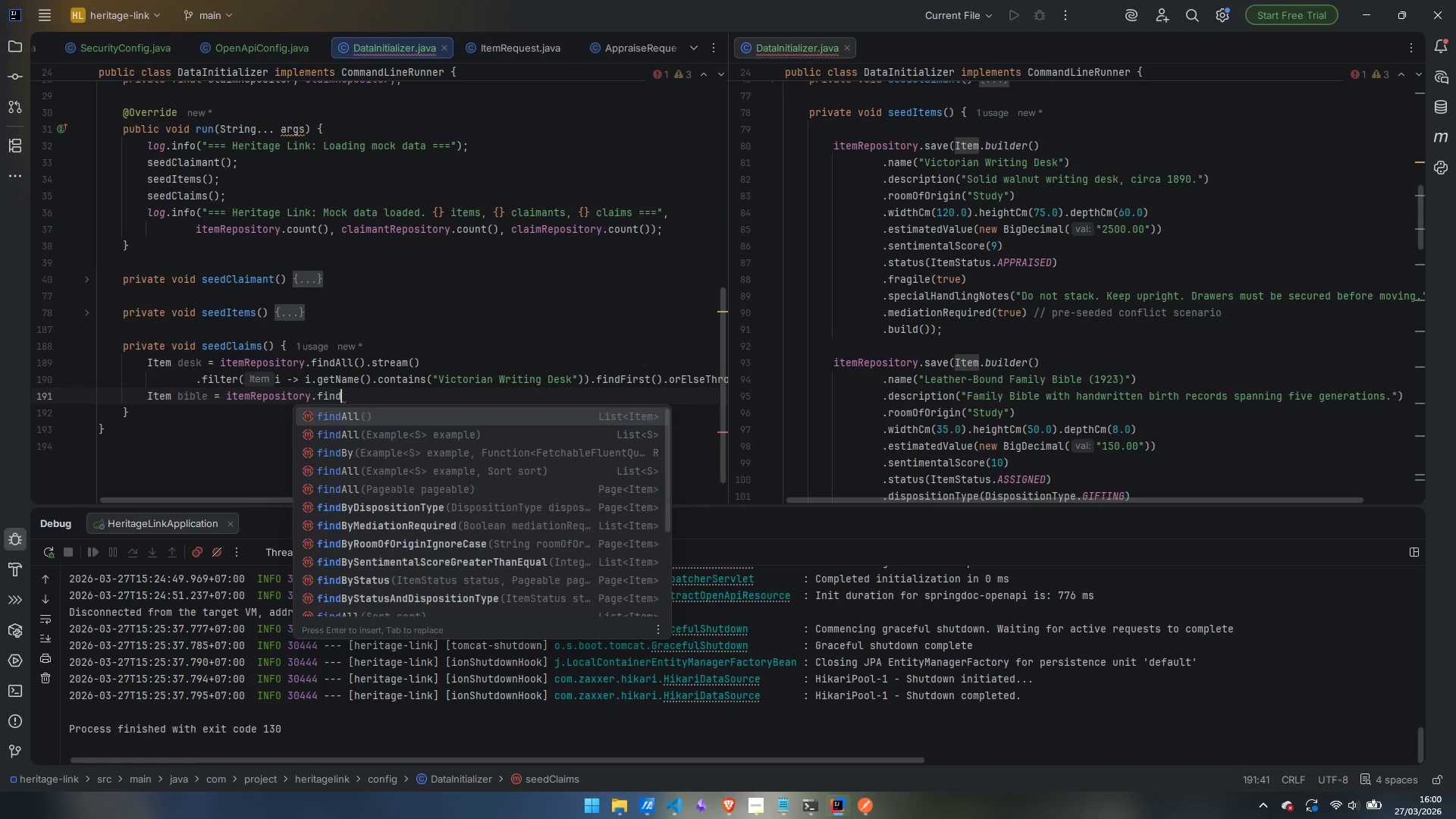 
key(Enter)
 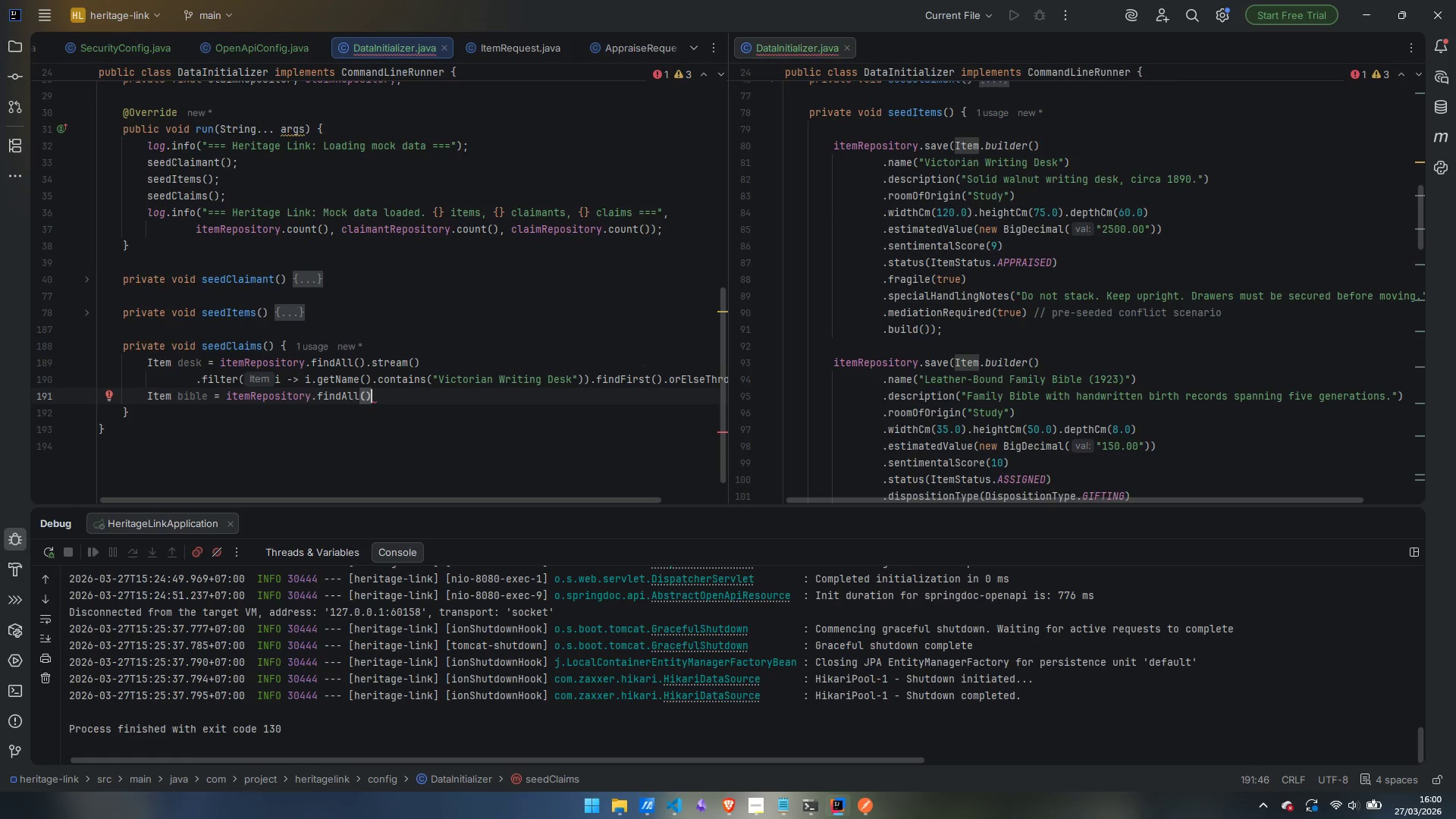 
wait(6.47)
 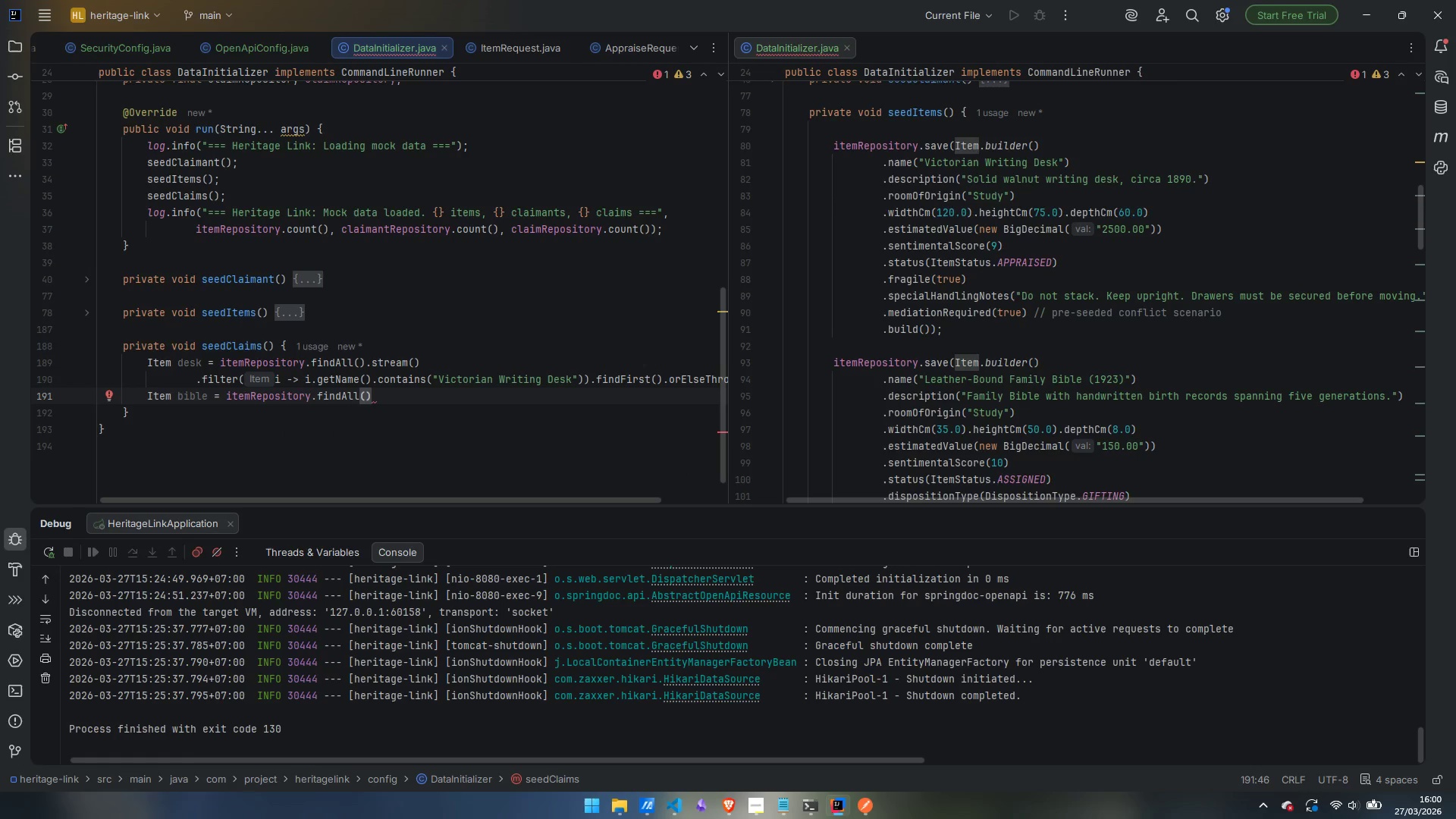 
type(.stre)
key(Backspace)
key(Backspace)
type(r)
 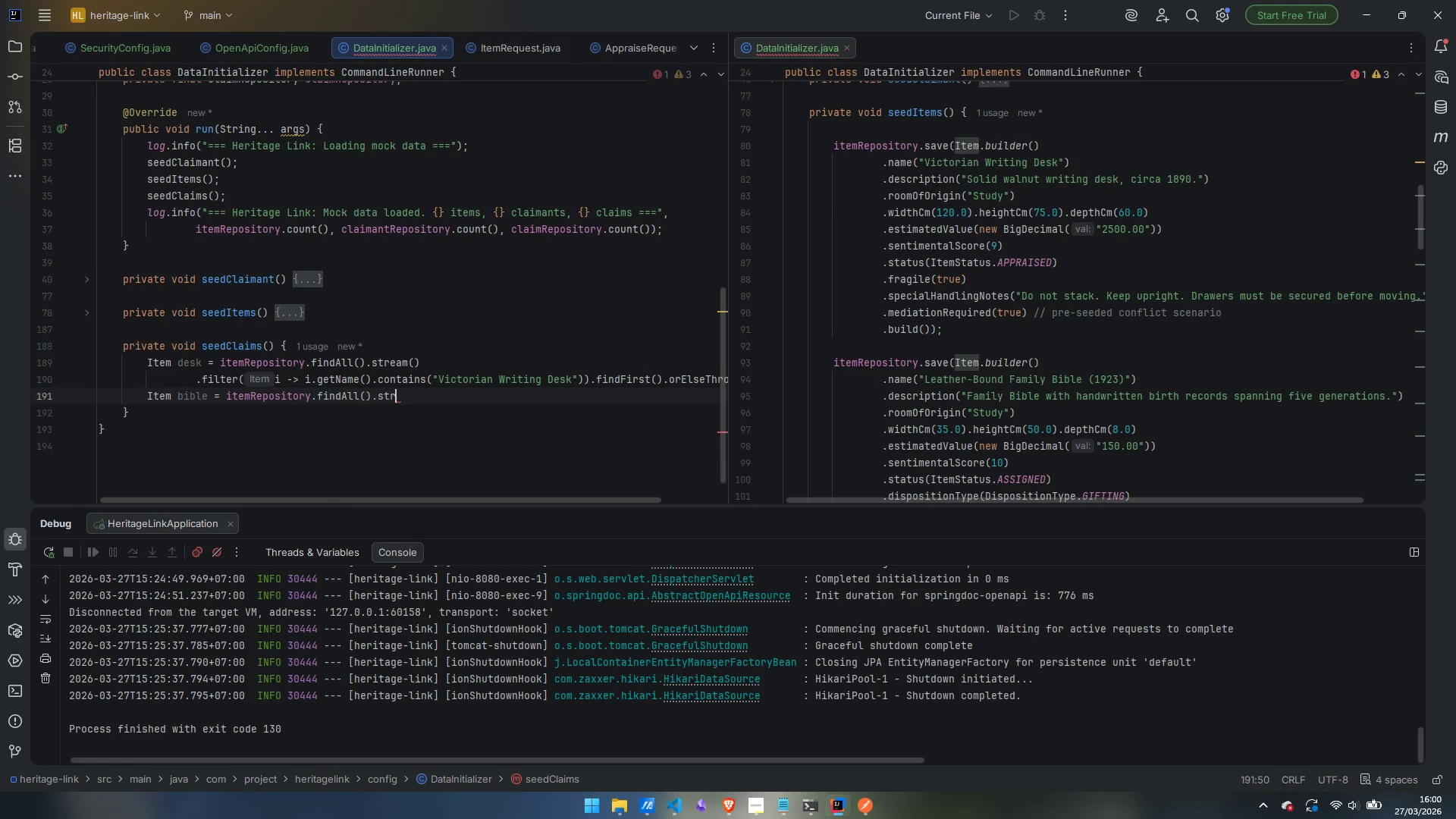 
key(Enter)
 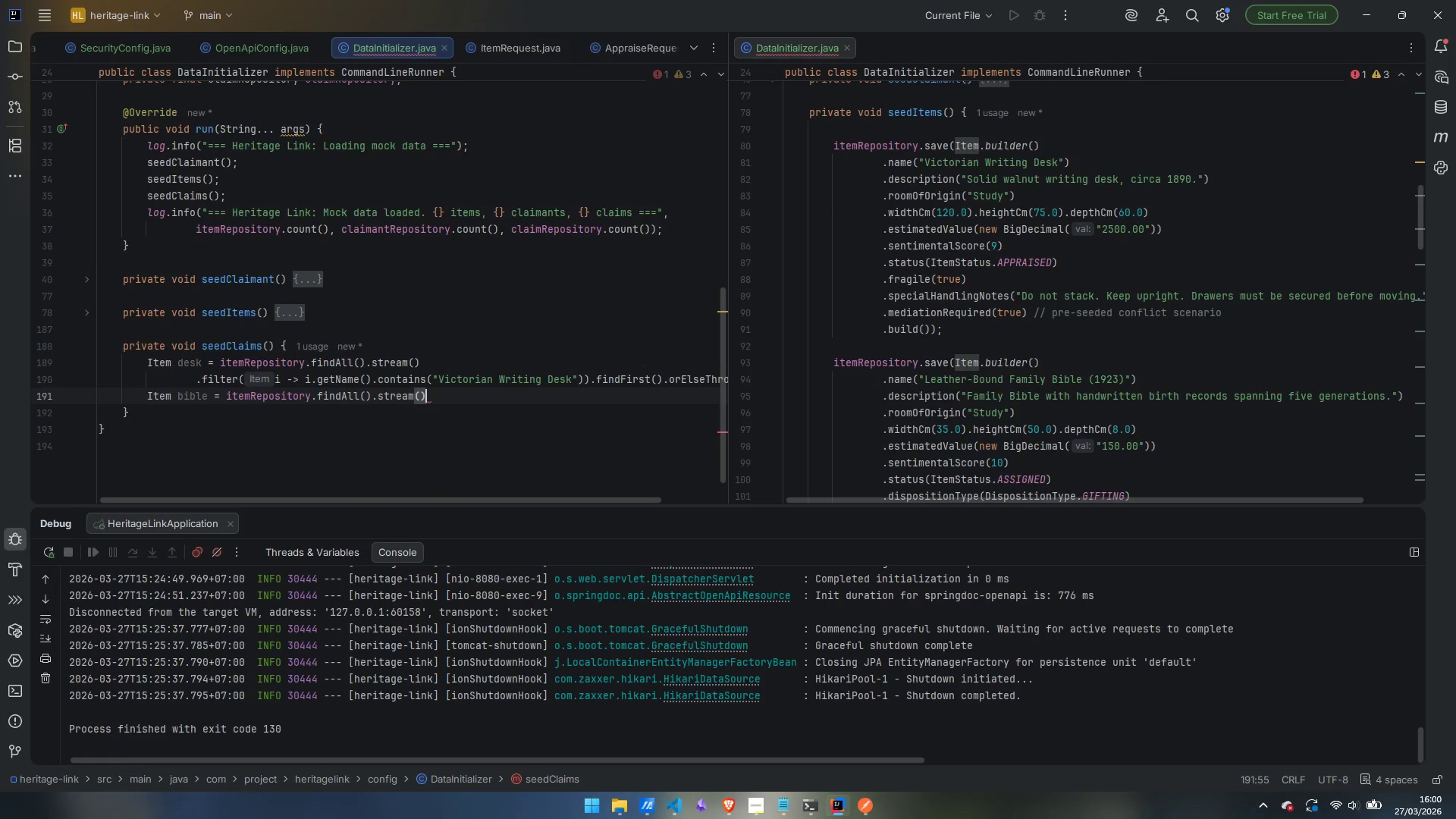 
key(Enter)
 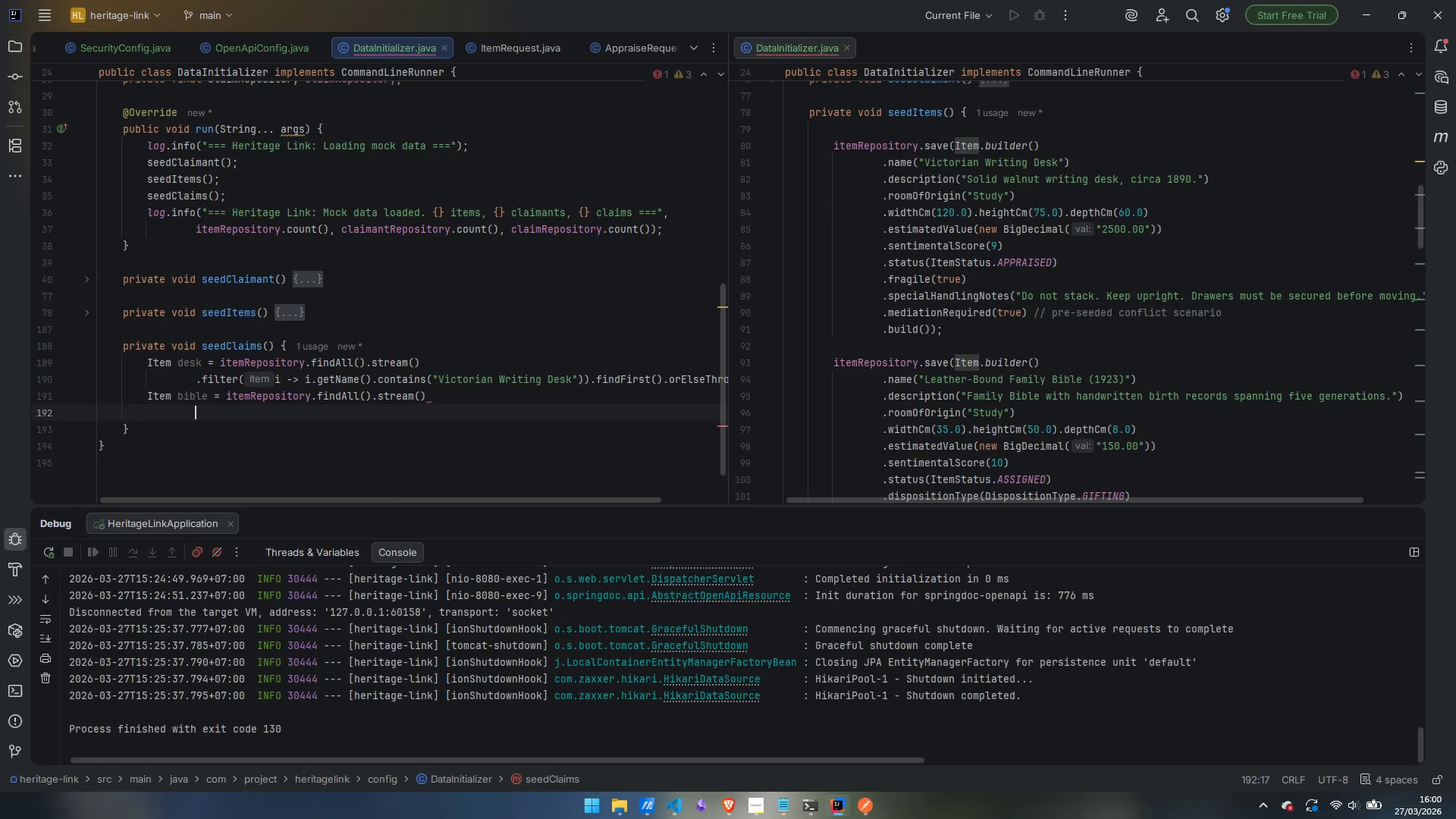 
type(.fi)
 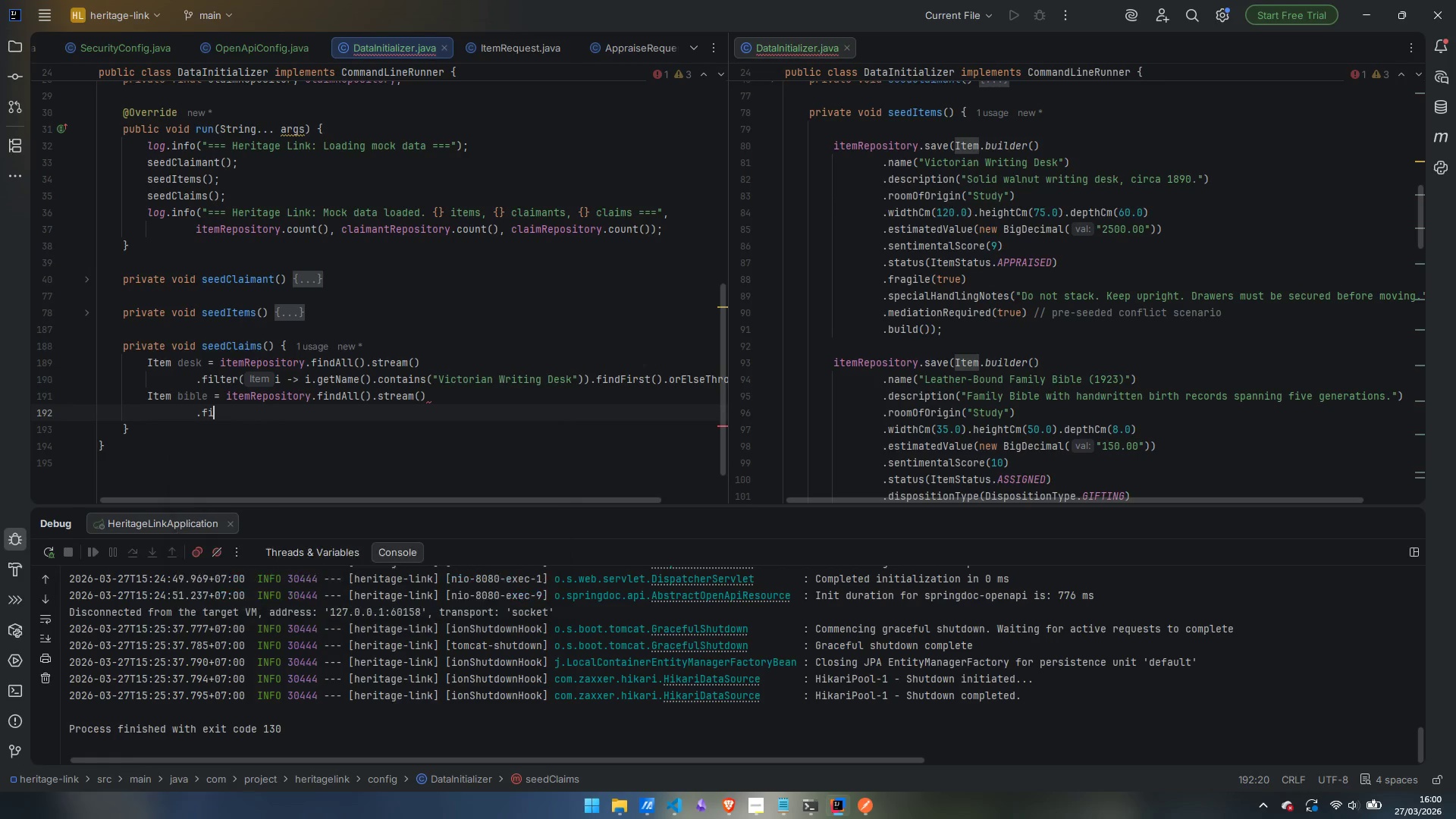 
key(Enter)
 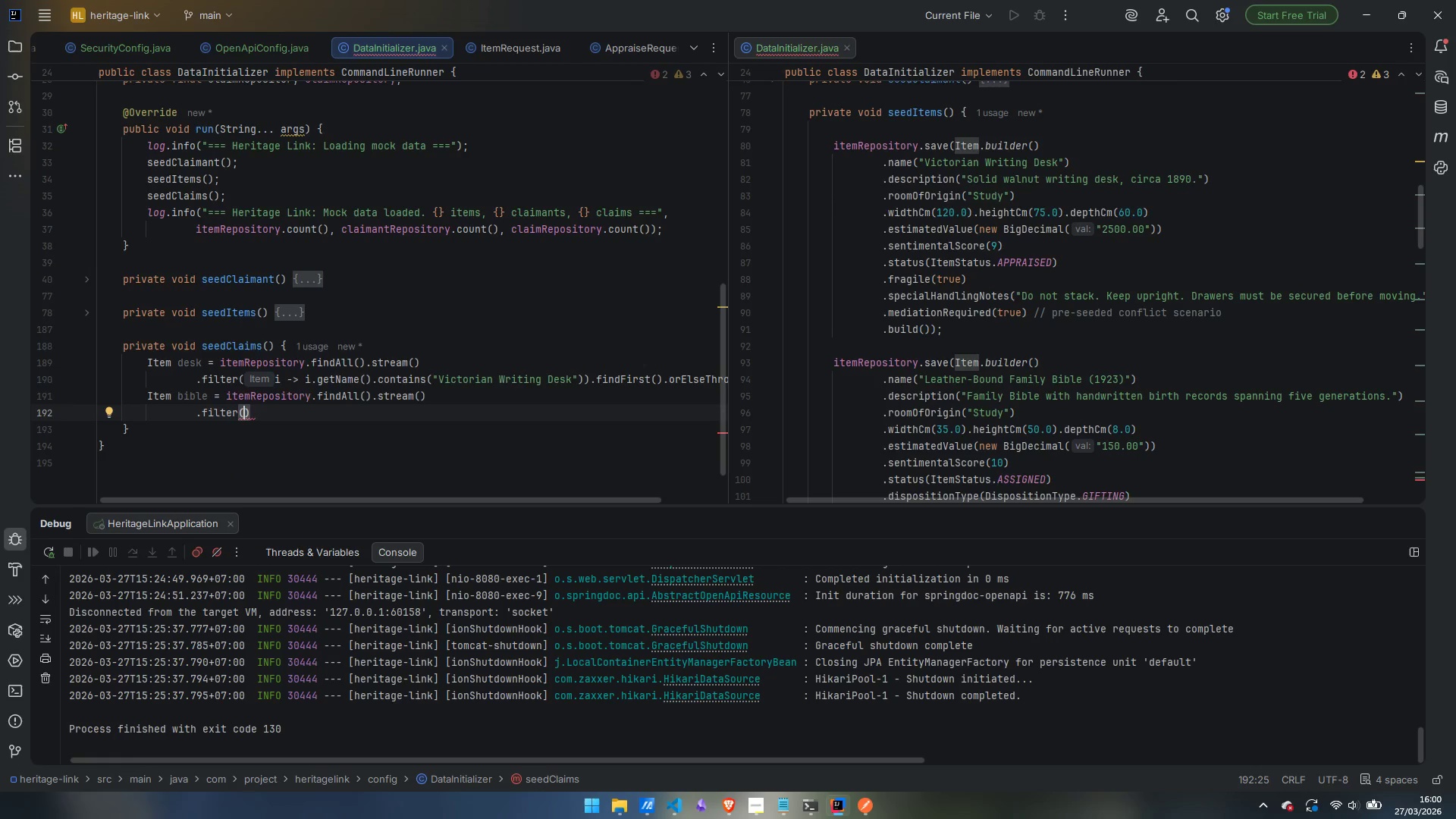 
key(I)
 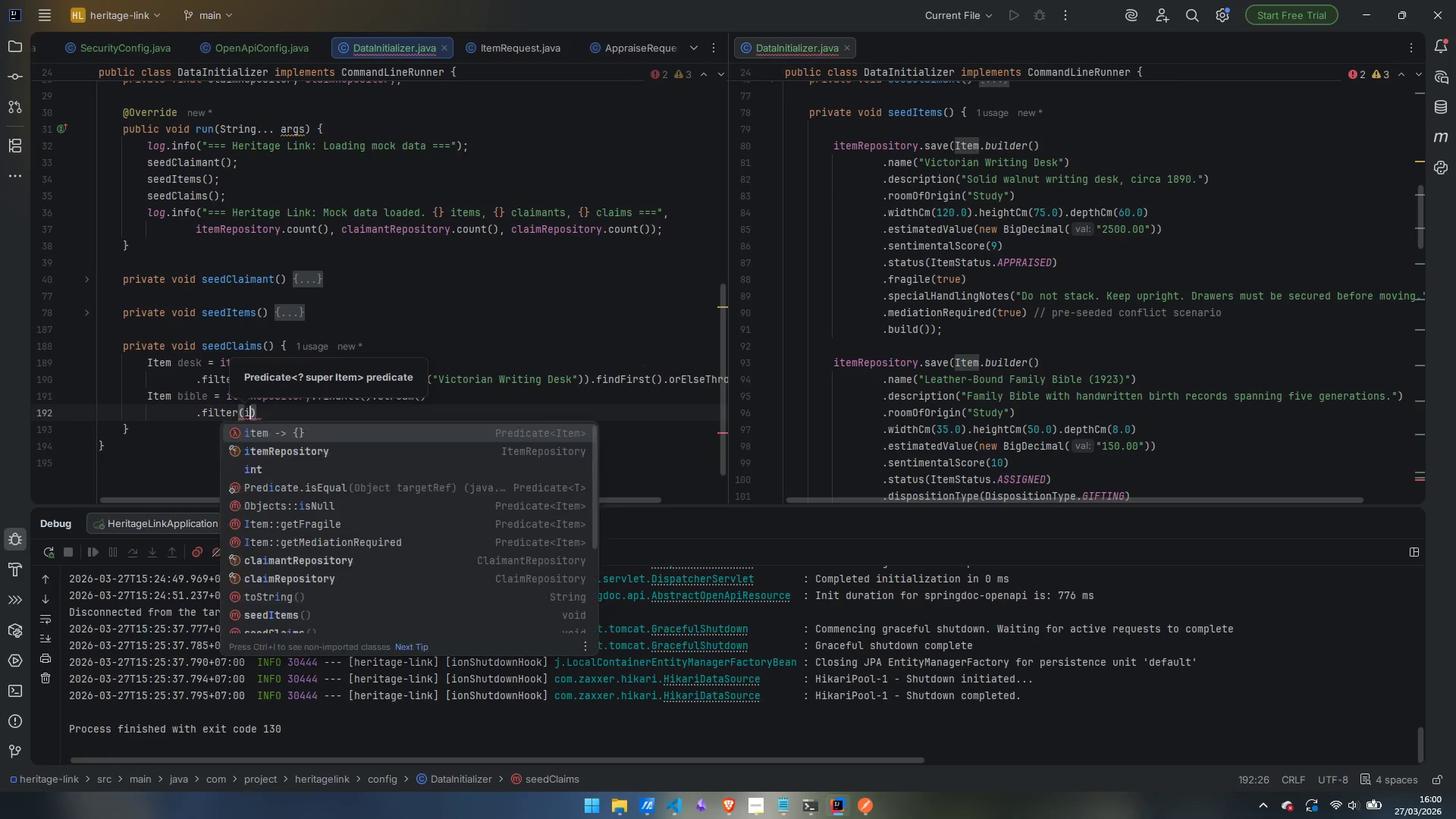 
key(Space)
 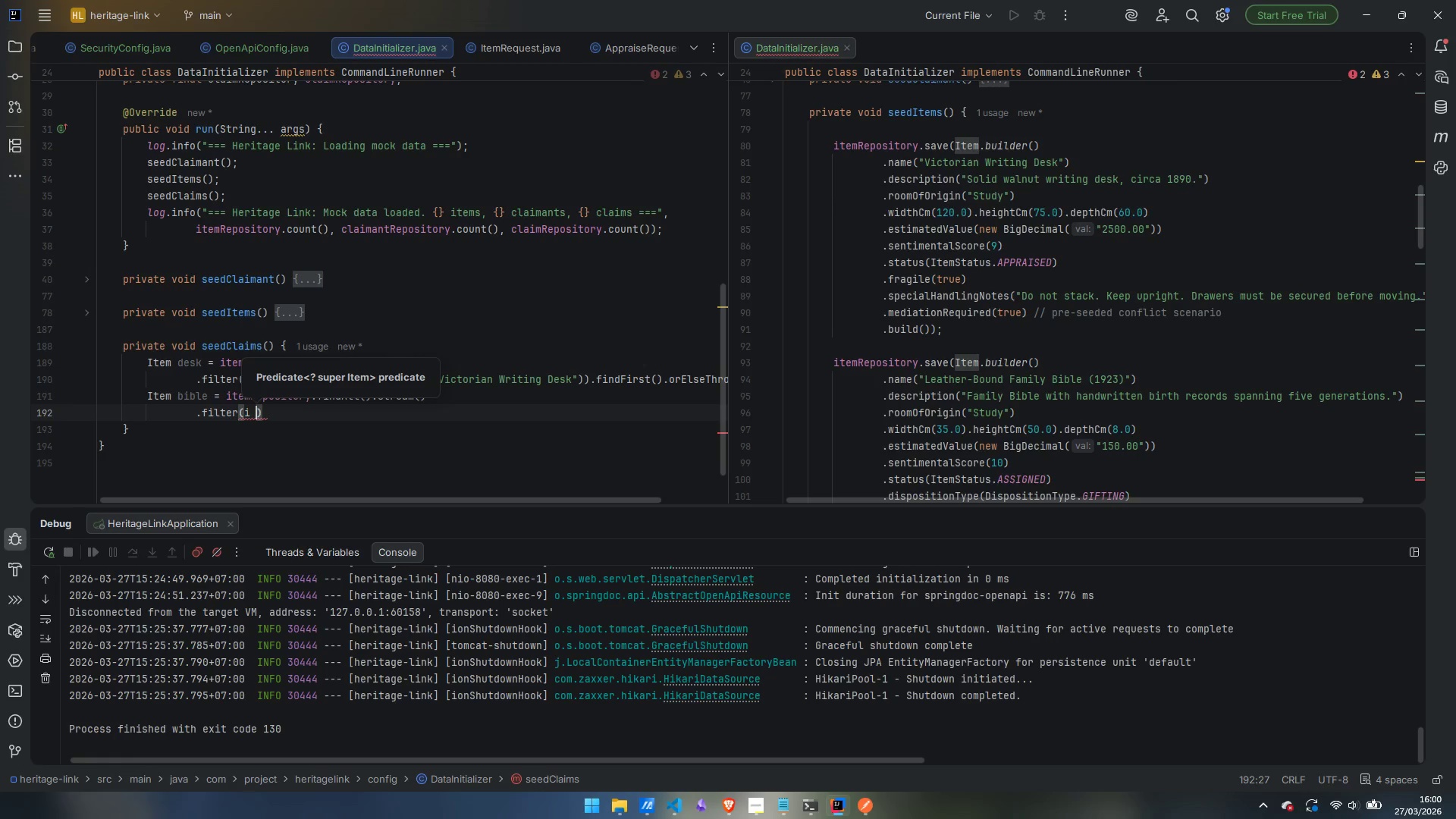 
key(Minus)
 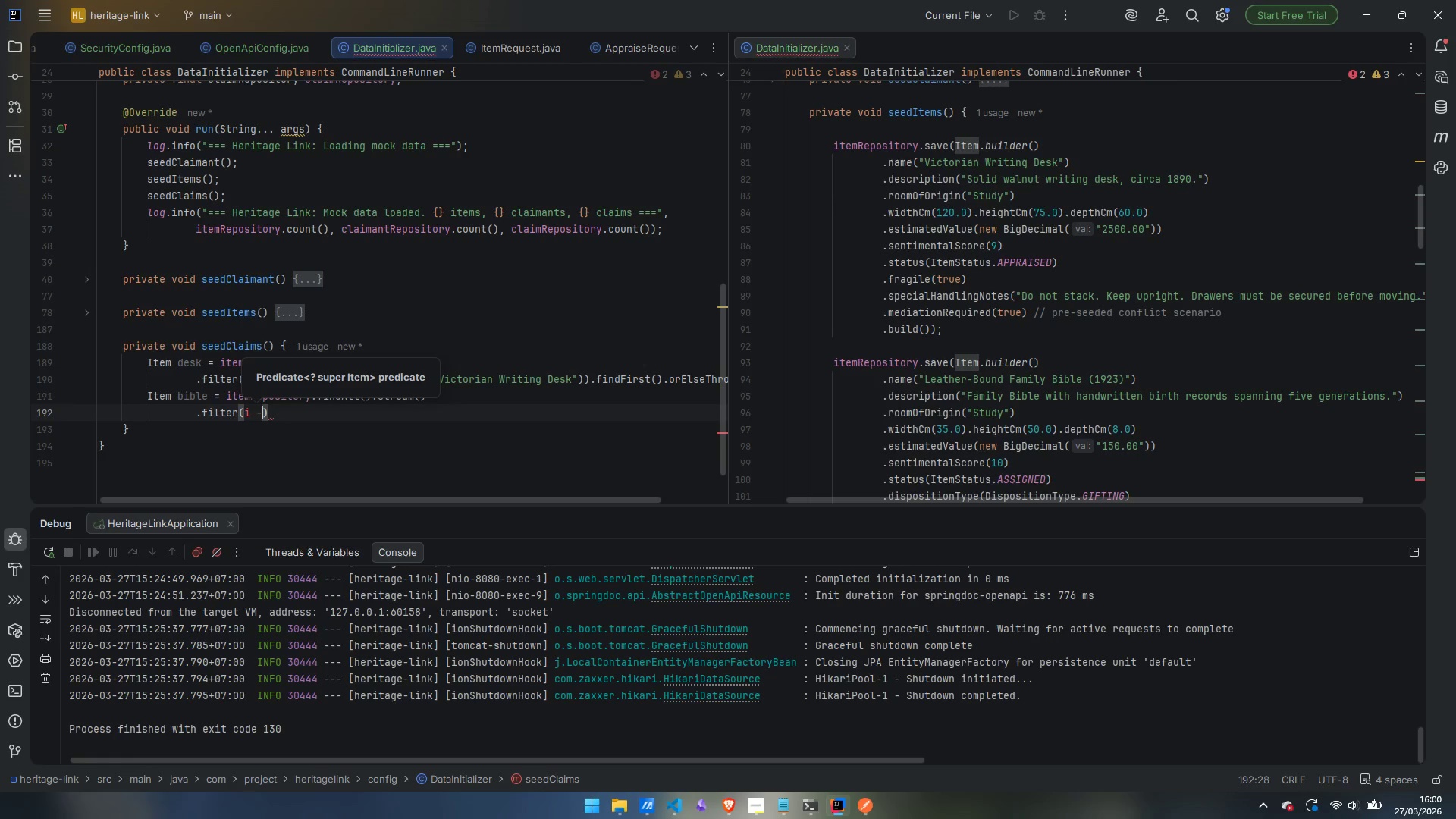 
key(Shift+Period)
 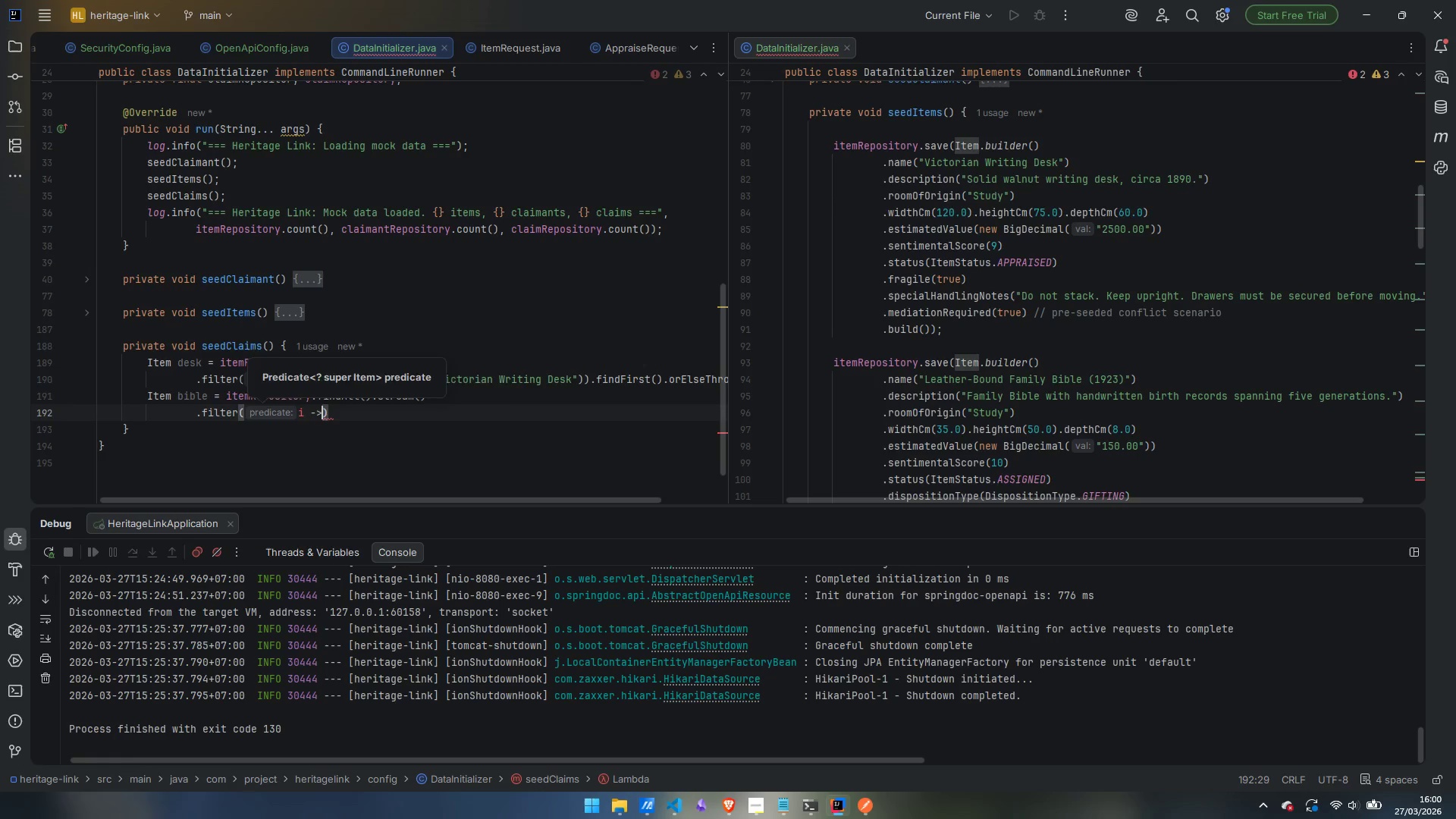 
key(Space)
 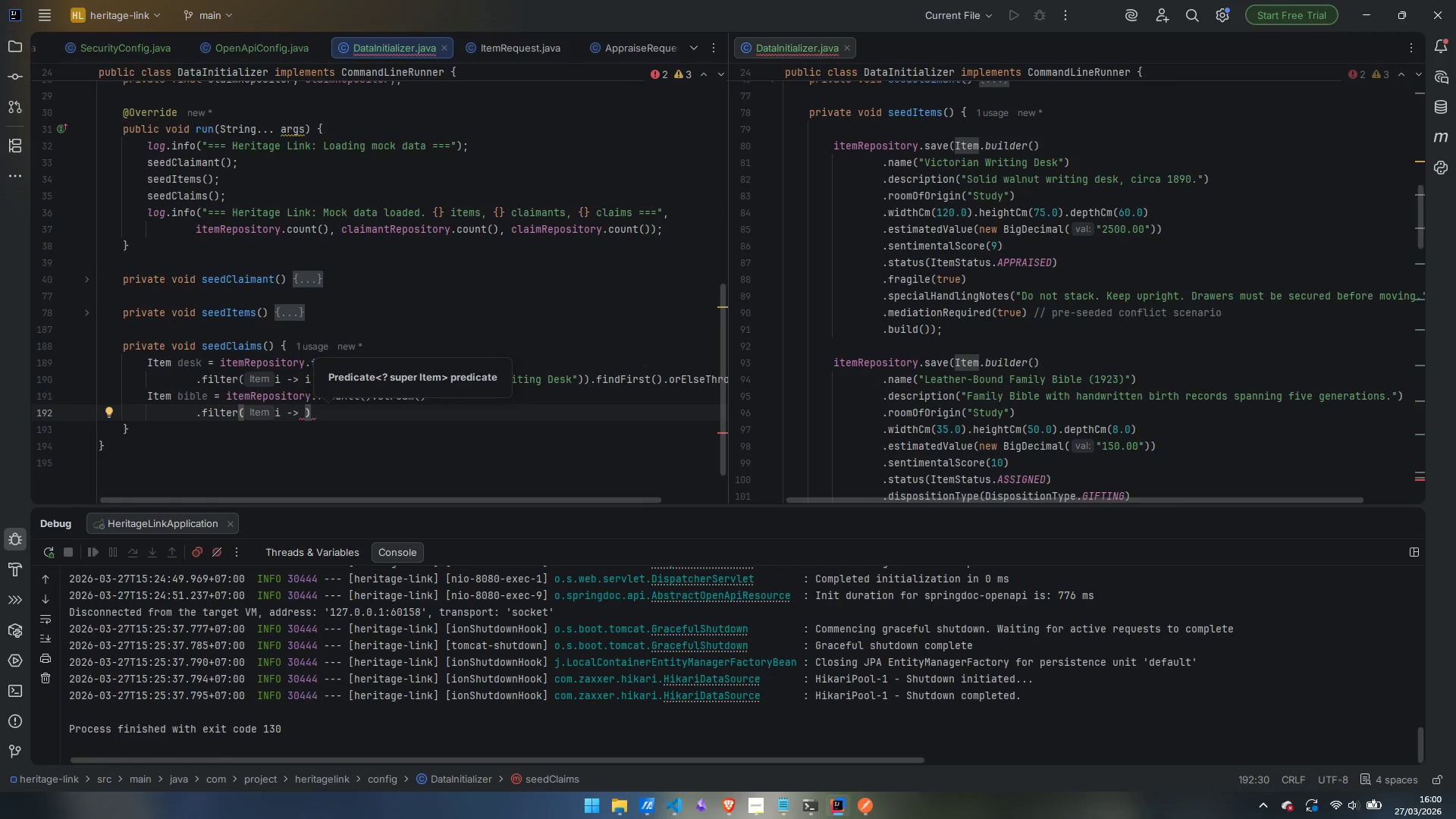 
key(I)
 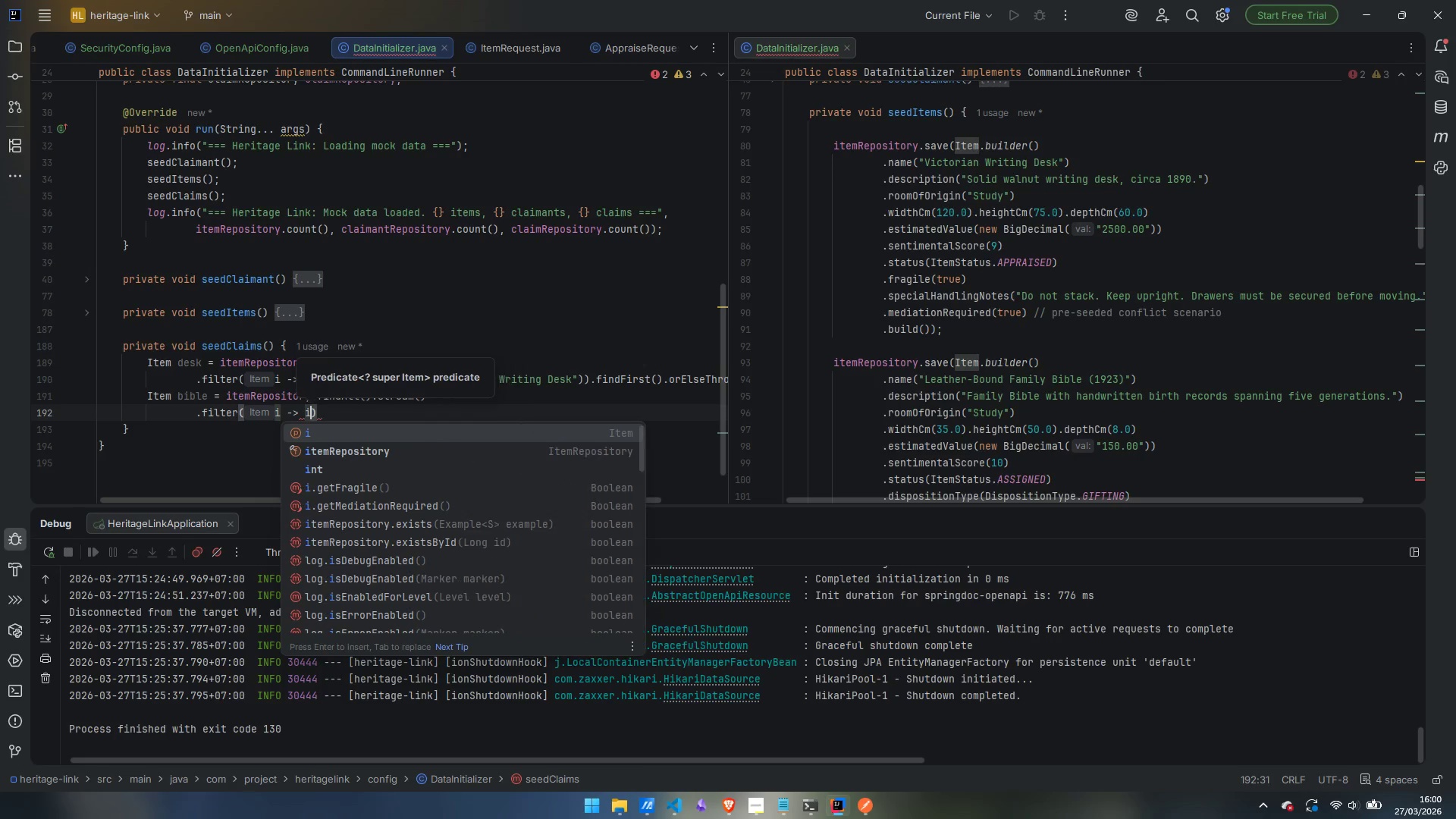 
key(Period)
 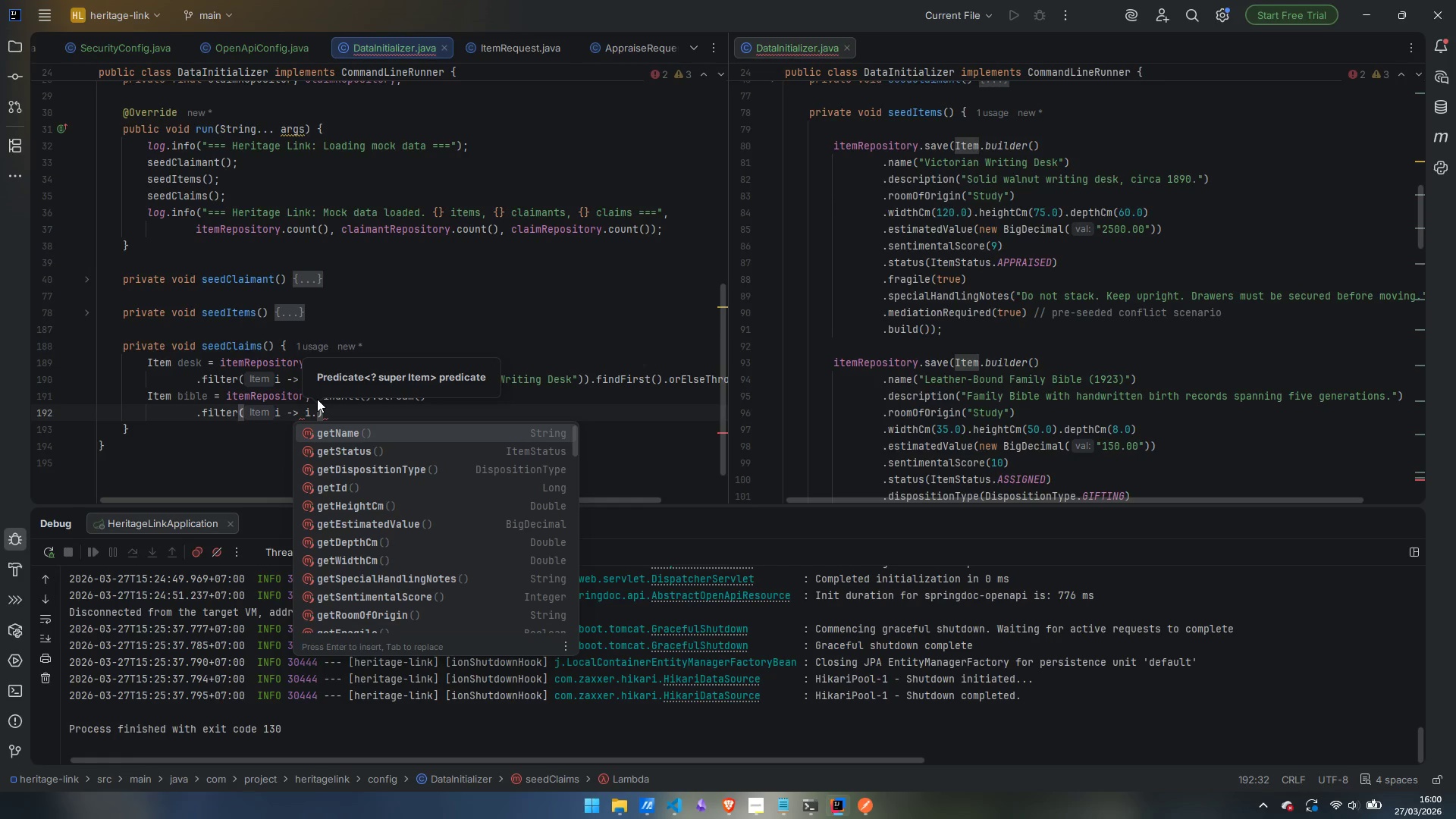 
type(get)
 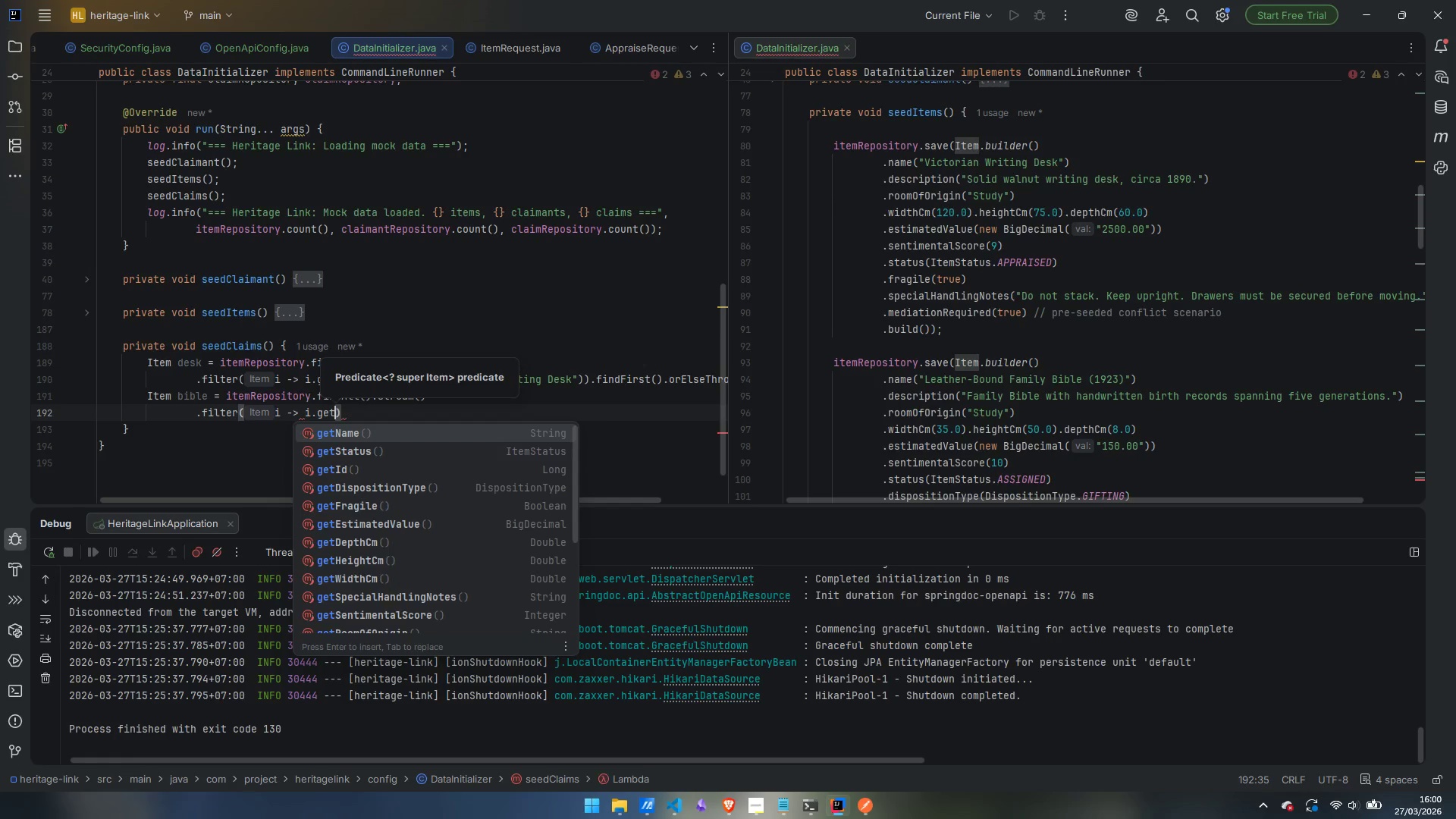 
key(Enter)
 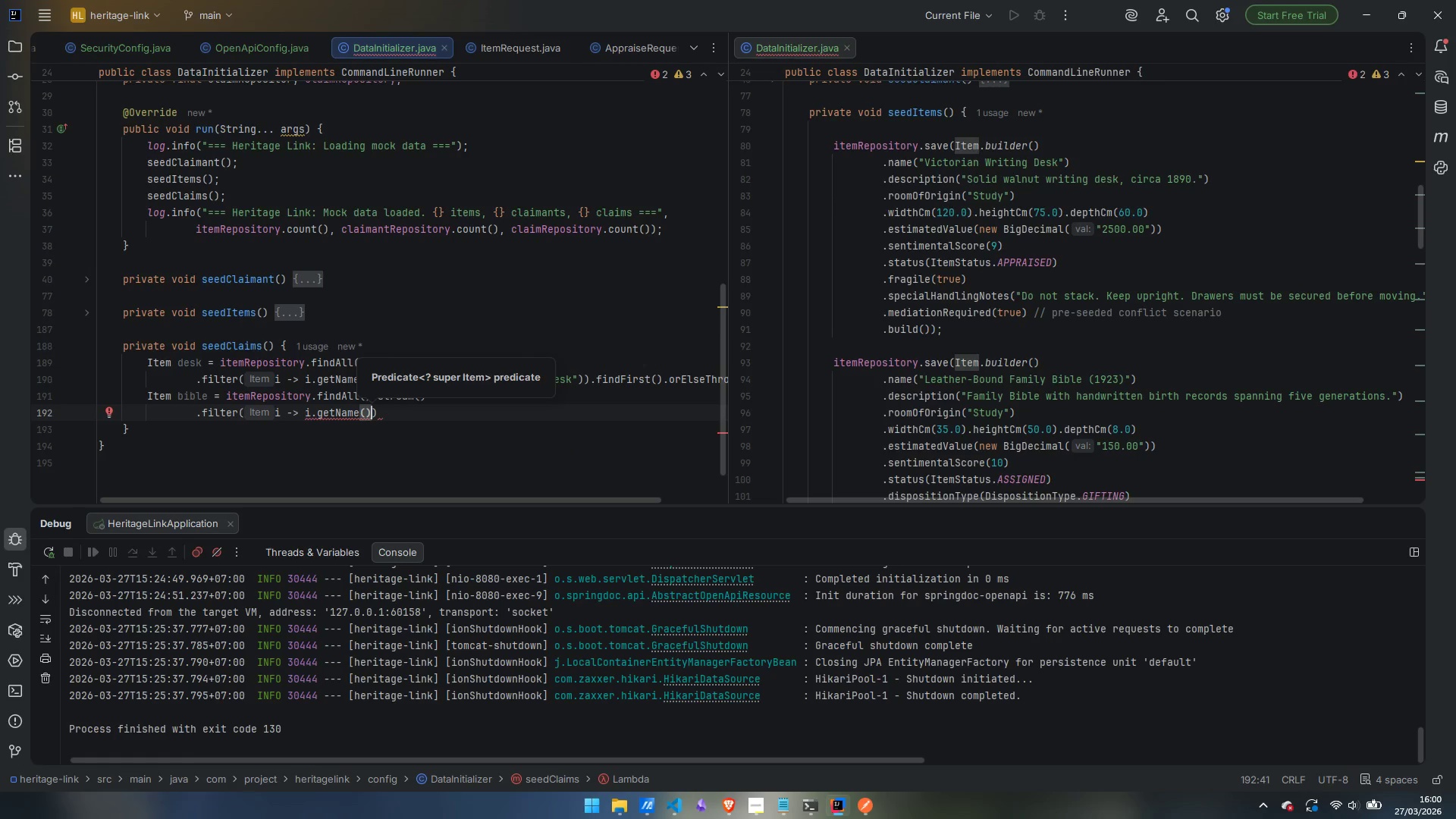 
key(Escape)
type(.con)
 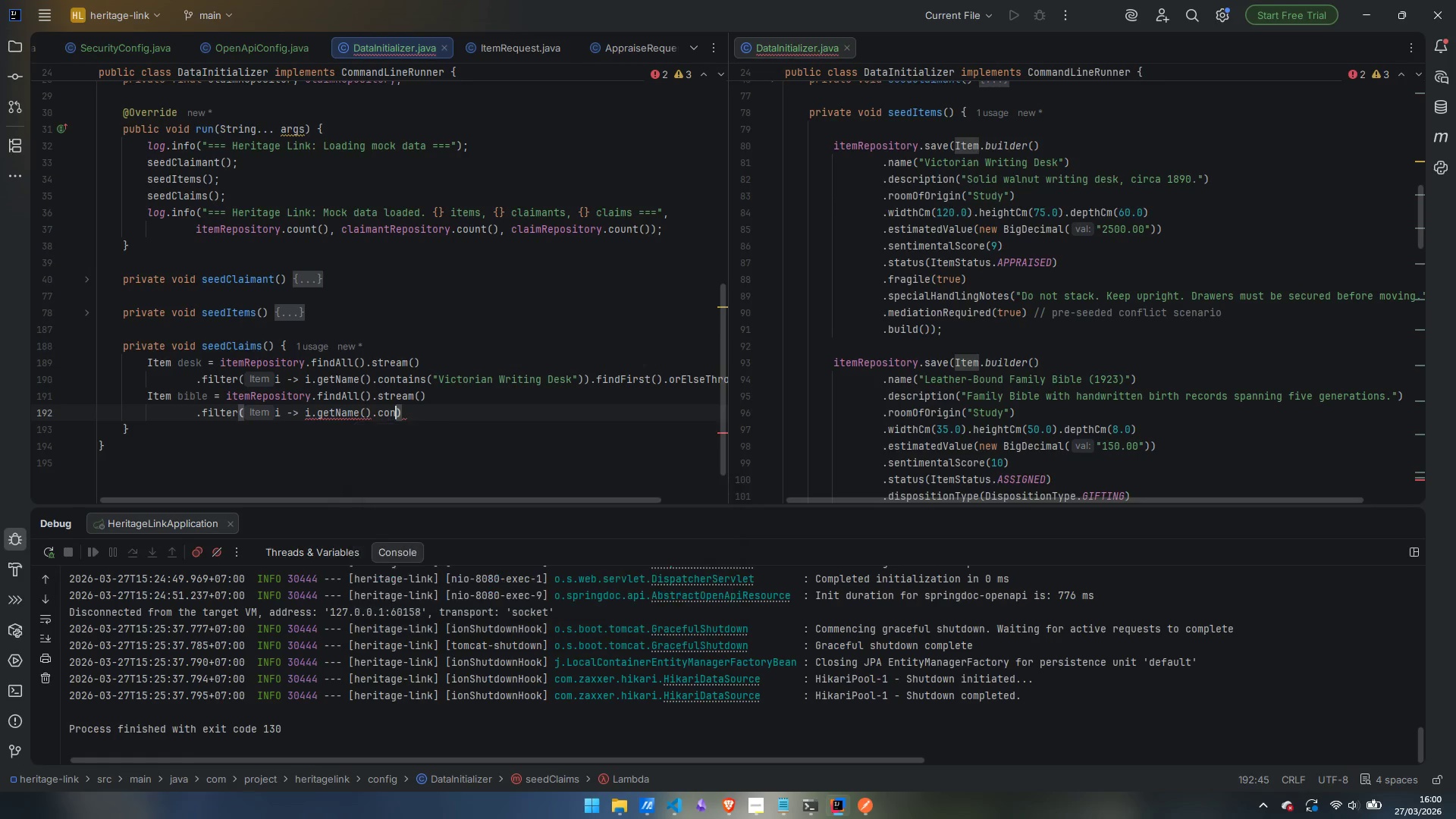 
key(Enter)
 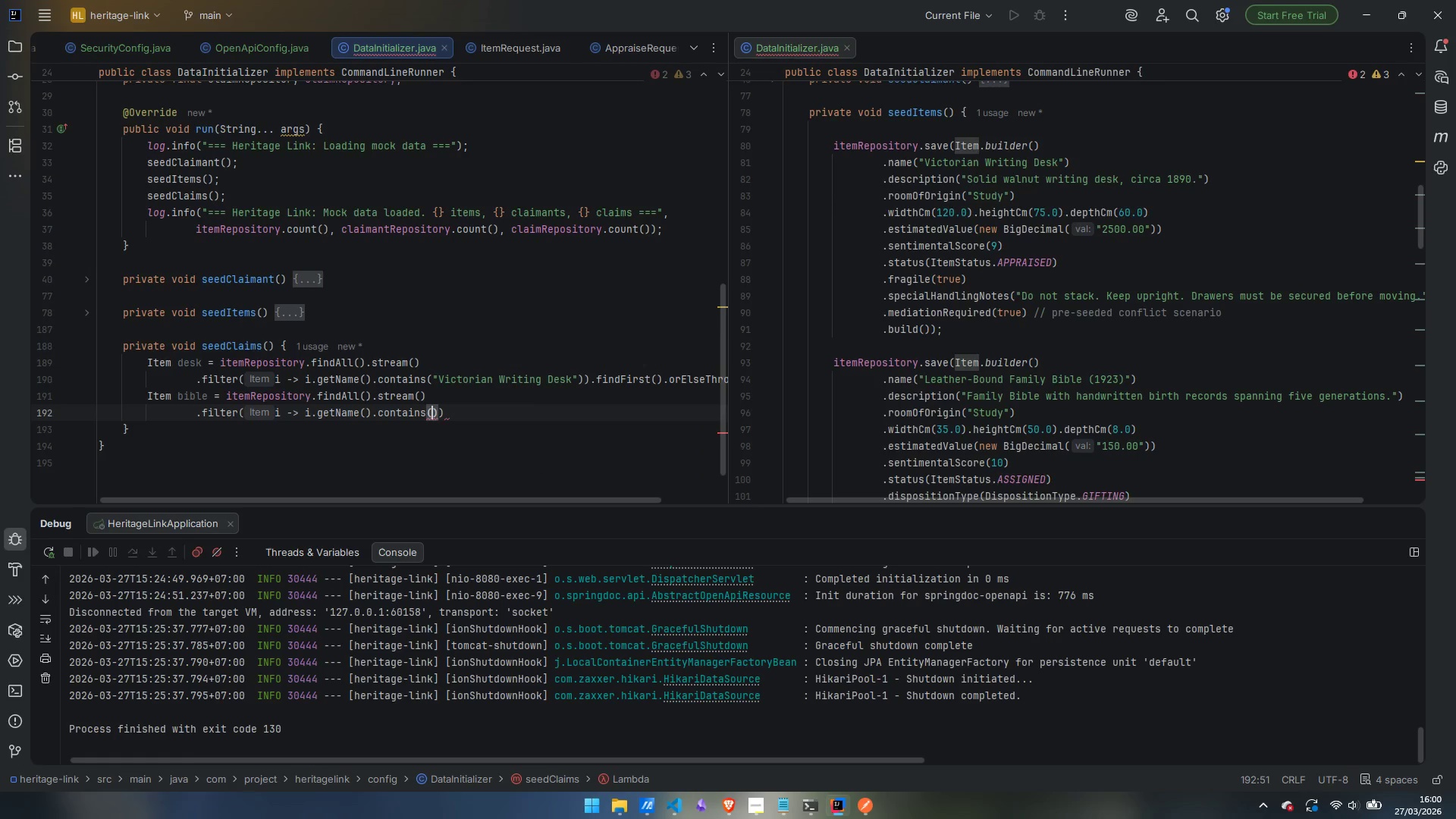 
type("Family Bibble)
 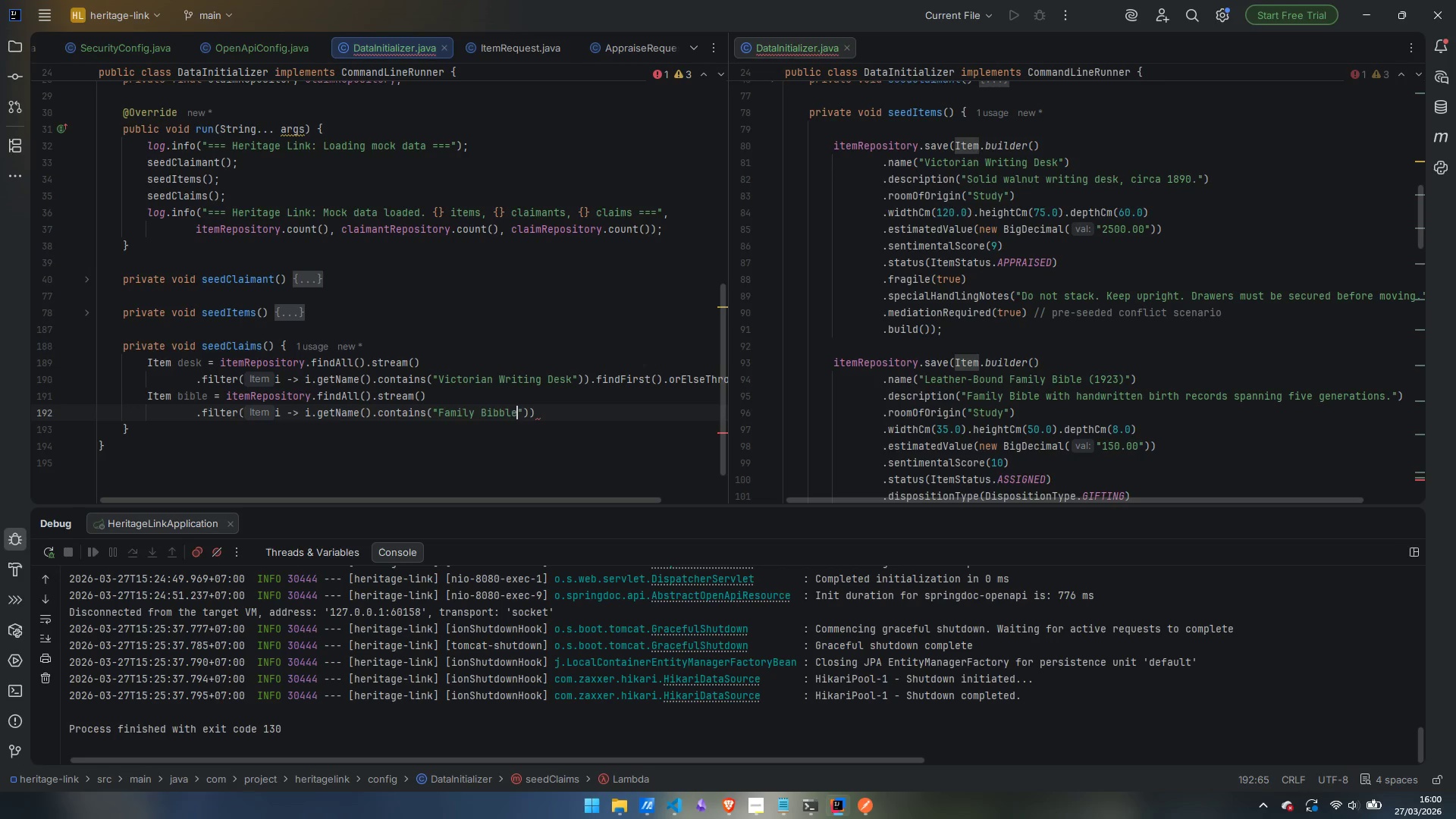 
key(ArrowRight)
 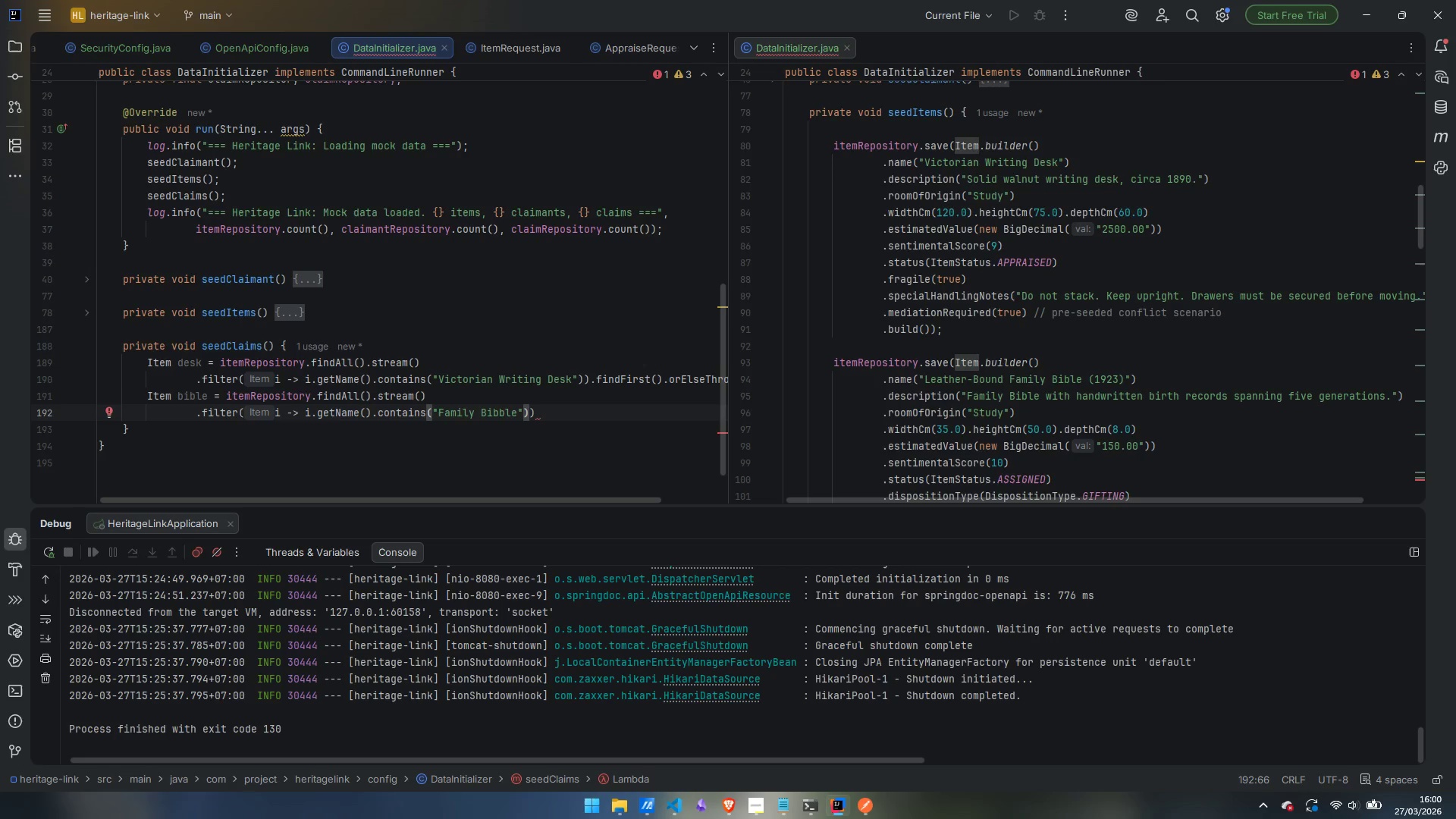 
key(ArrowLeft)
 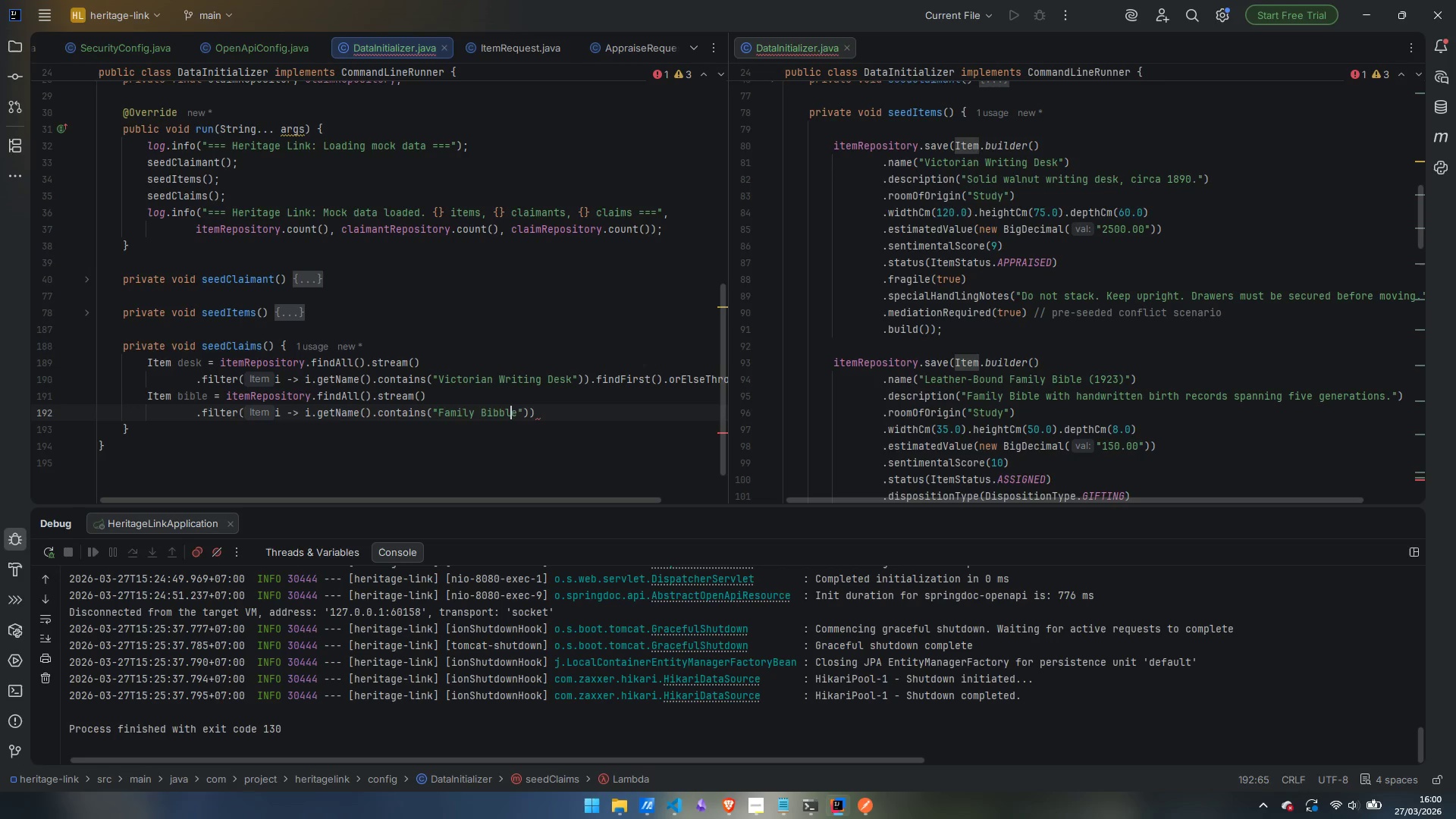 
key(ArrowLeft)
 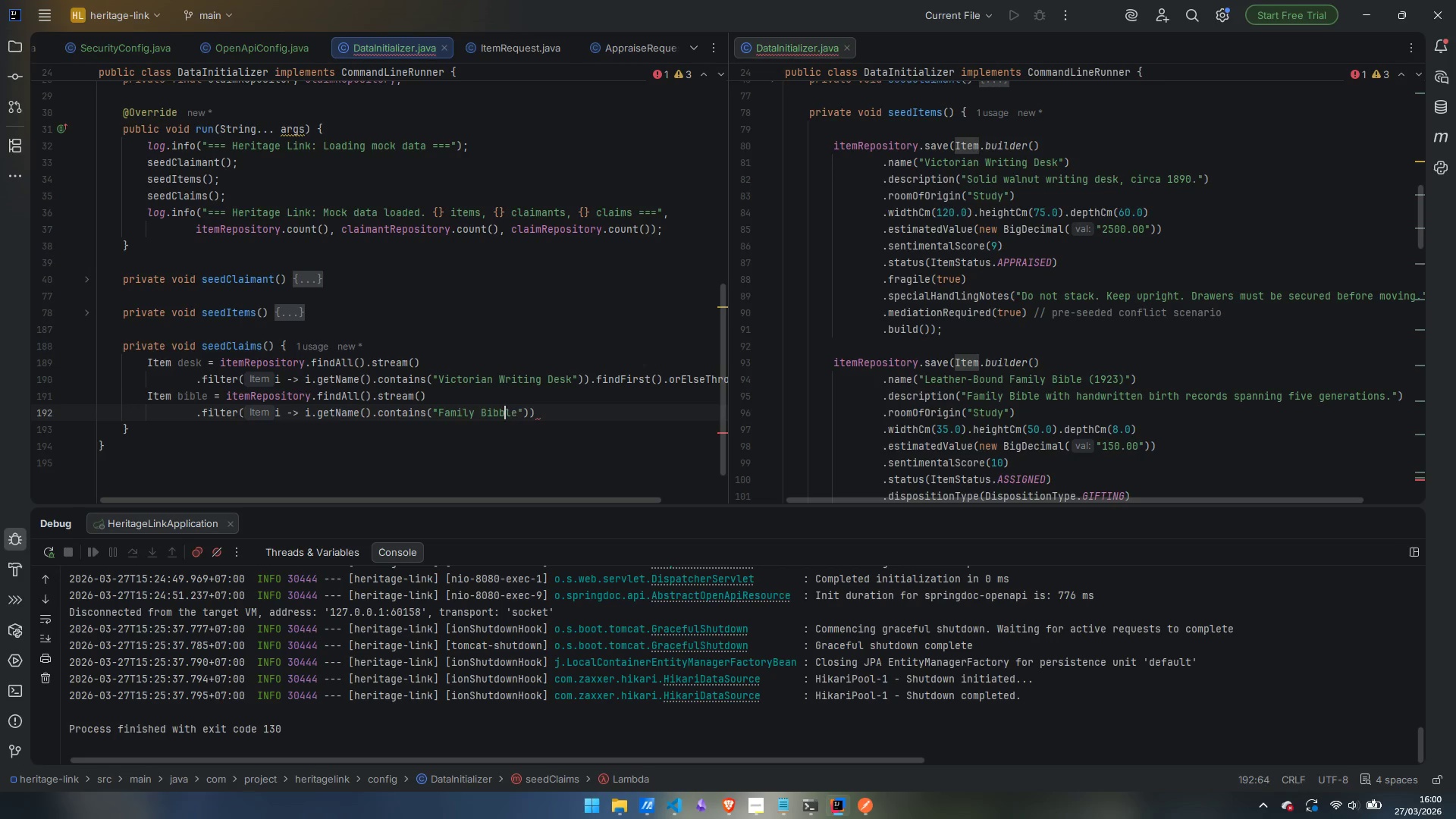 
key(ArrowLeft)
 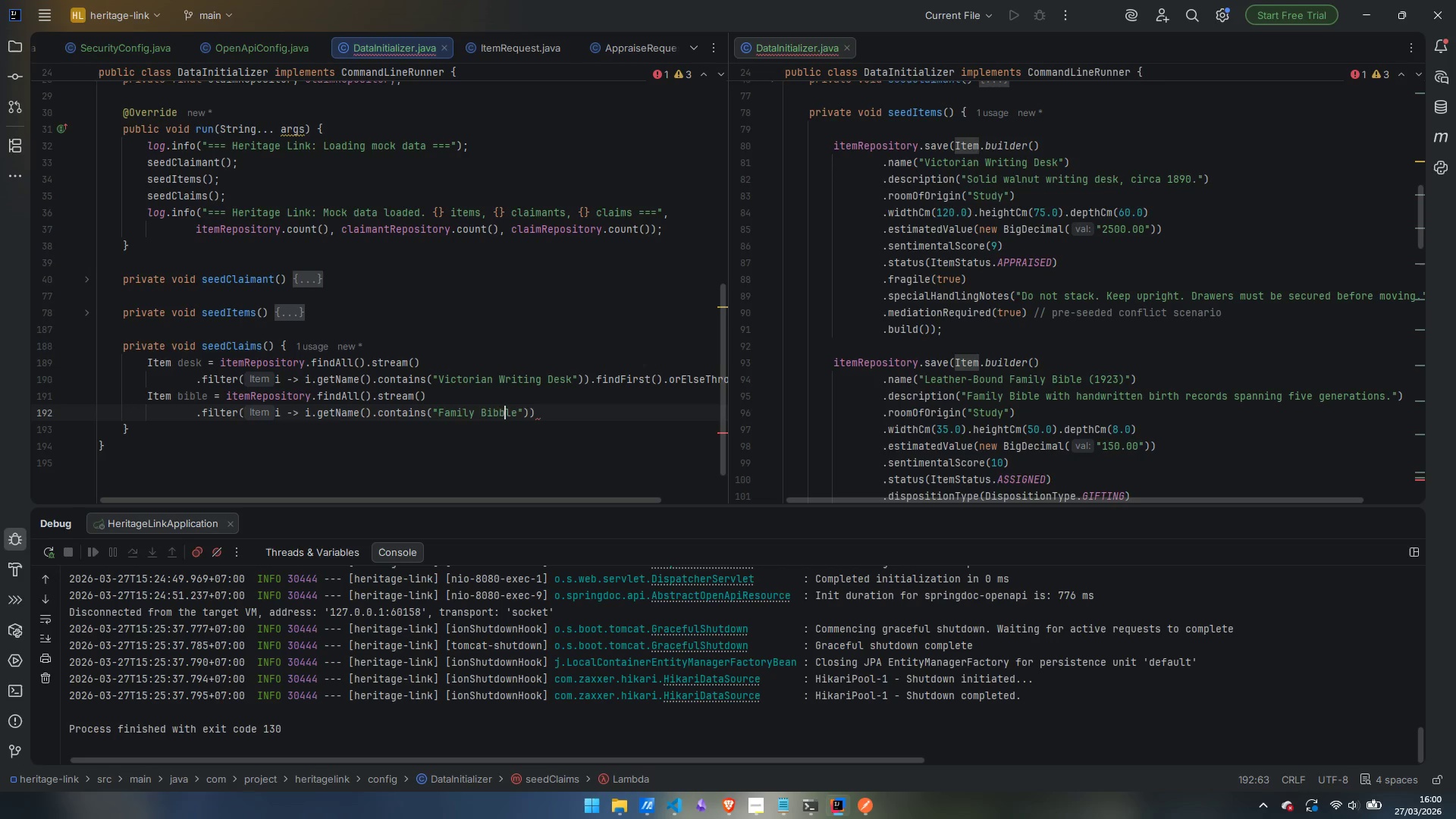 
key(Backspace)
 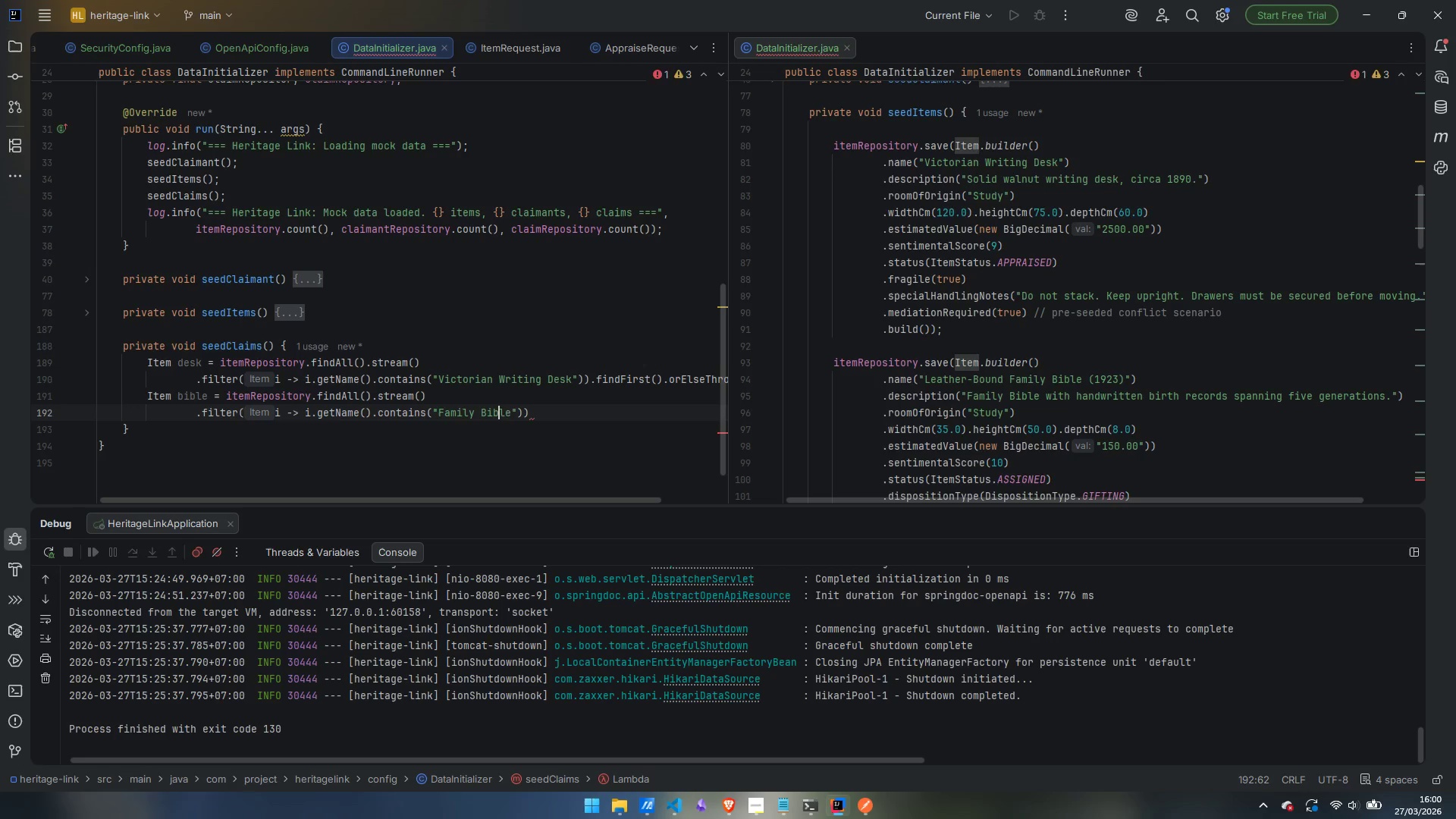 
key(Control+ArrowRight)
 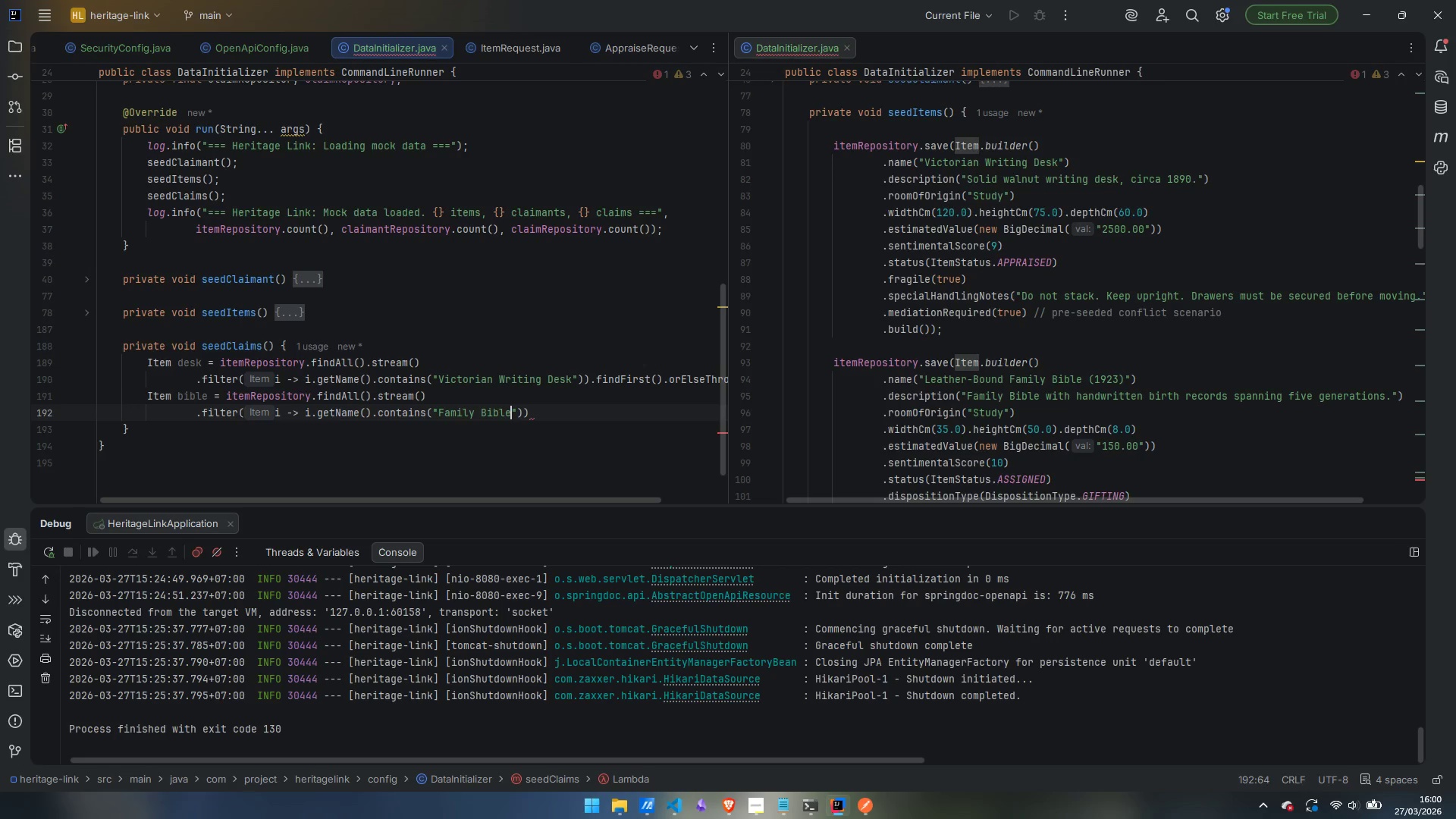 
key(Control+ArrowRight)
 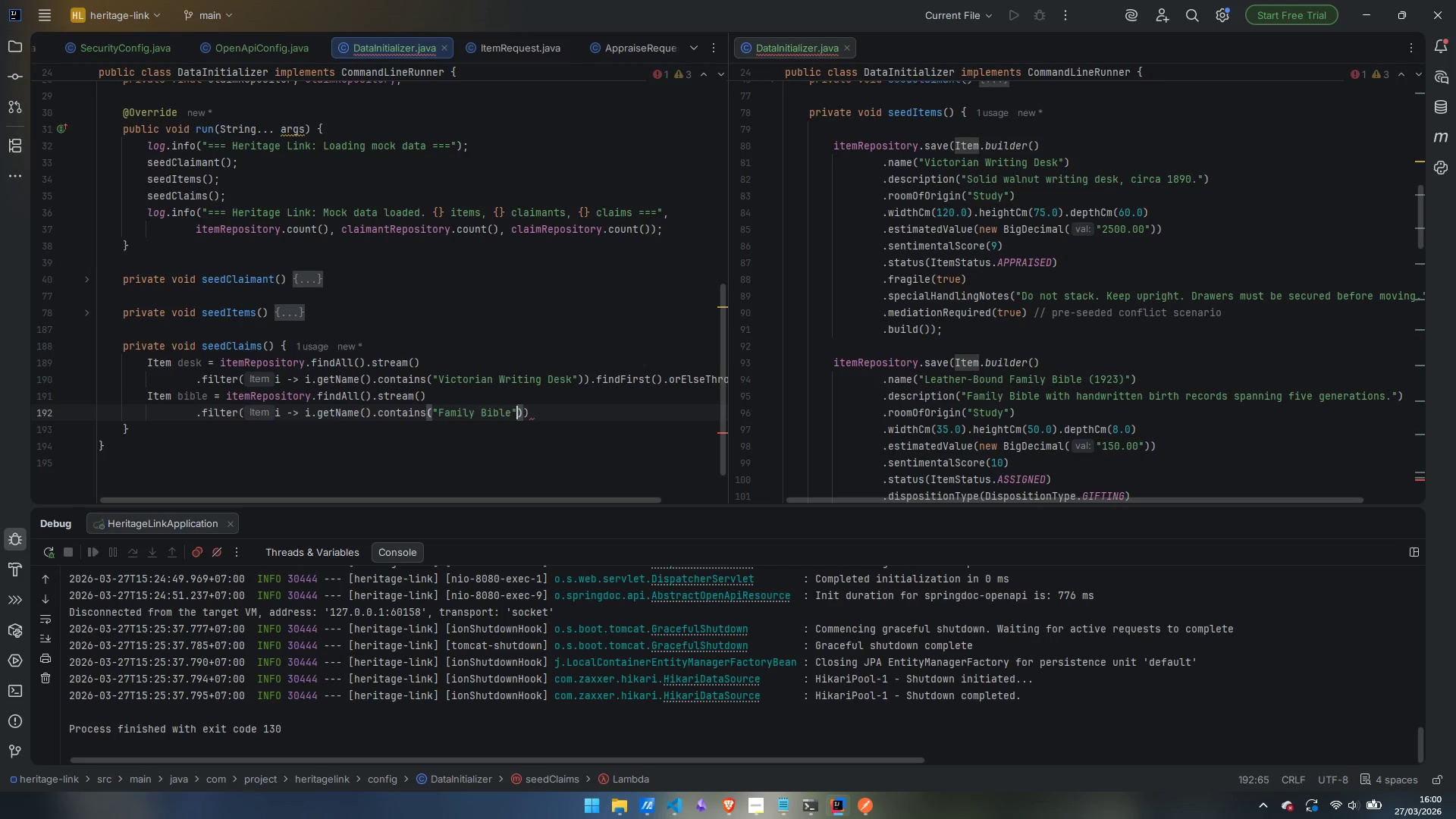 
key(ArrowRight)
 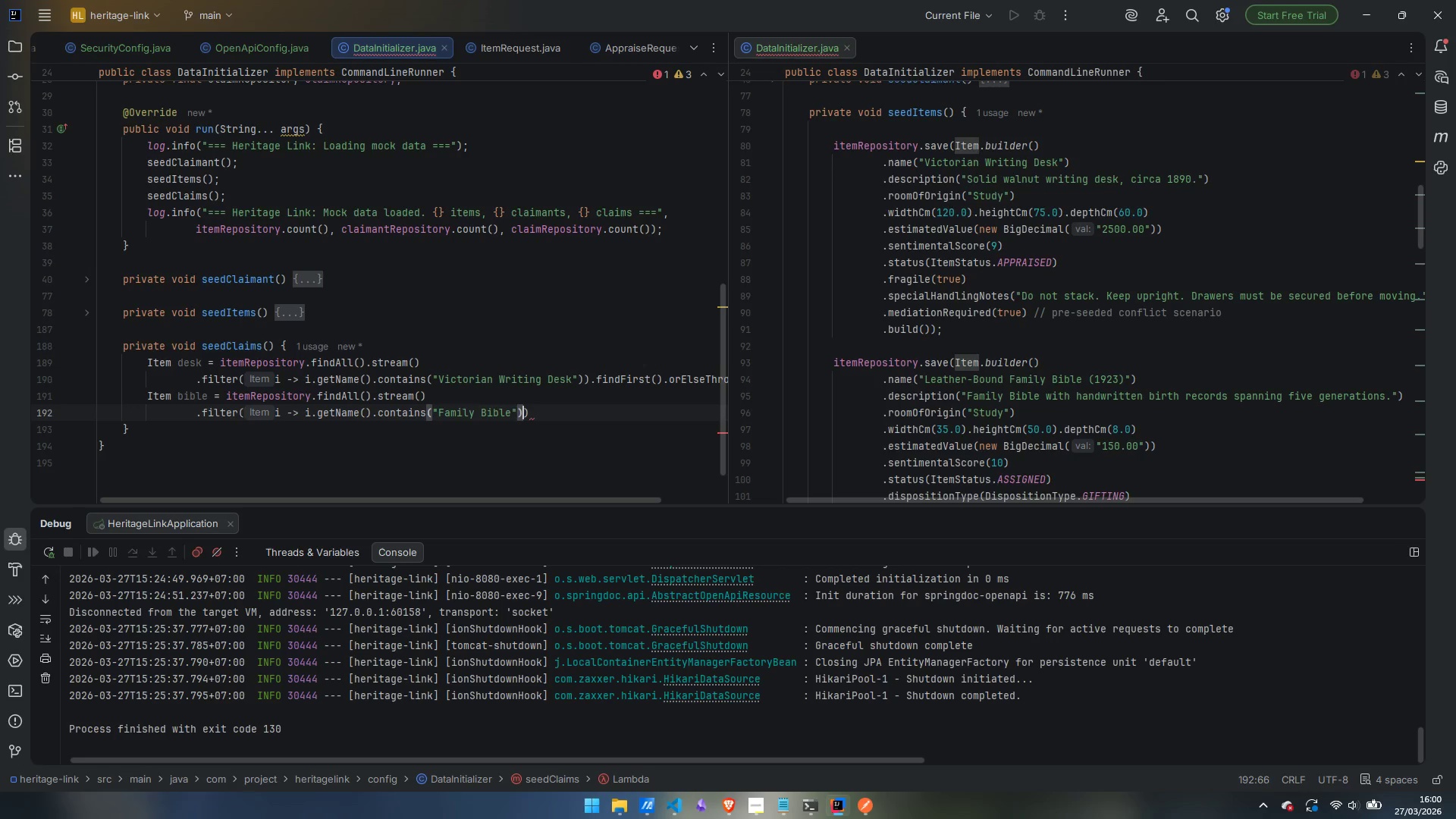 
key(ArrowRight)
 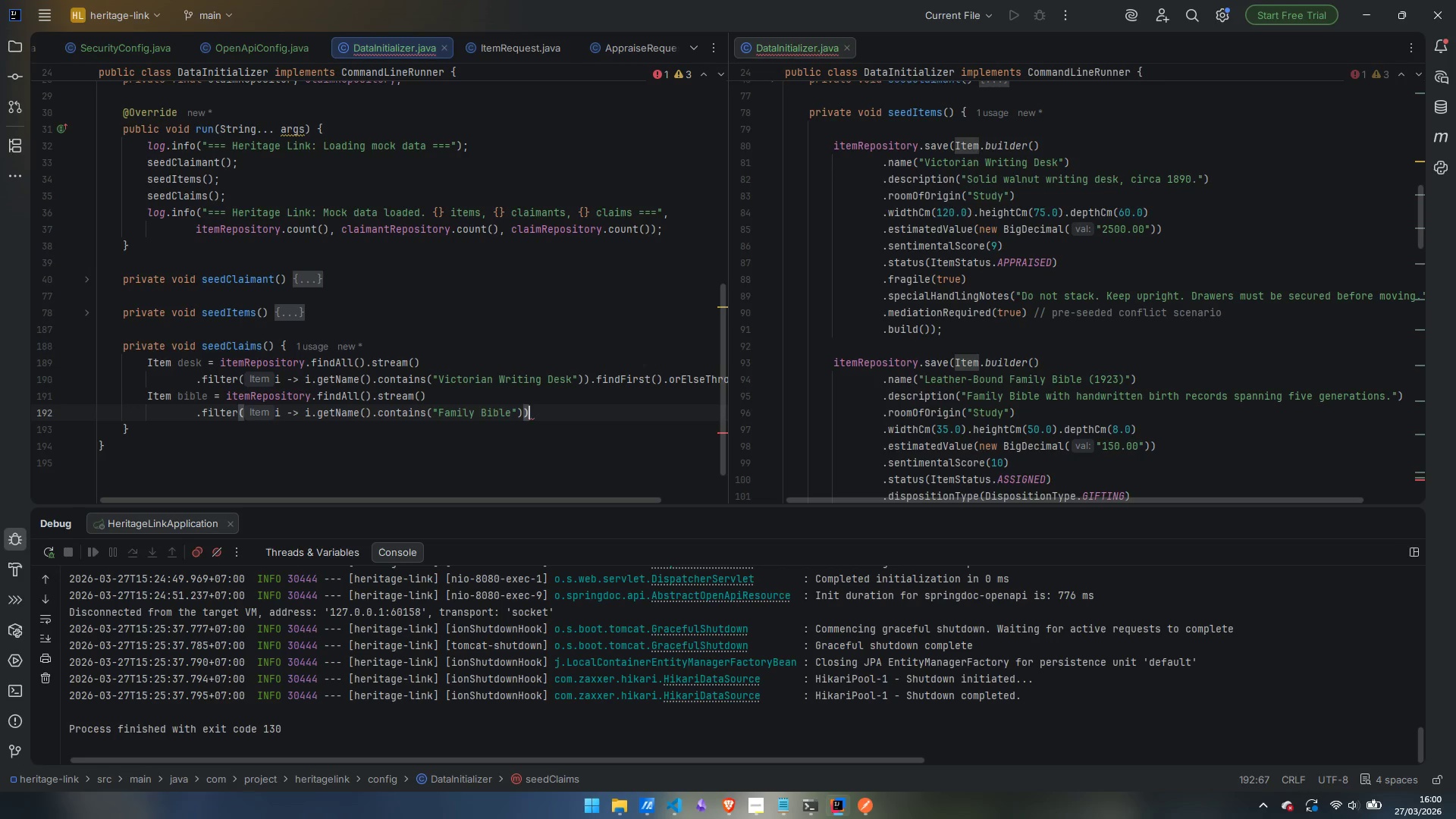 
type(.fin)
 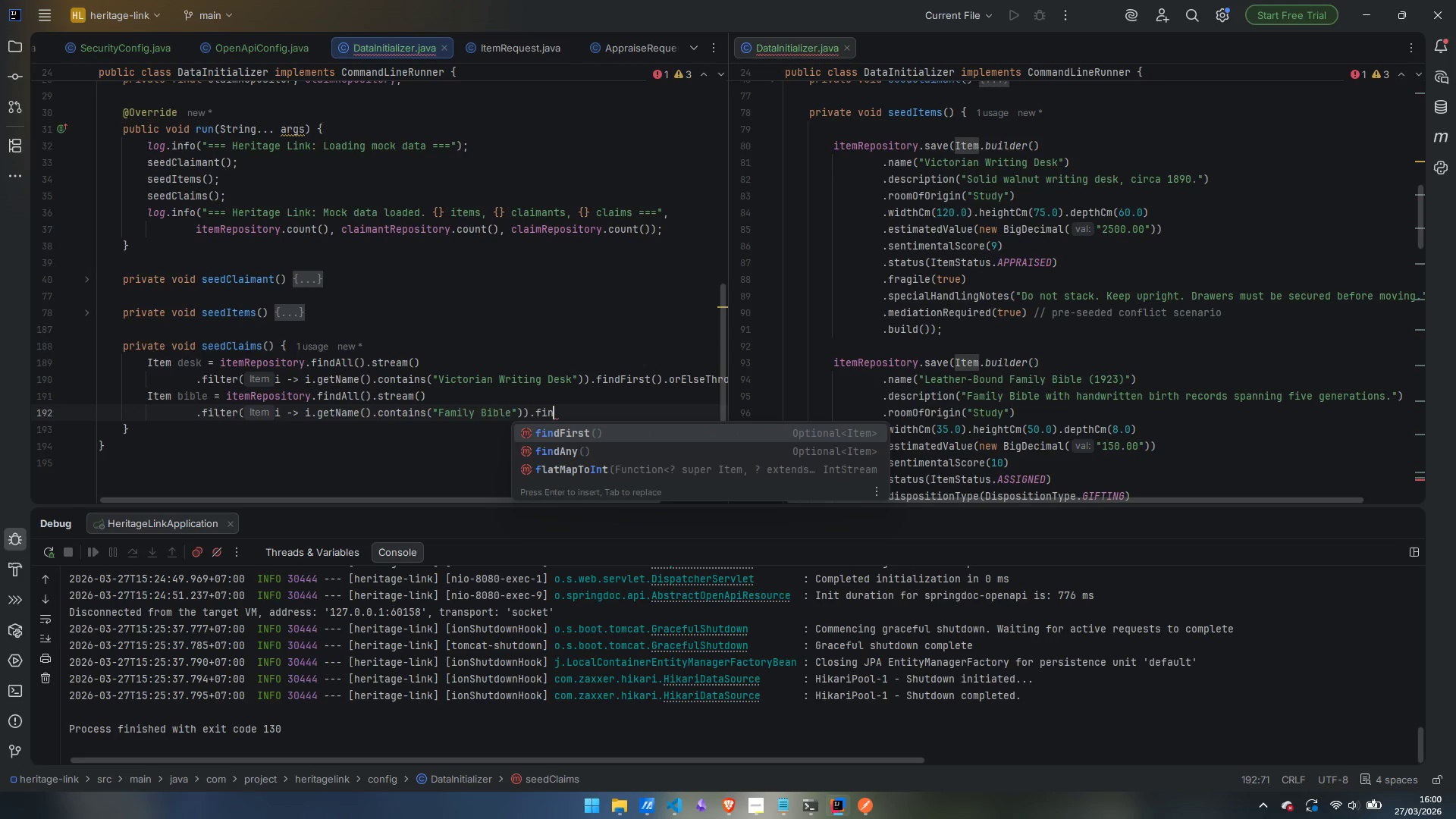 
key(Enter)
 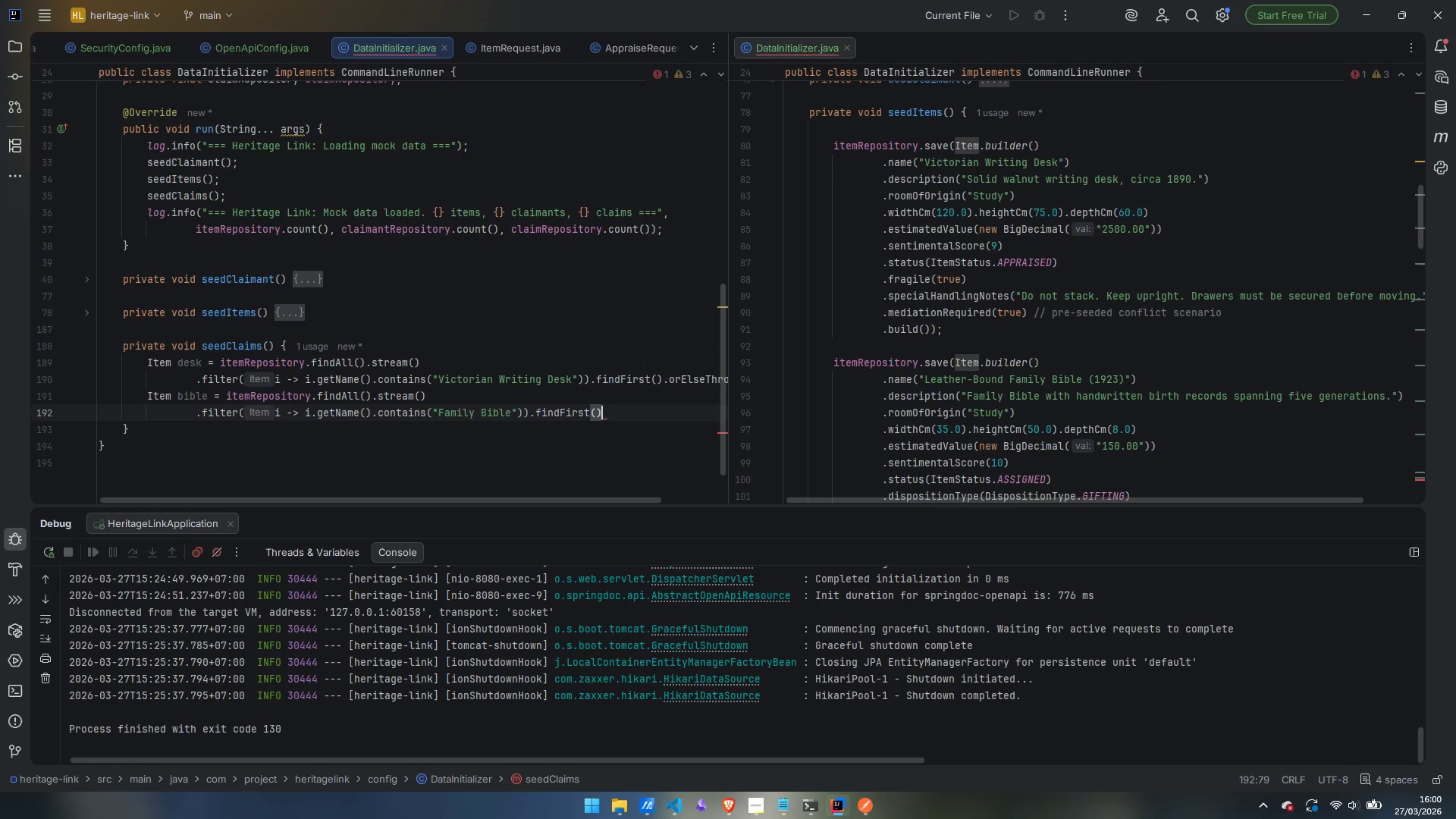 
key(Period)
 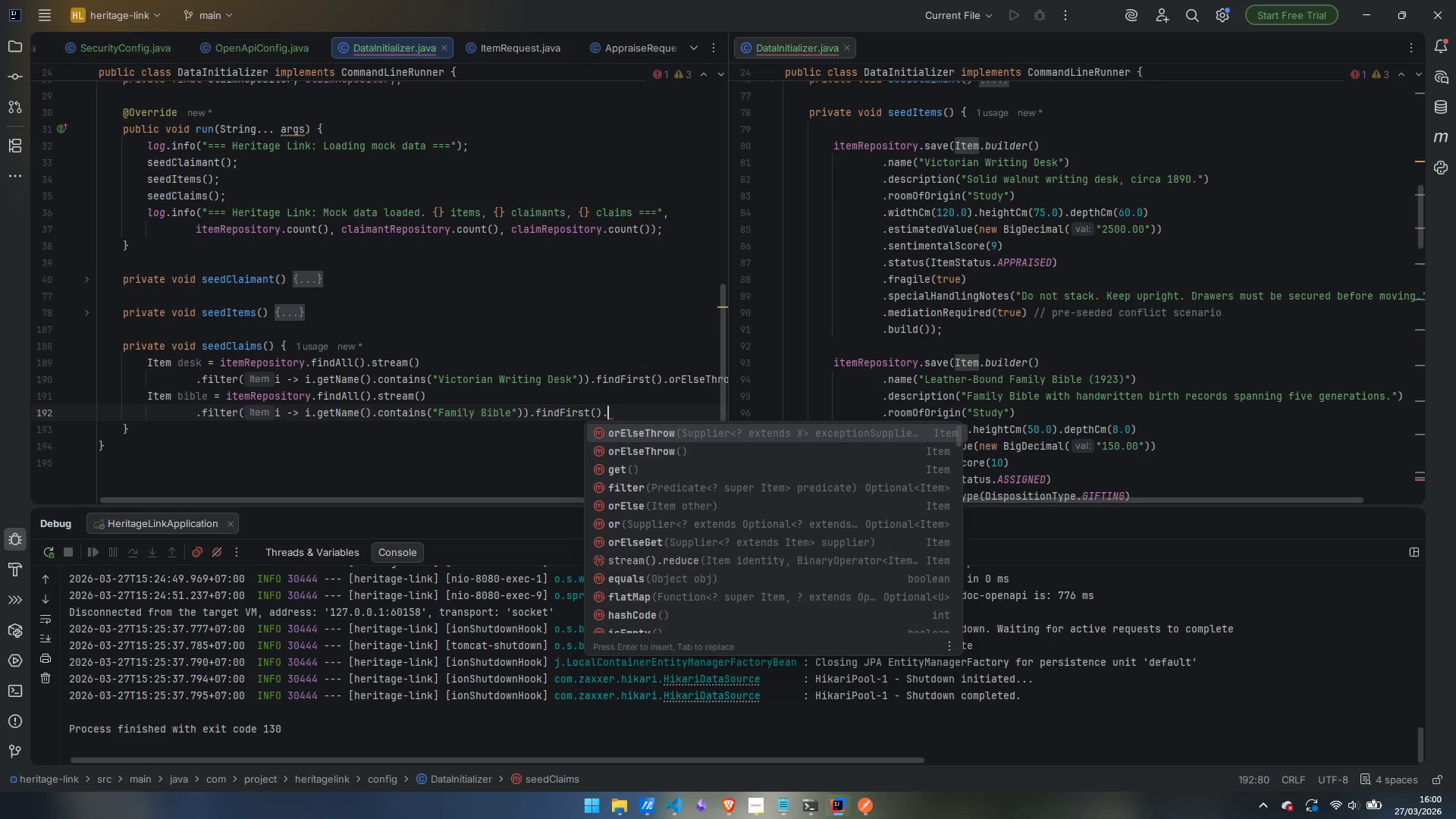 
key(ArrowDown)
 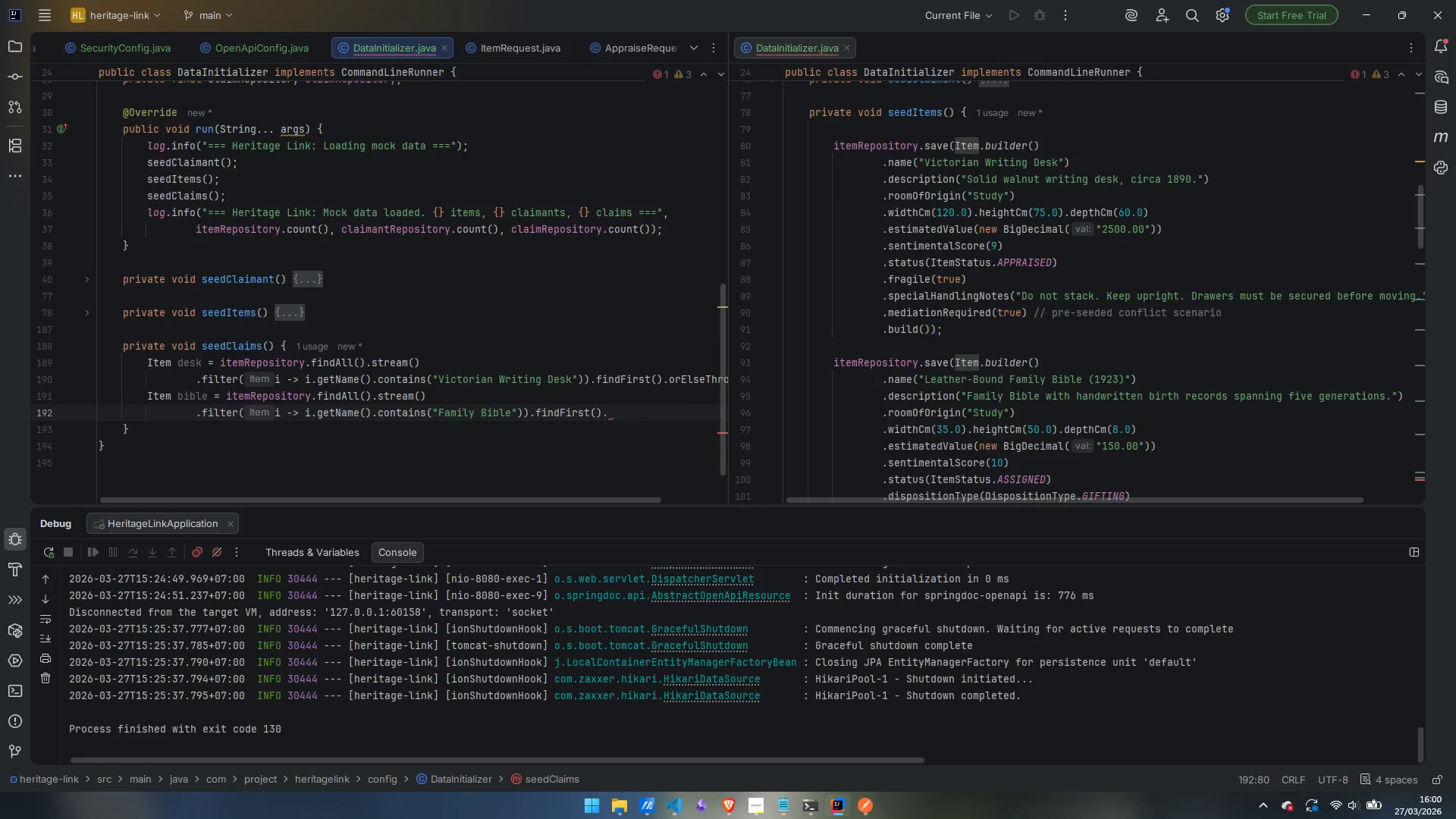 
key(Enter)
 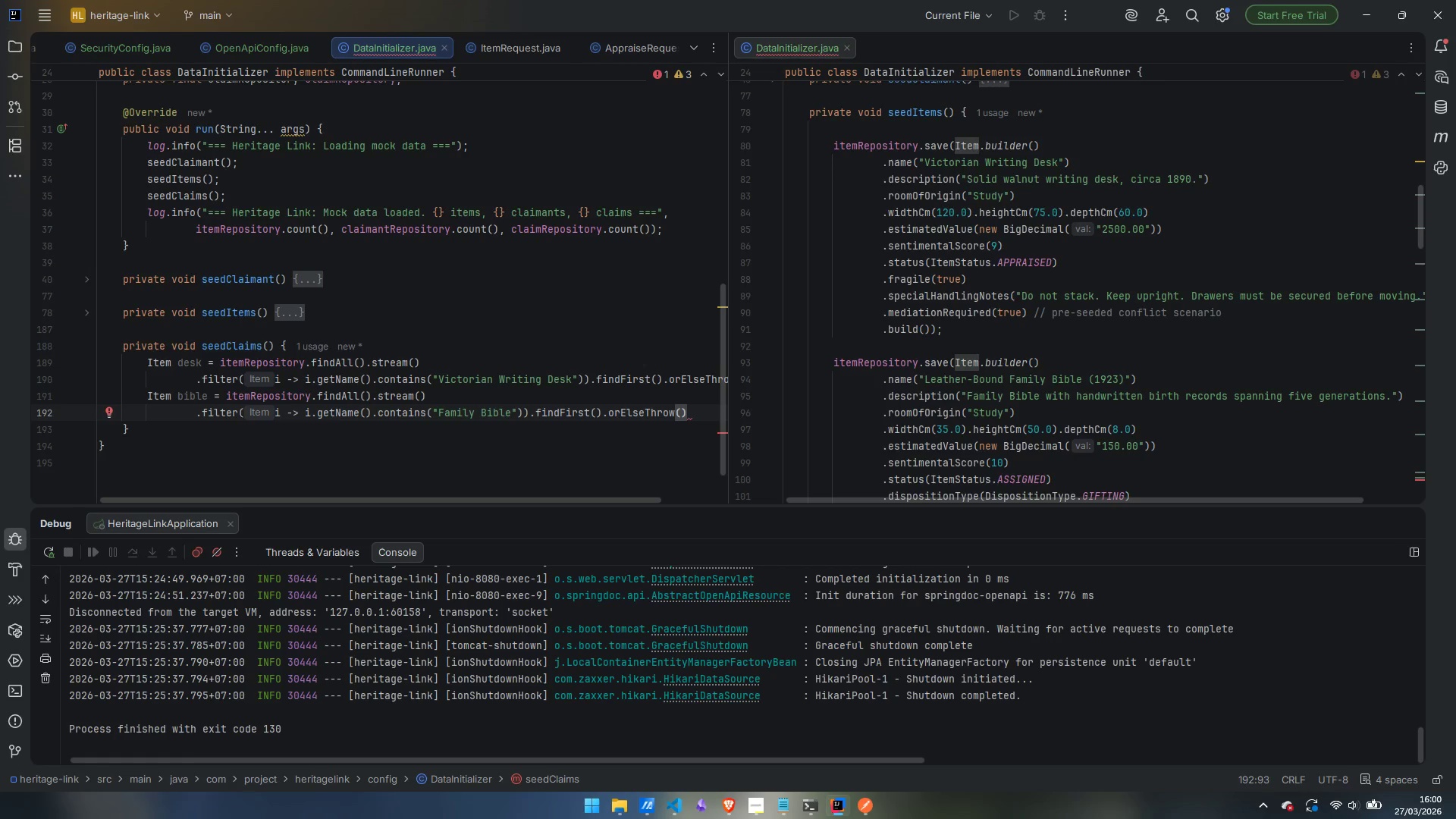 
key(Semicolon)
 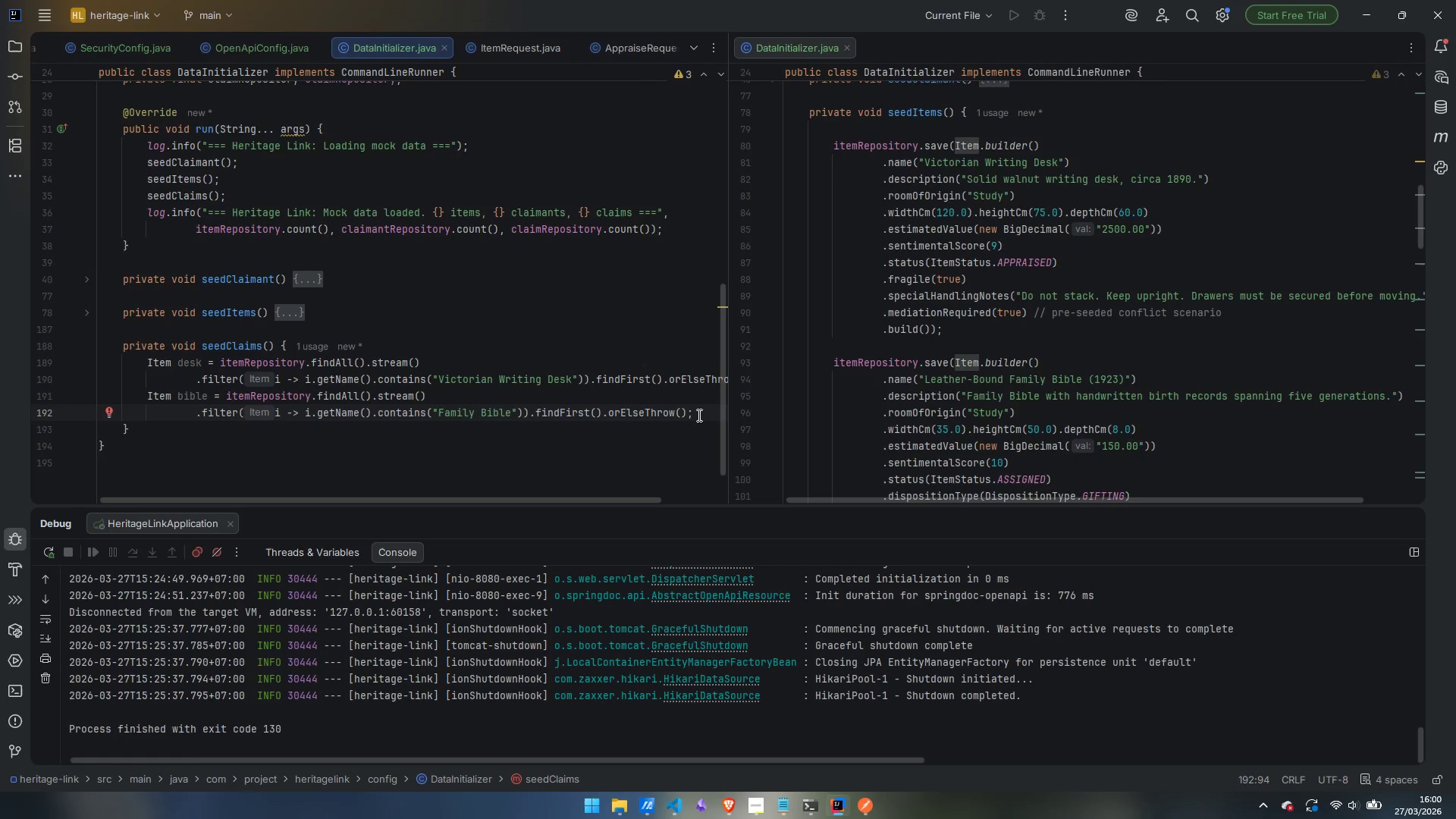 
left_click_drag(start_coordinate=[697, 415], to_coordinate=[145, 397])
 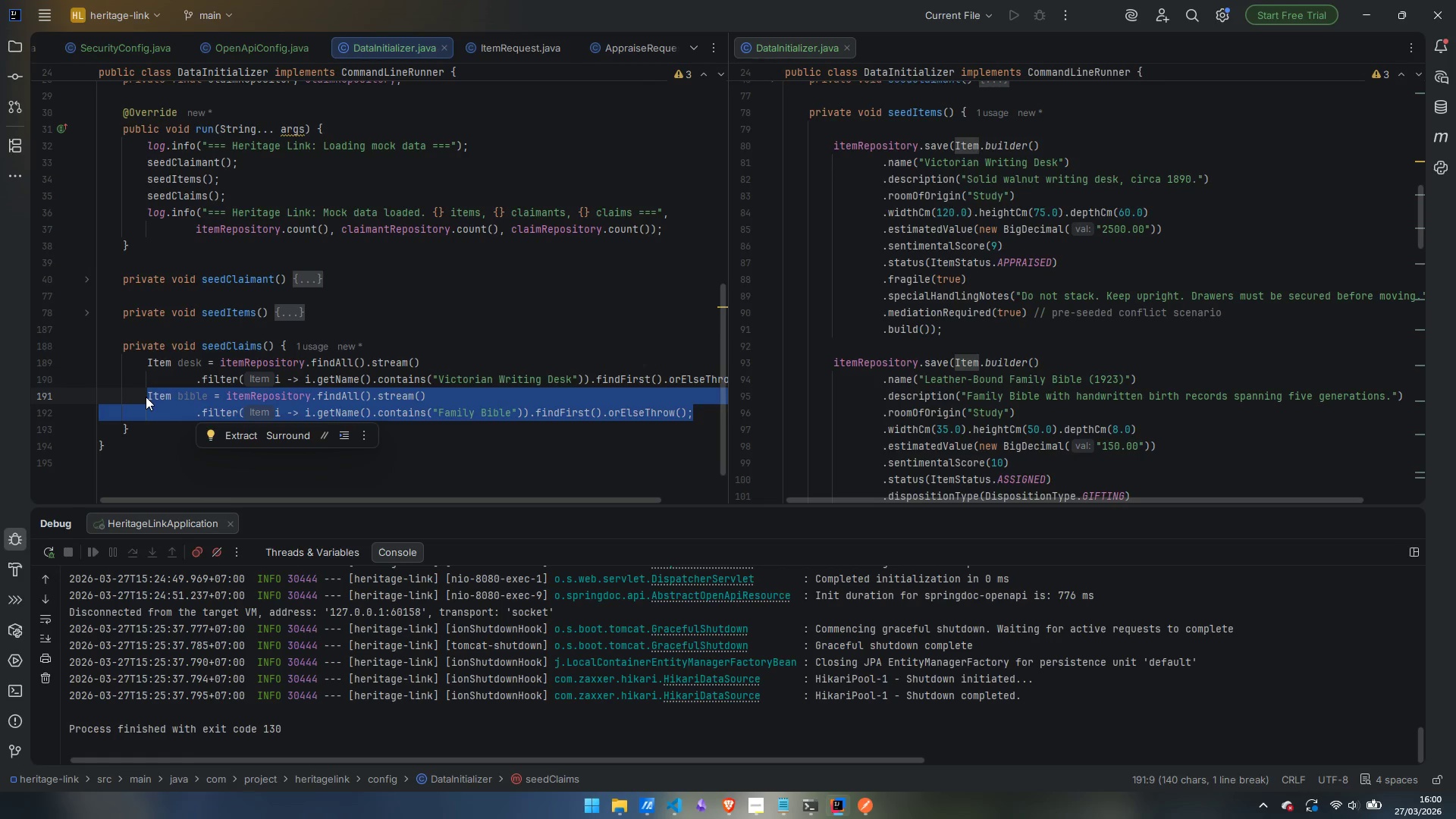 
key(Control+C)
 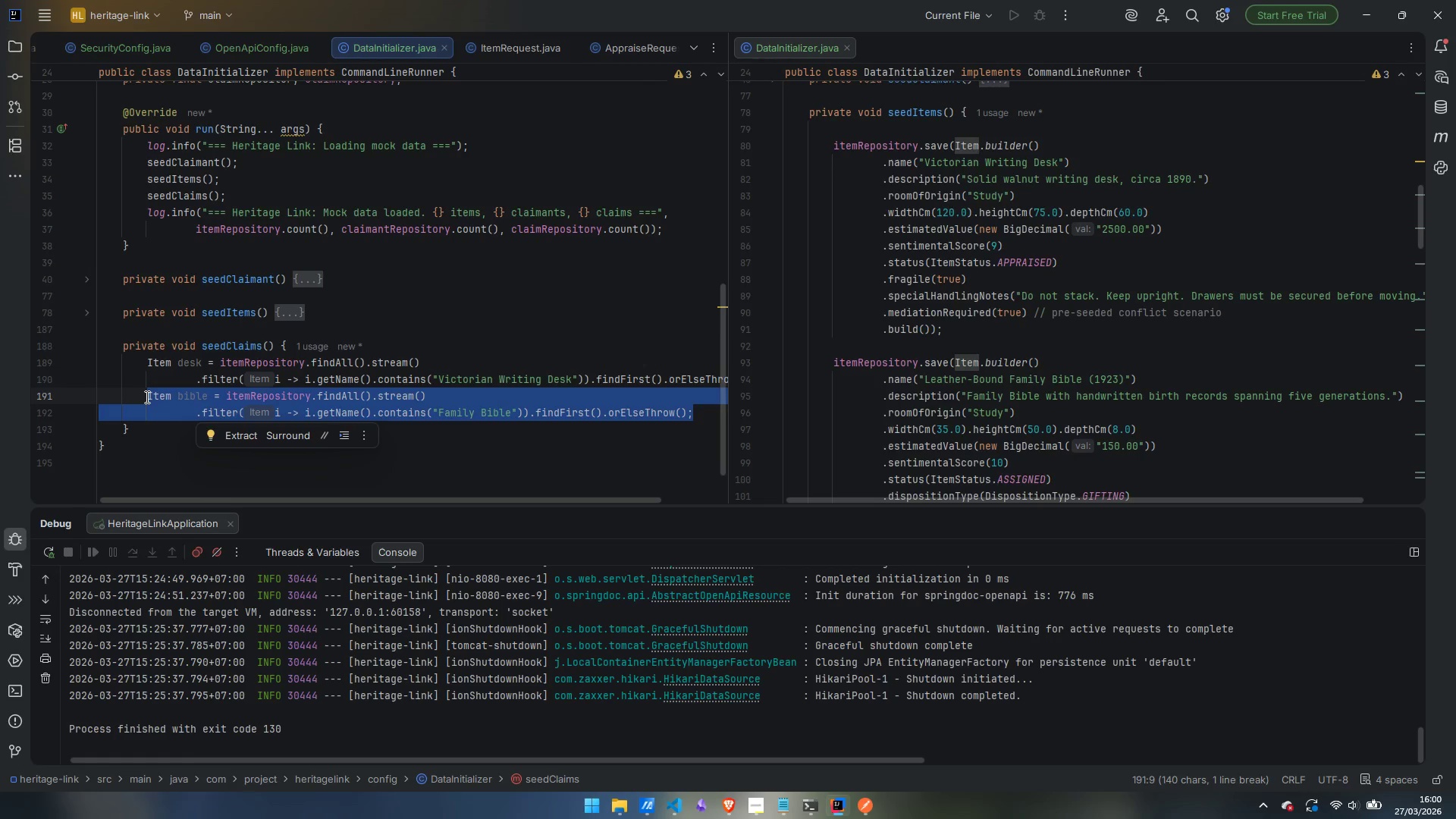 
key(Control+ControlLeft)
 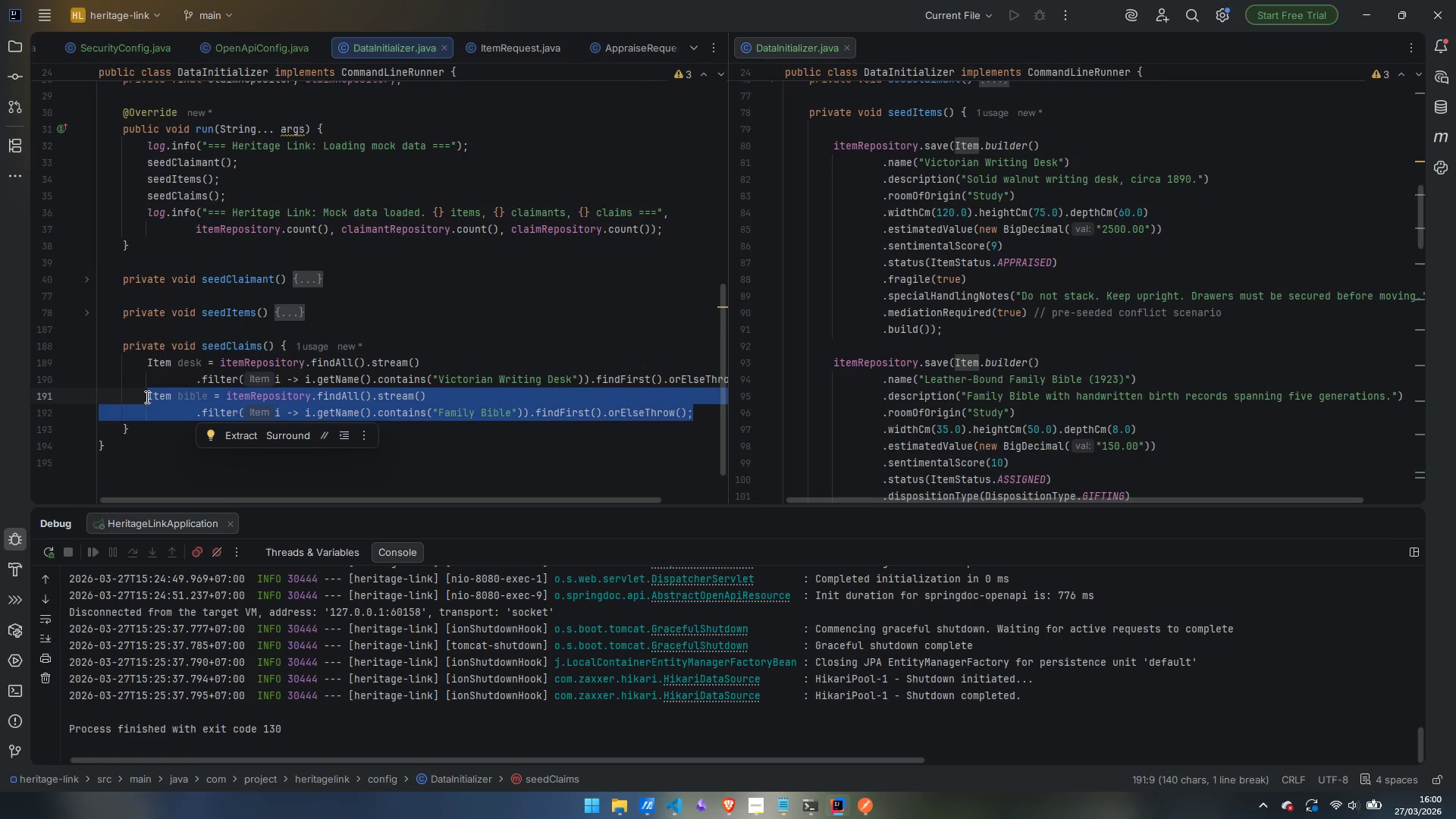 
key(Control+C)
 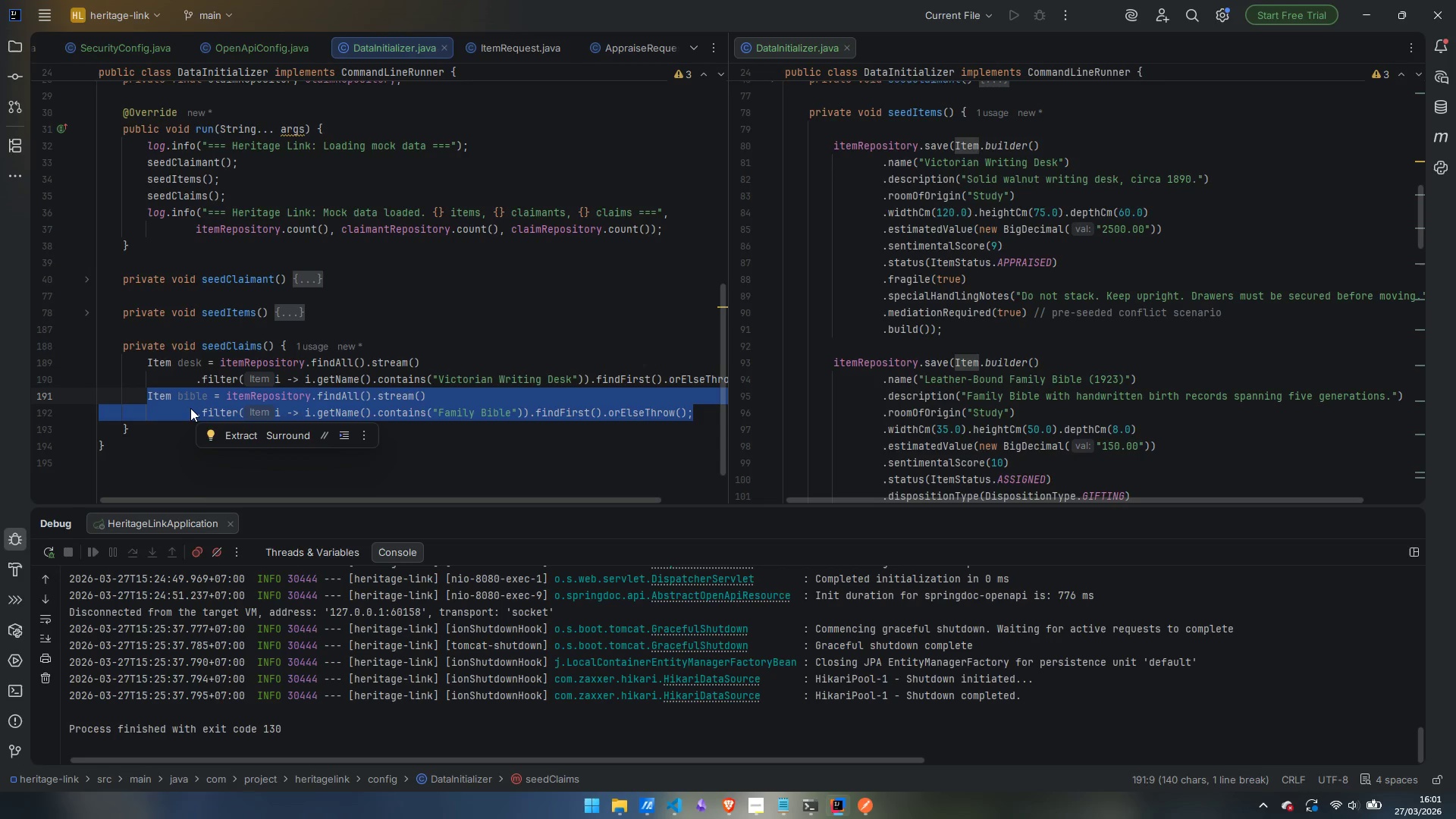 
wait(24.66)
 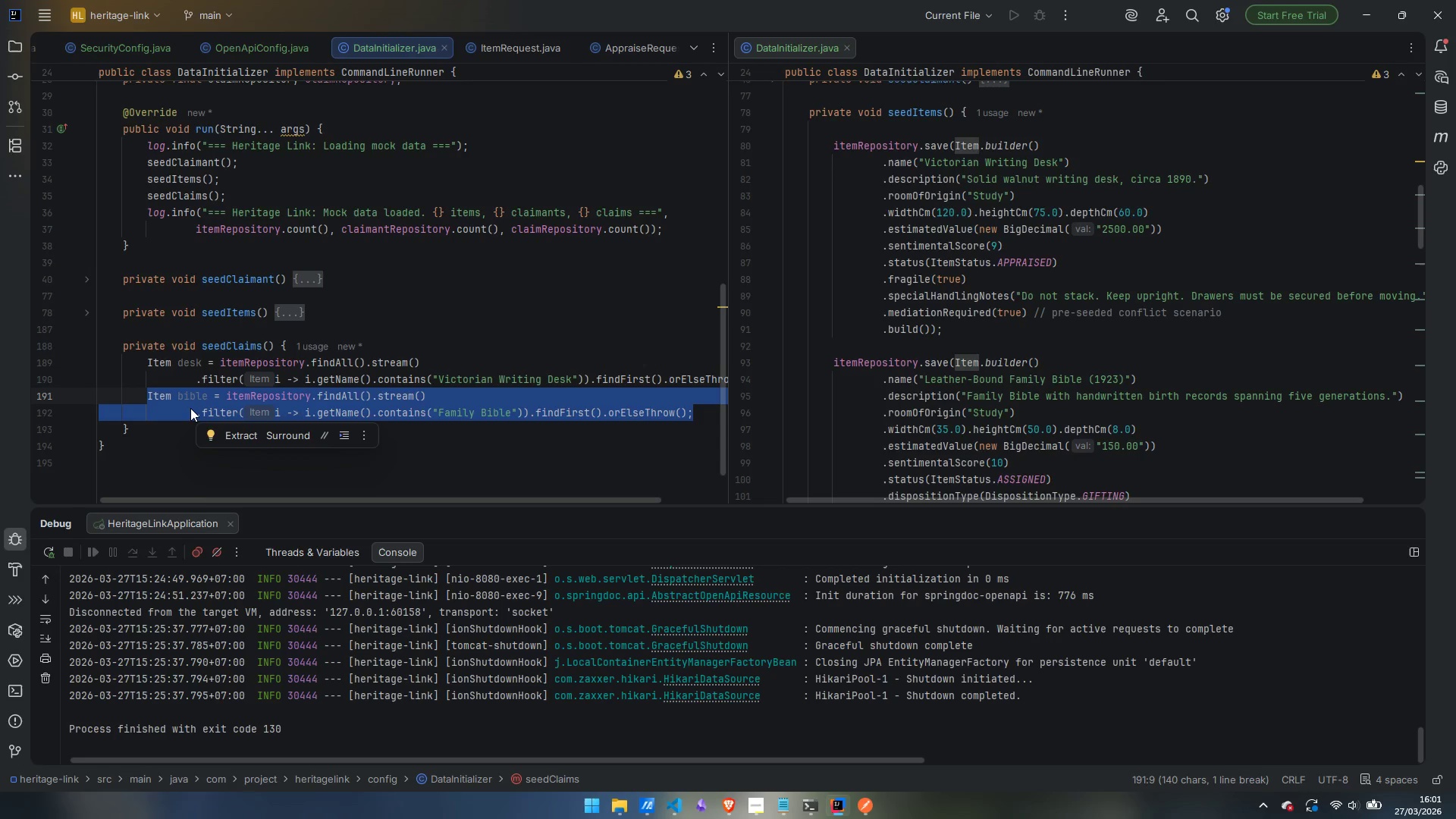 
left_click([588, 444])
 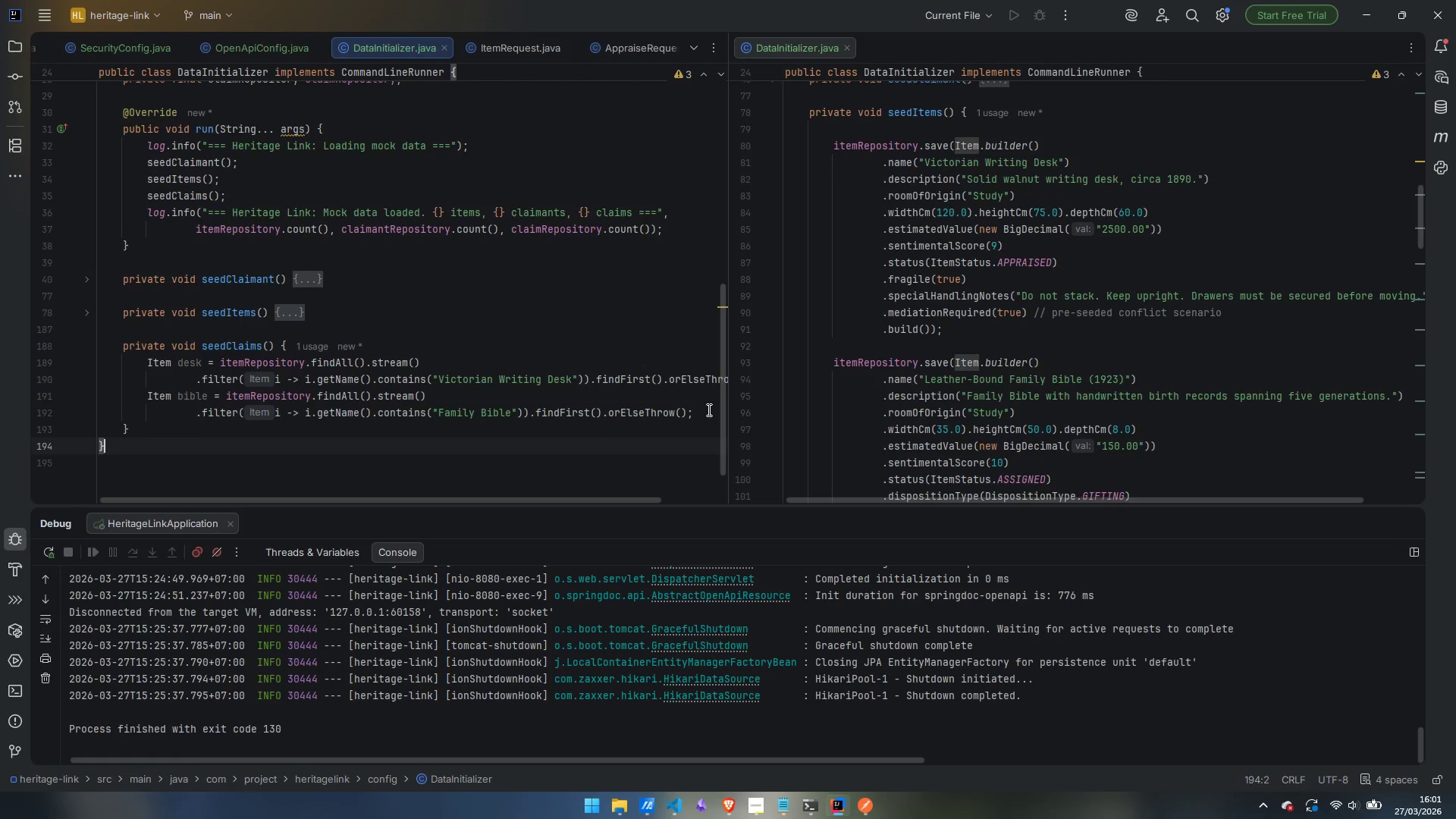 
left_click([708, 410])
 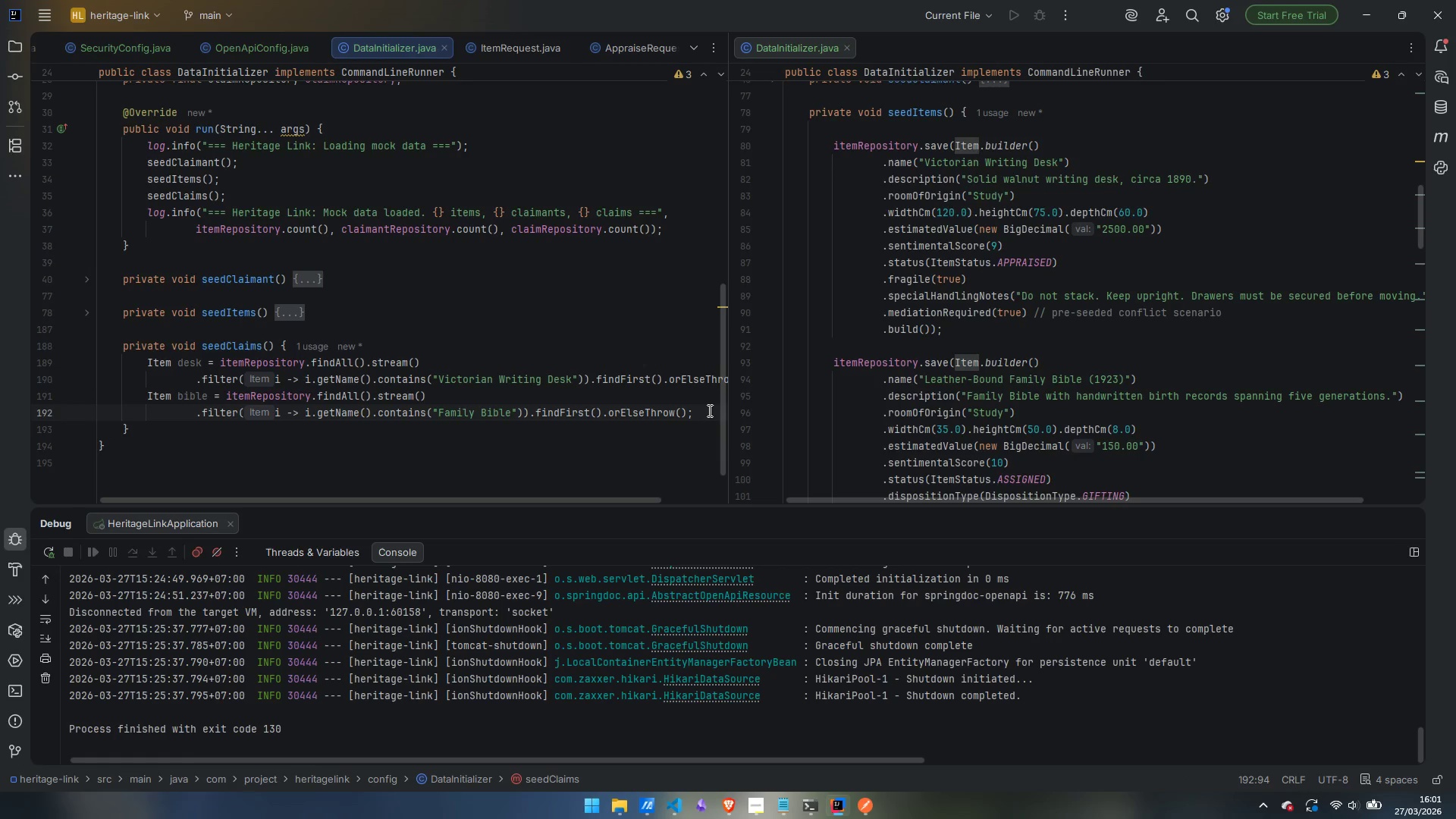 
key(Enter)
 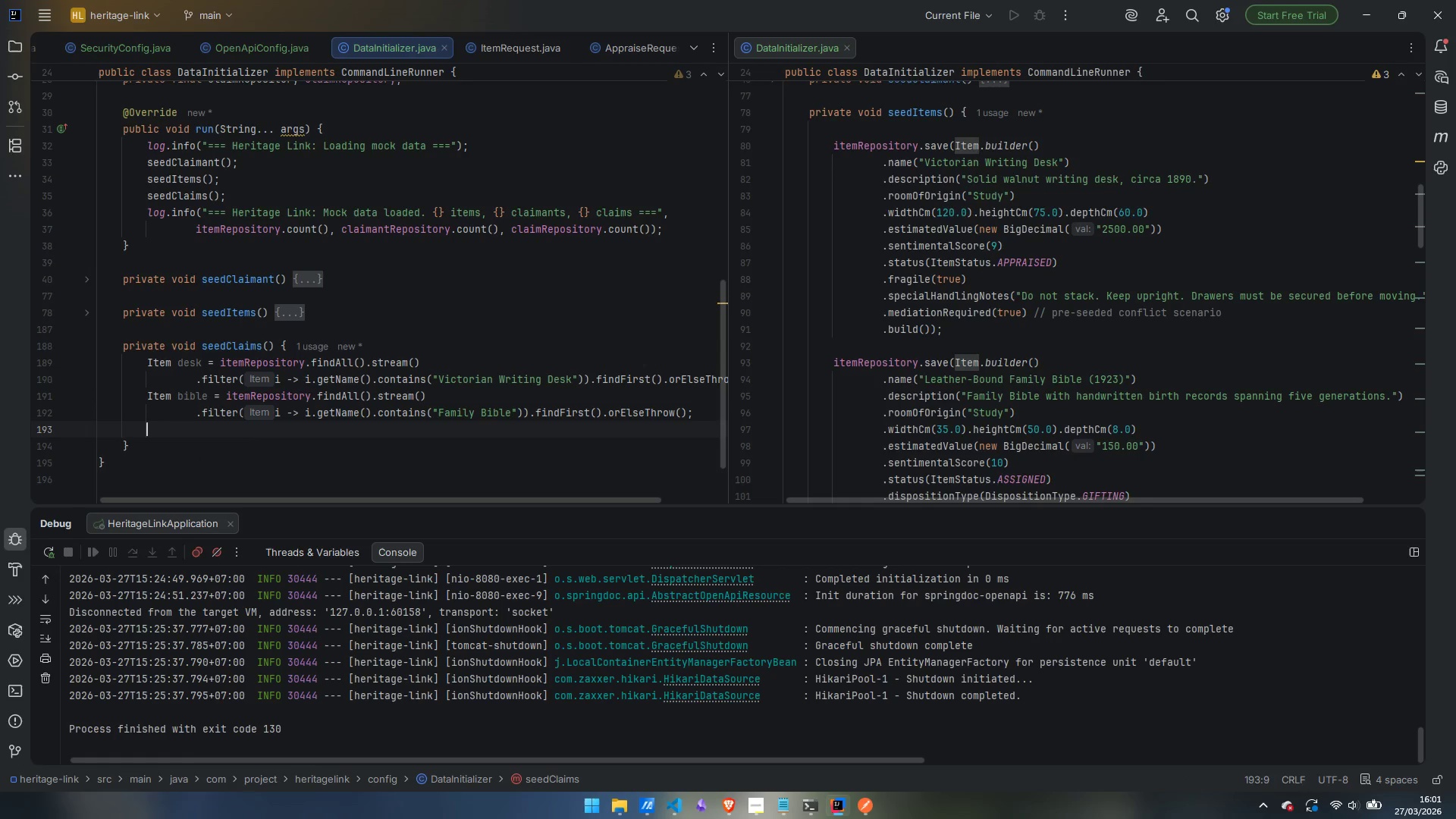 
key(Enter)
 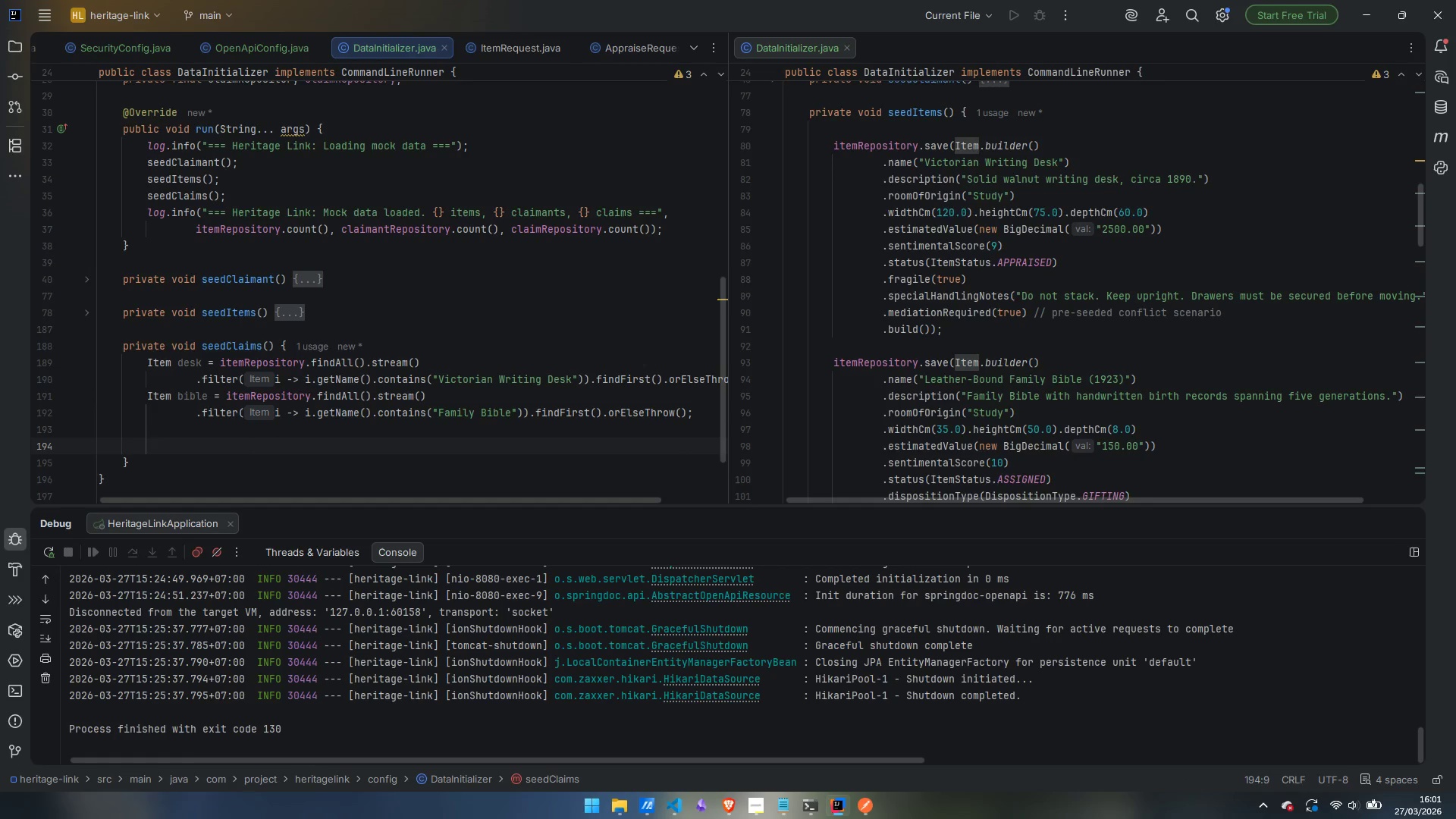 
type(Claimant marfgfa)
key(Backspace)
key(Backspace)
key(Backspace)
type(aret)
 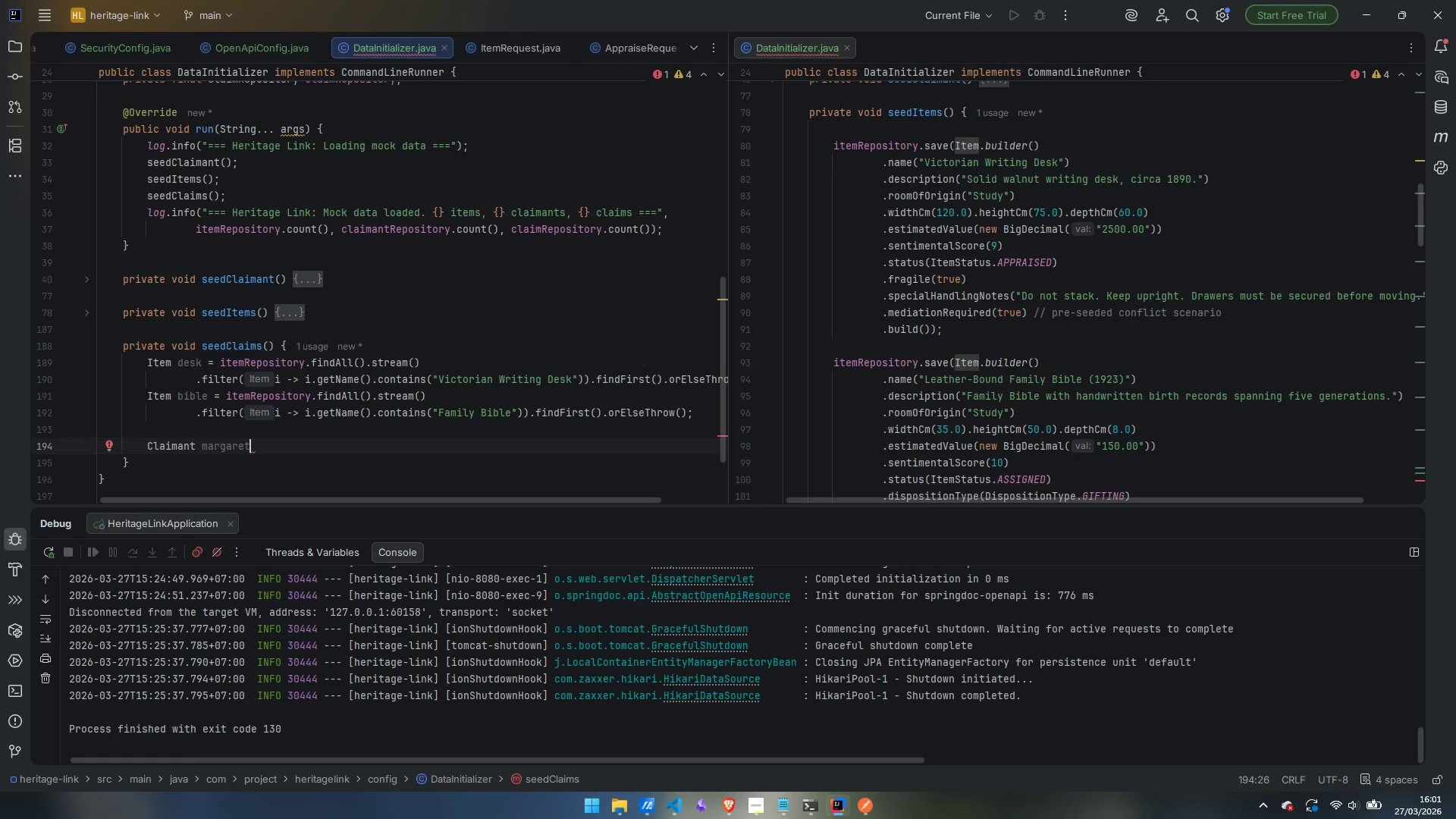 
wait(7.86)
 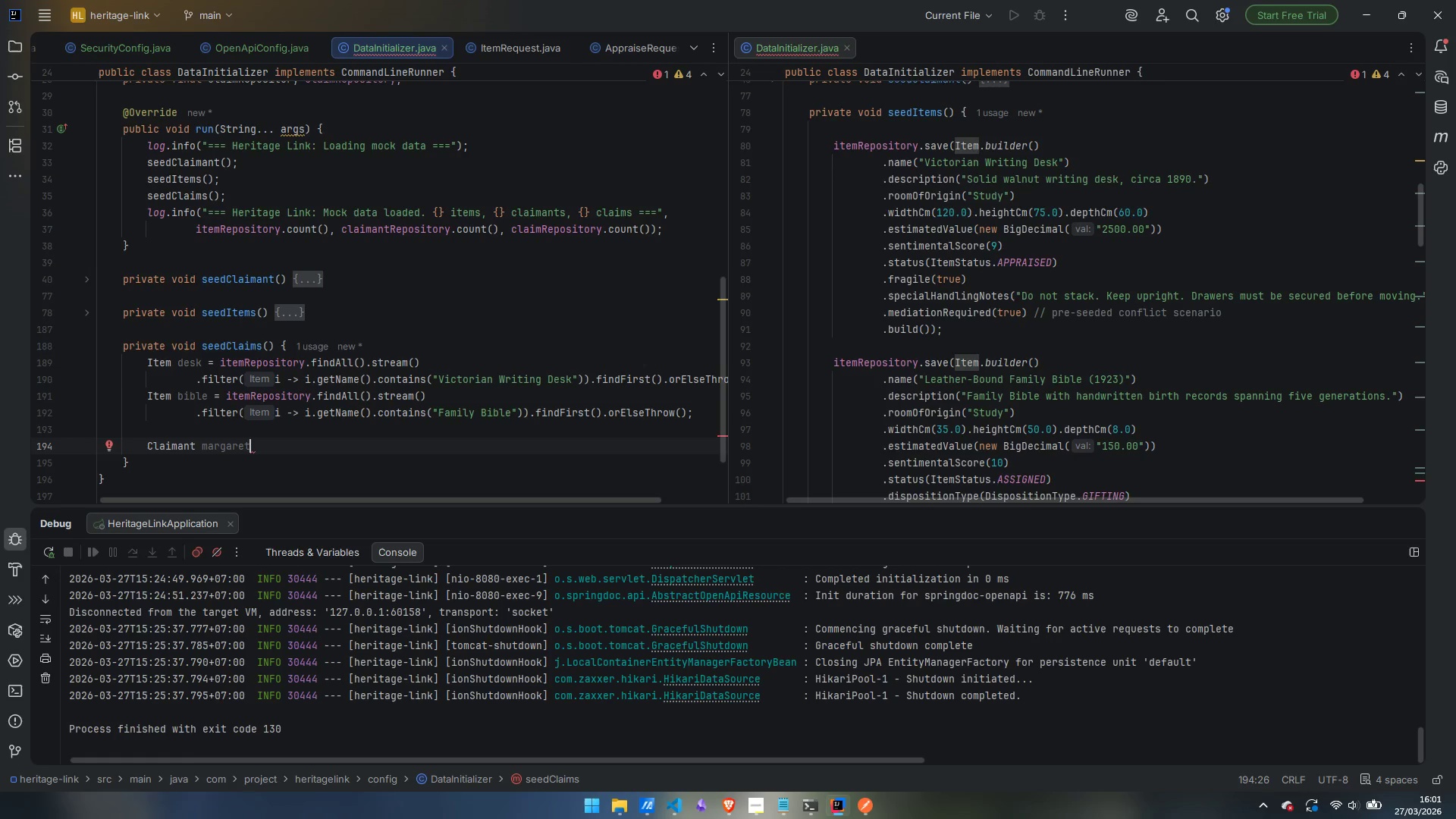 
type( = claim)
 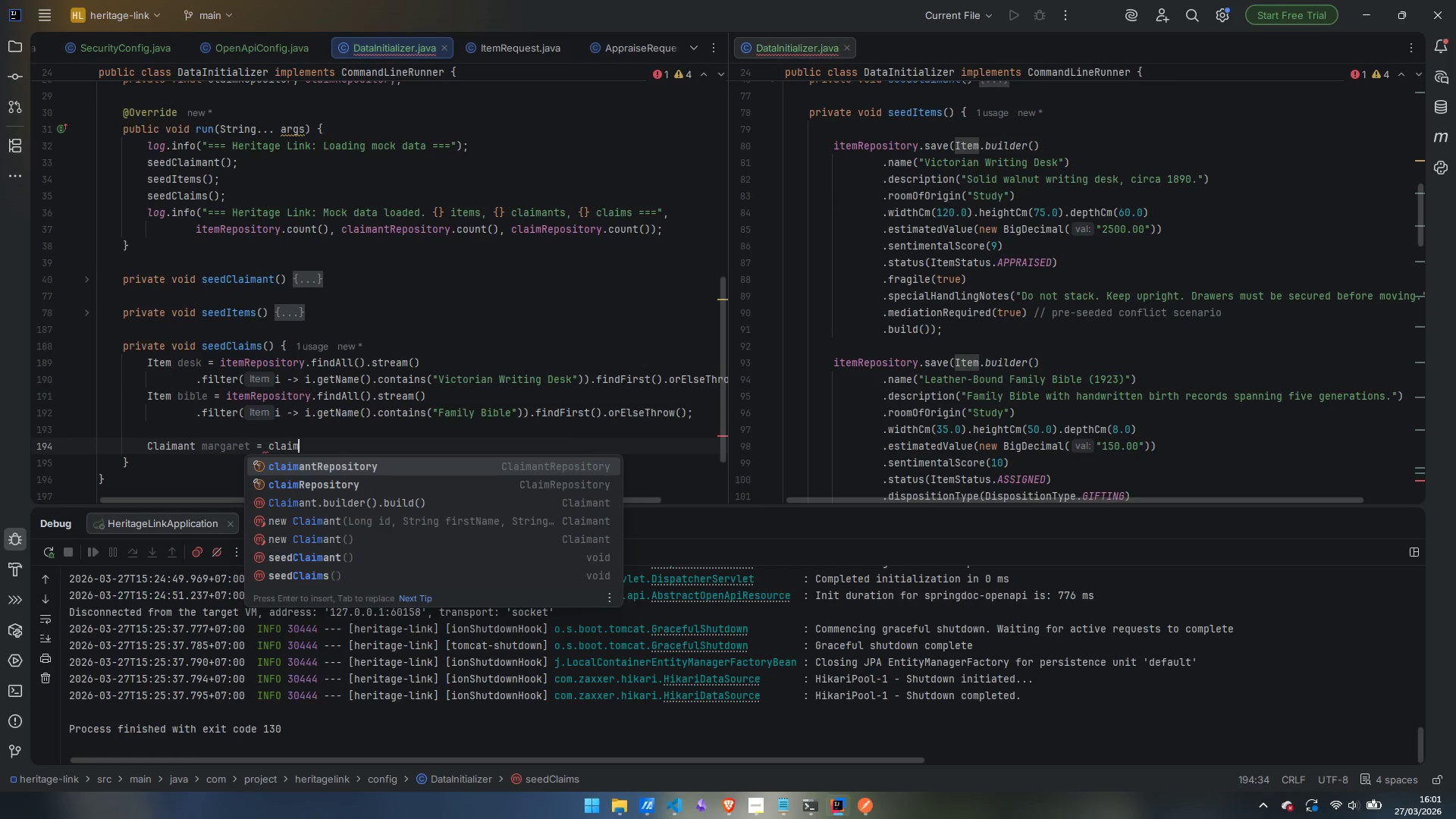 
key(Enter)
 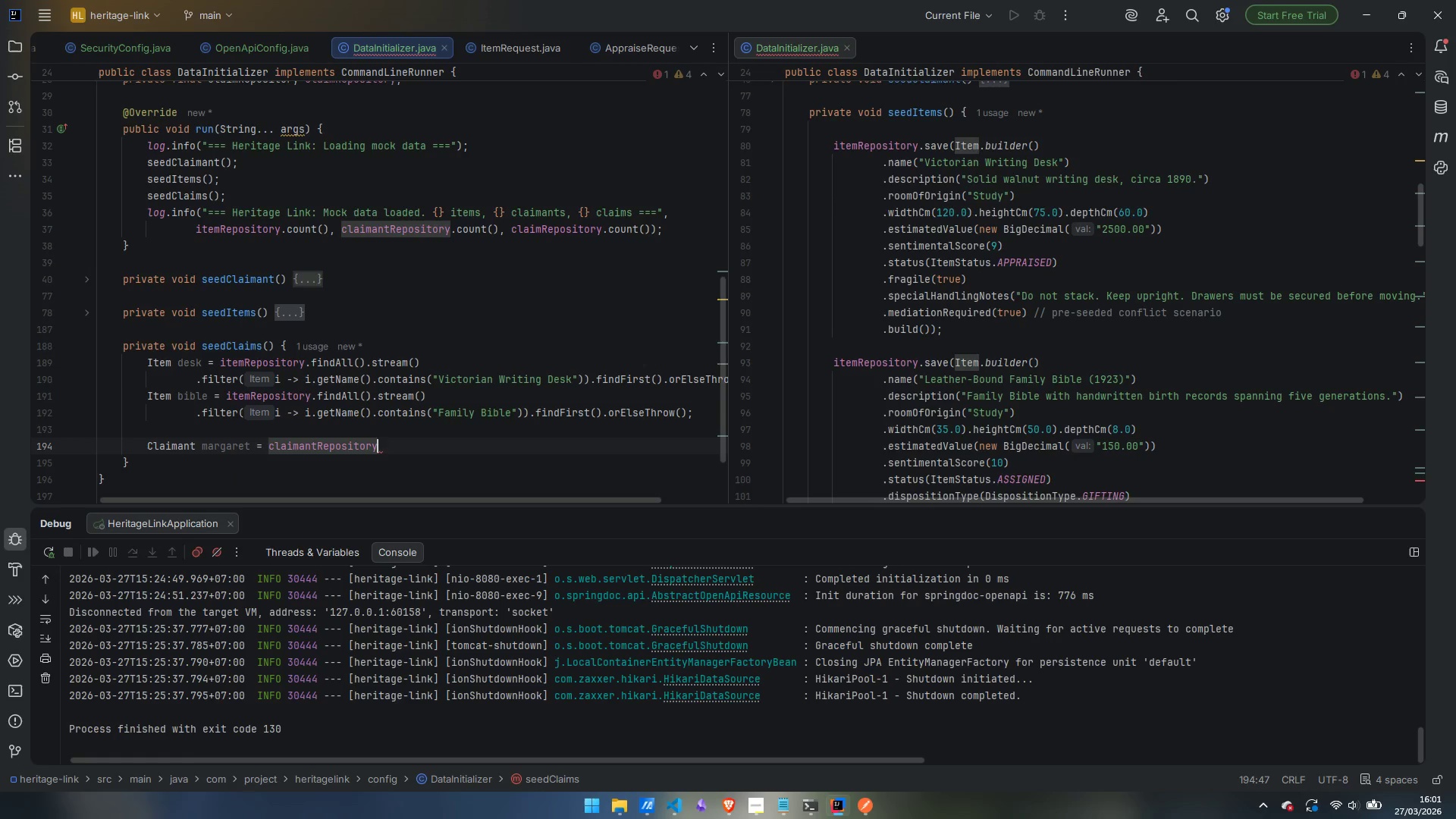 
type(.fin)
 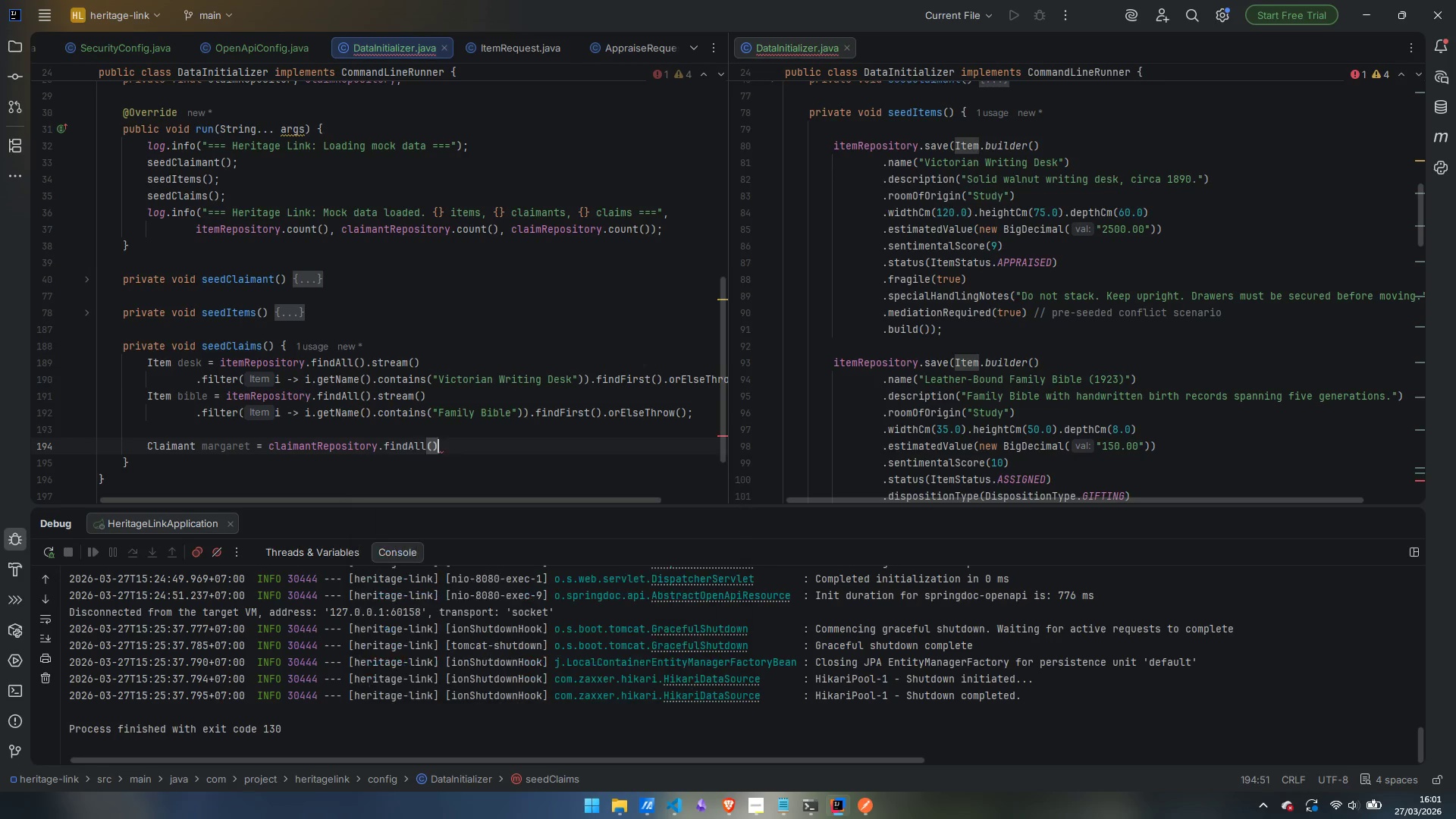 
key(Enter)
 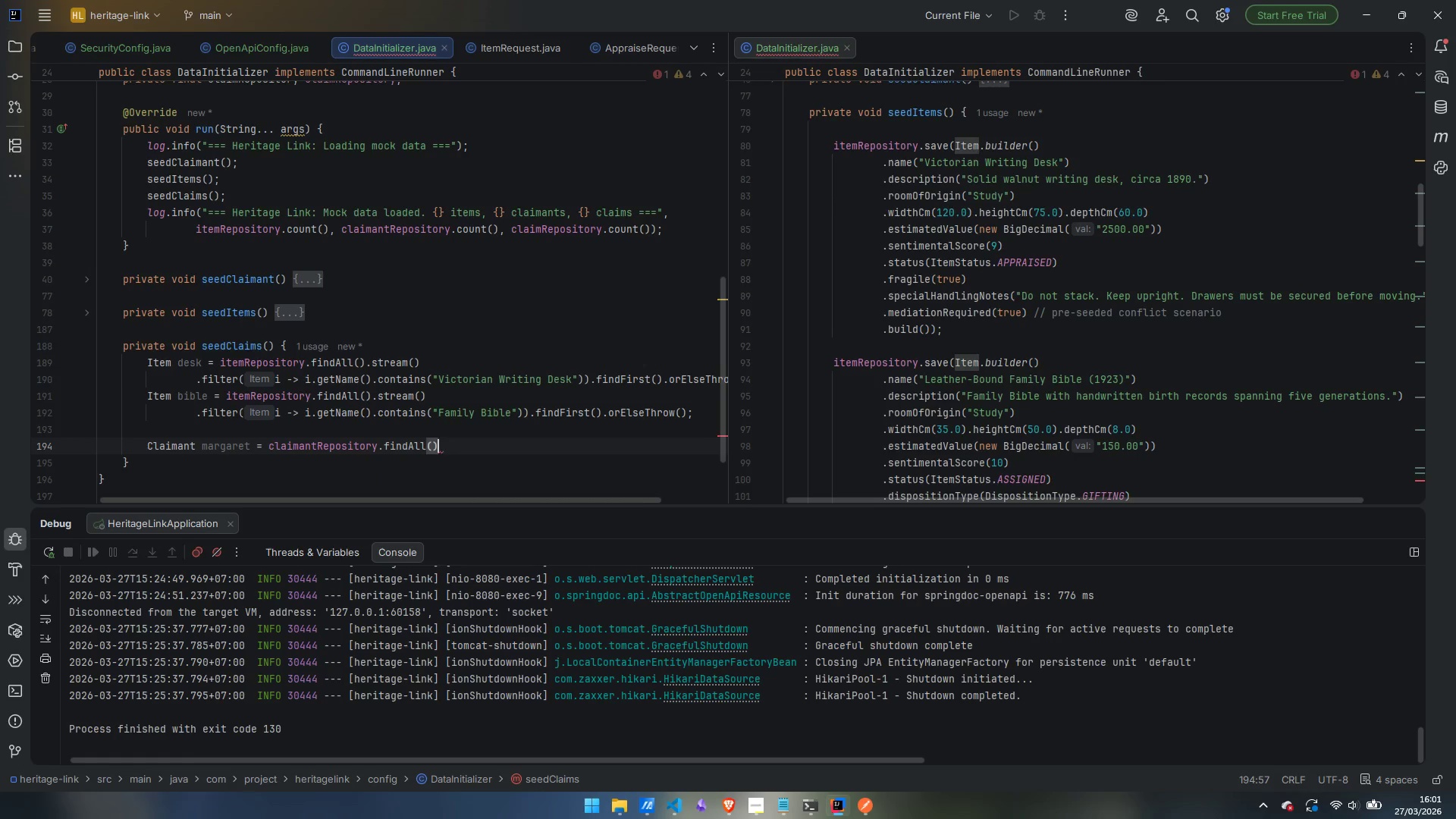 
type(.str)
 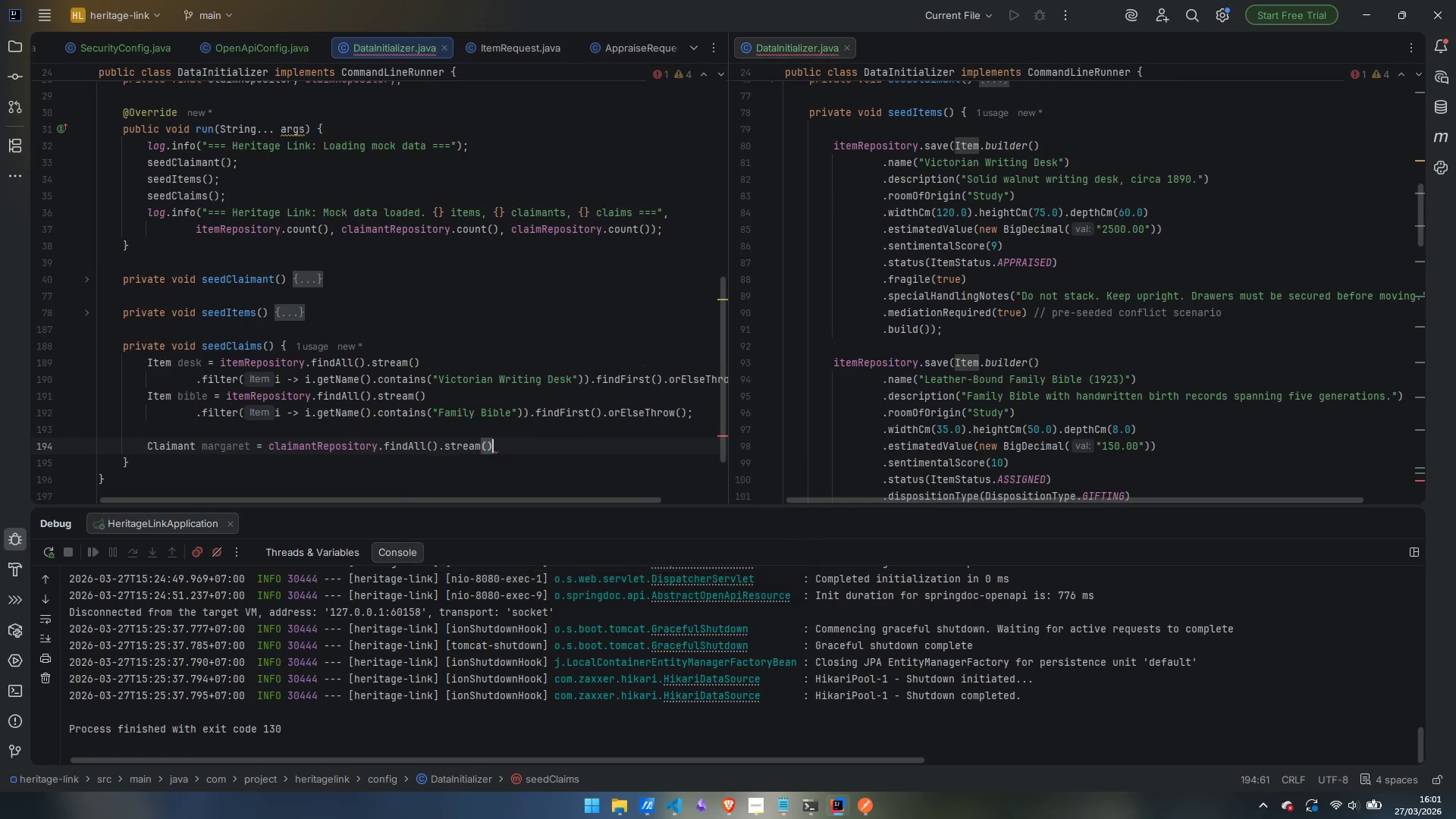 
key(Enter)
 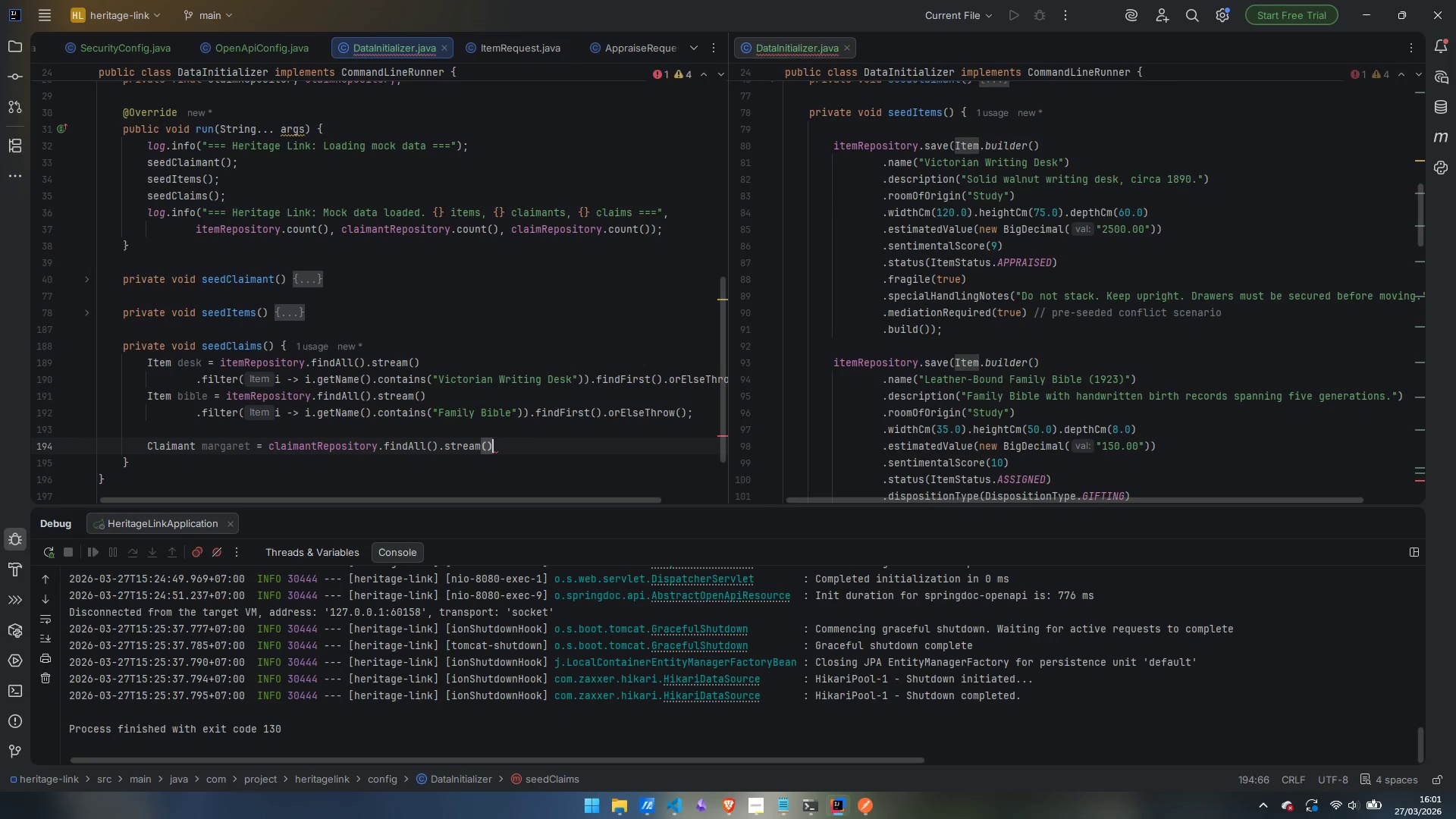 
key(Enter)
 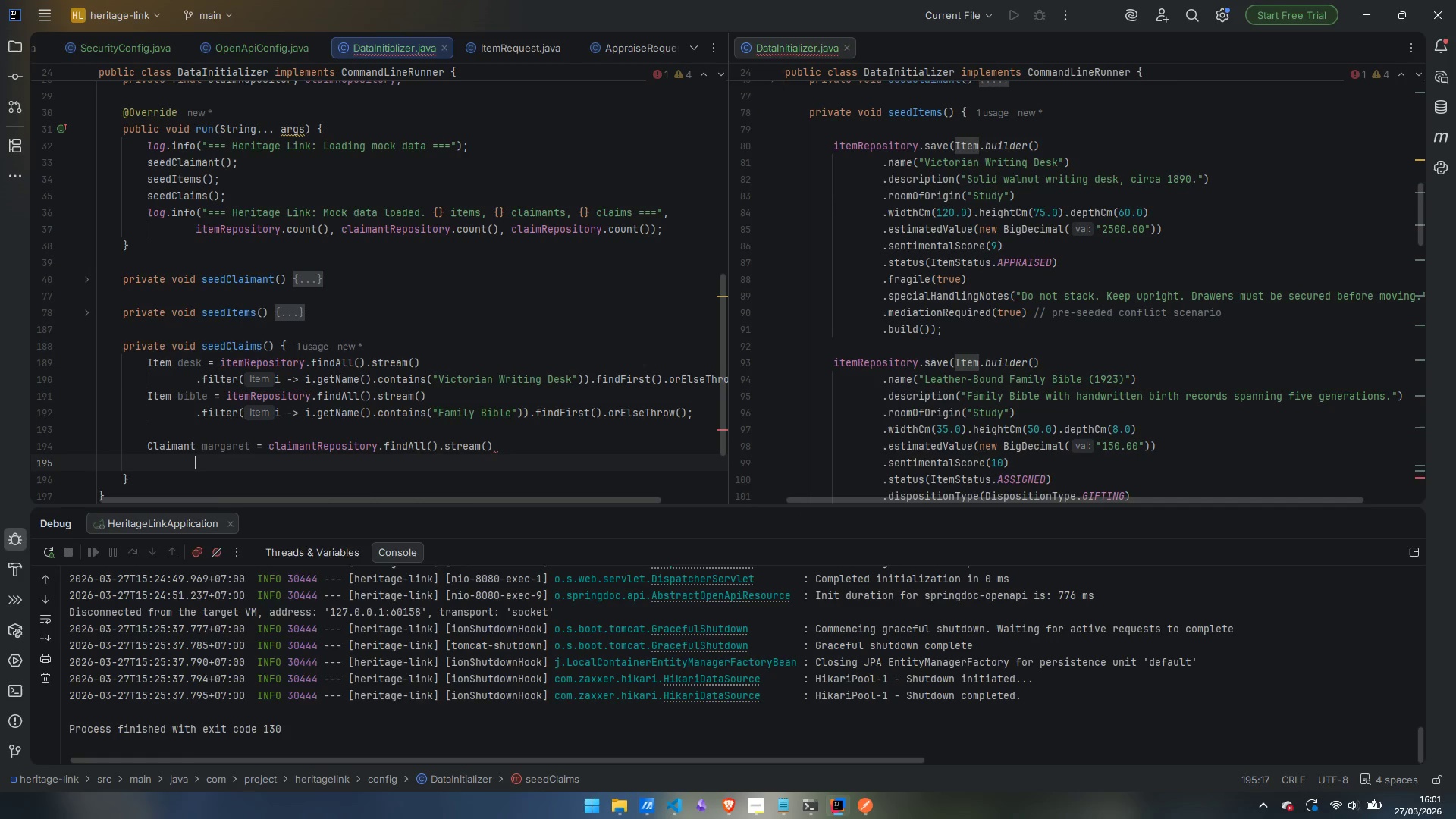 
type(.fi)
 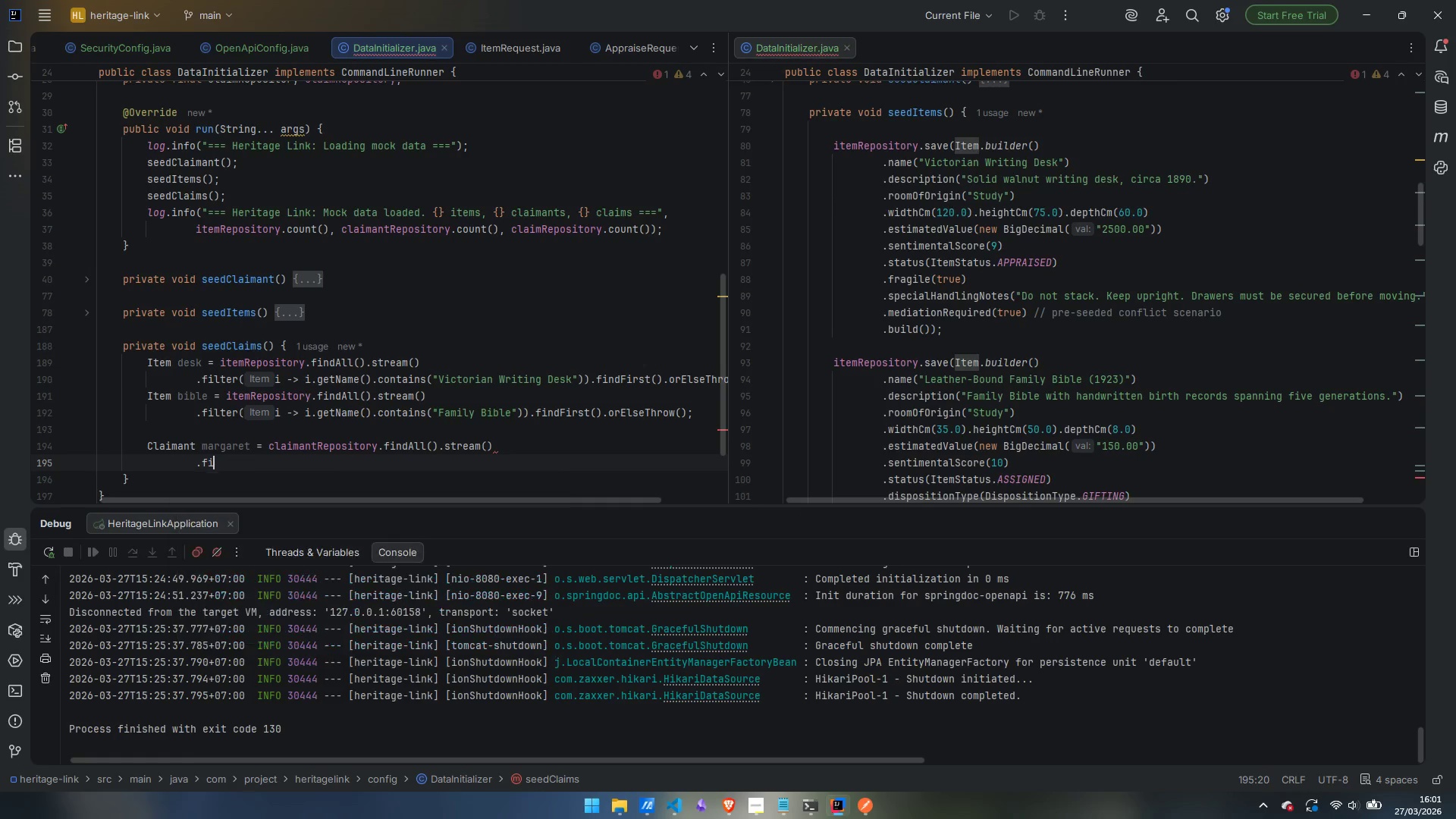 
key(Enter)
 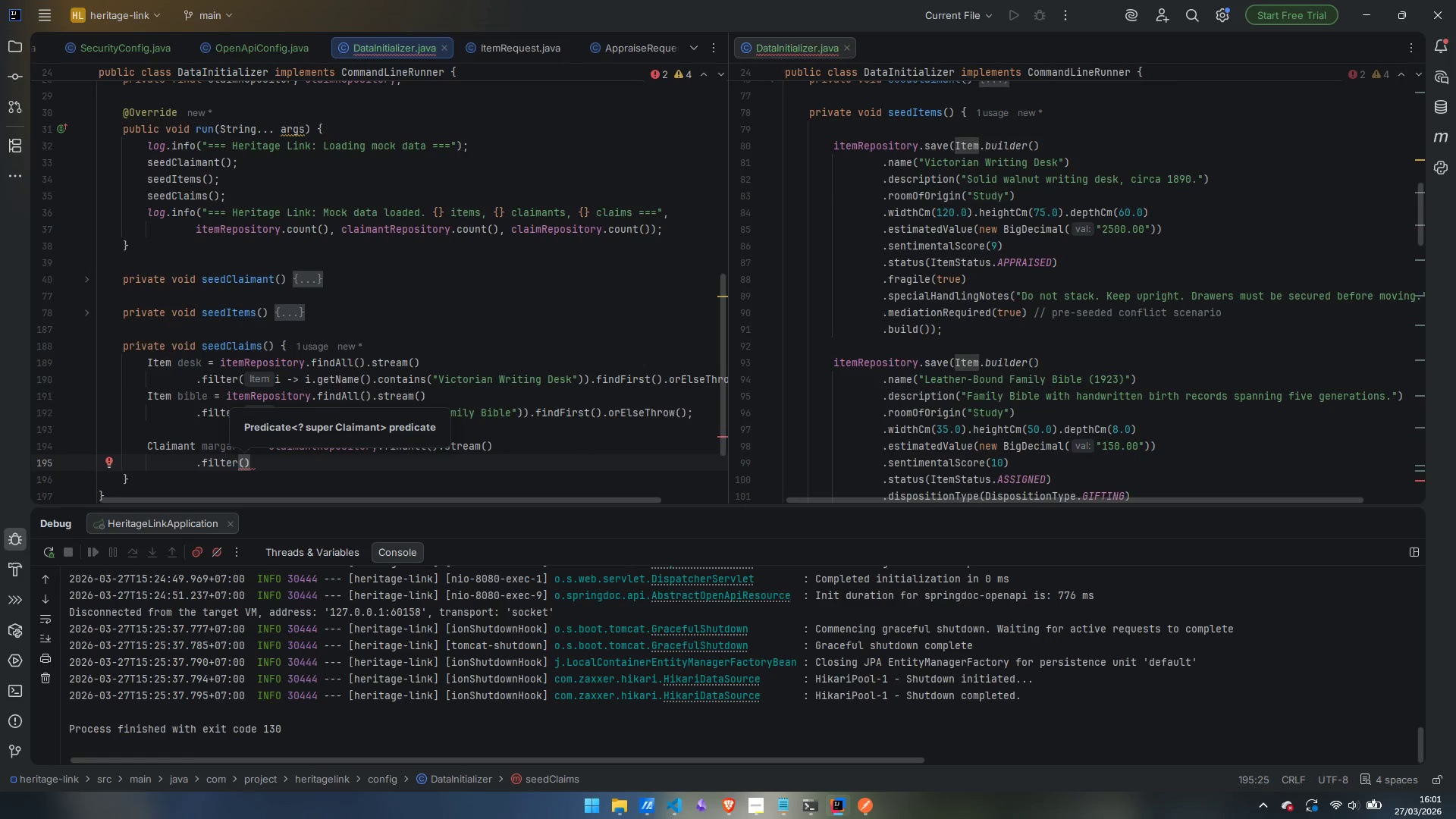 
type(c -> c.getF)
 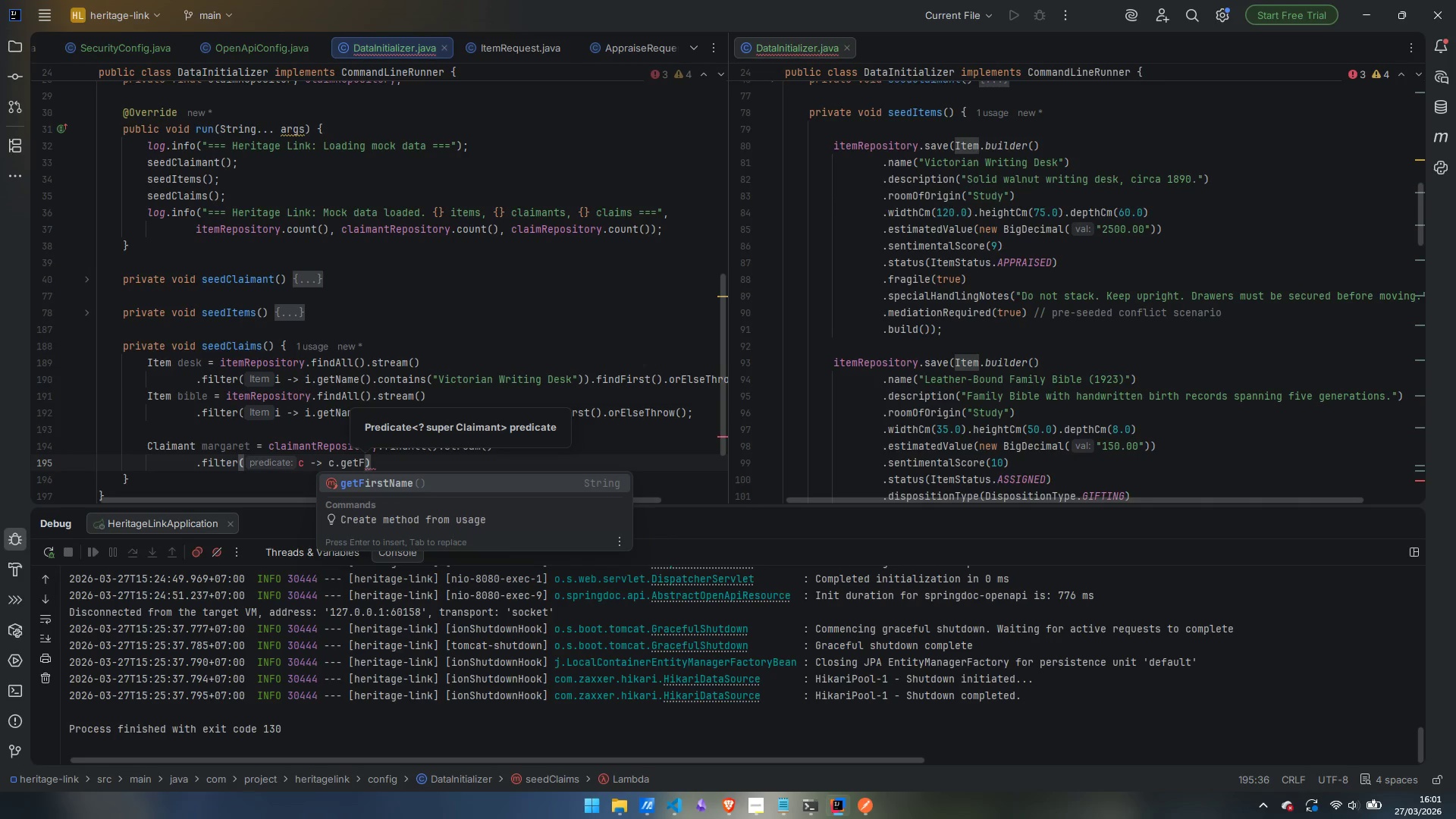 
key(Enter)
 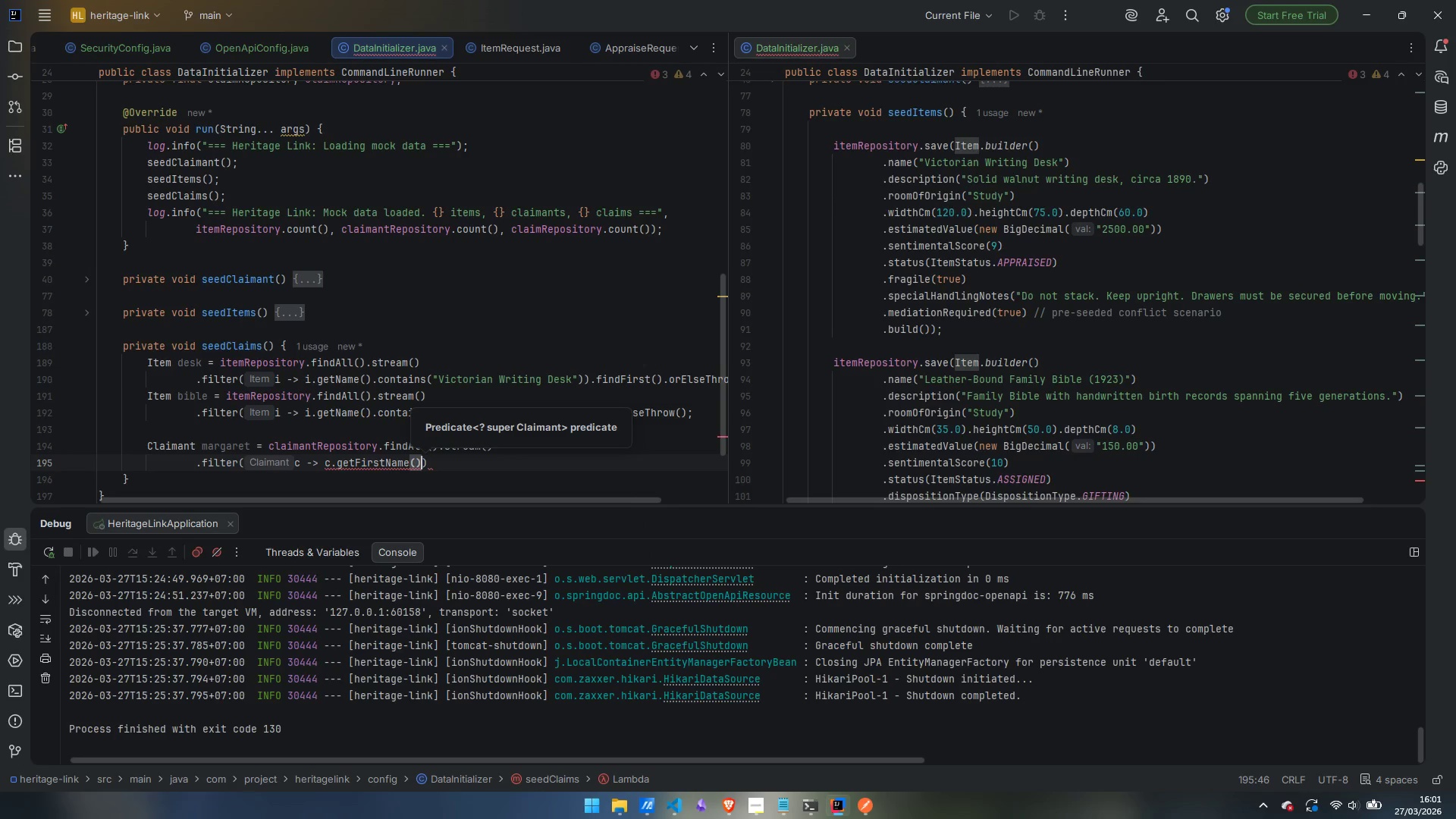 
type(.rq)
key(Backspace)
key(Backspace)
type(eq)
 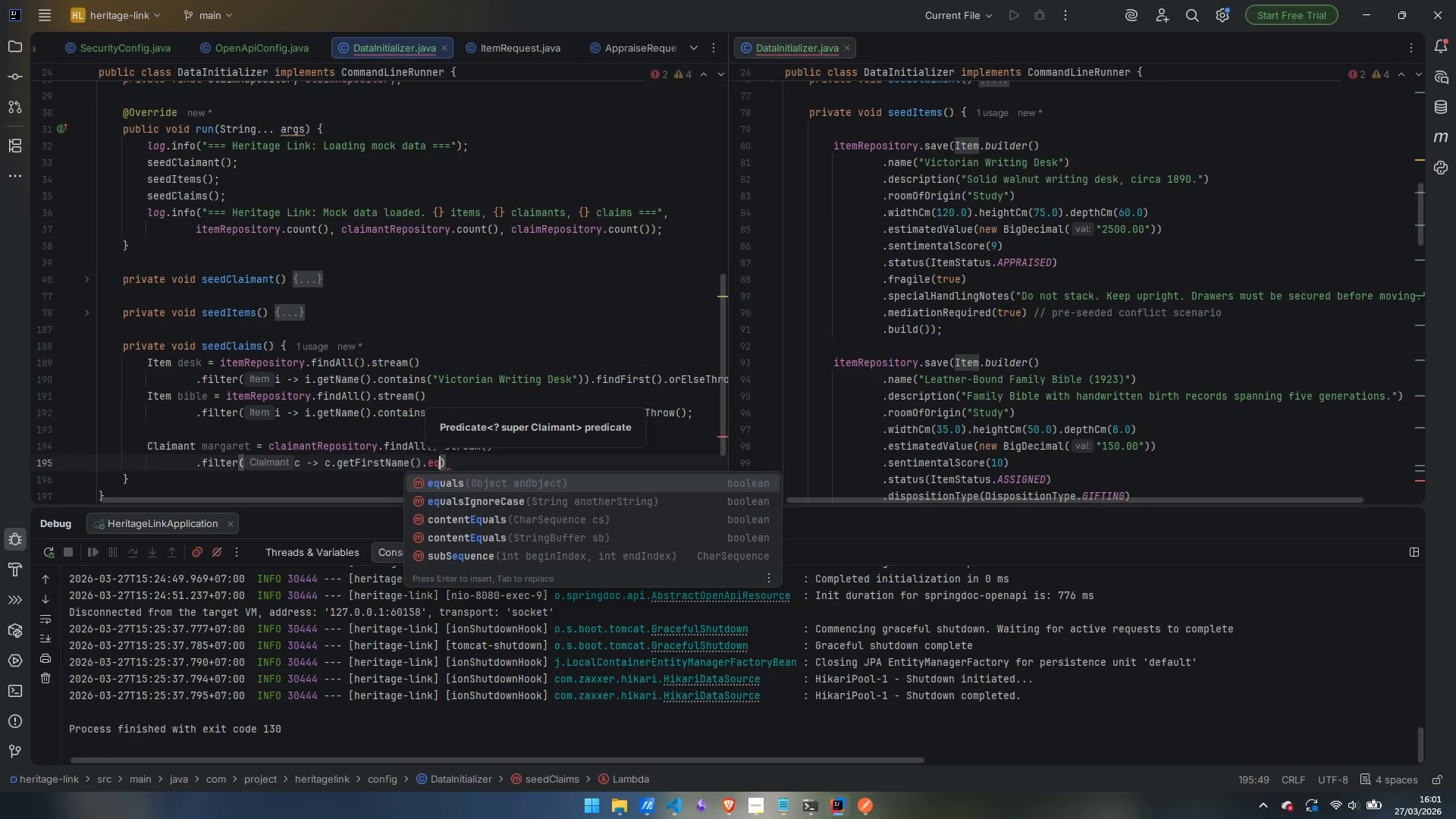 
key(Enter)
 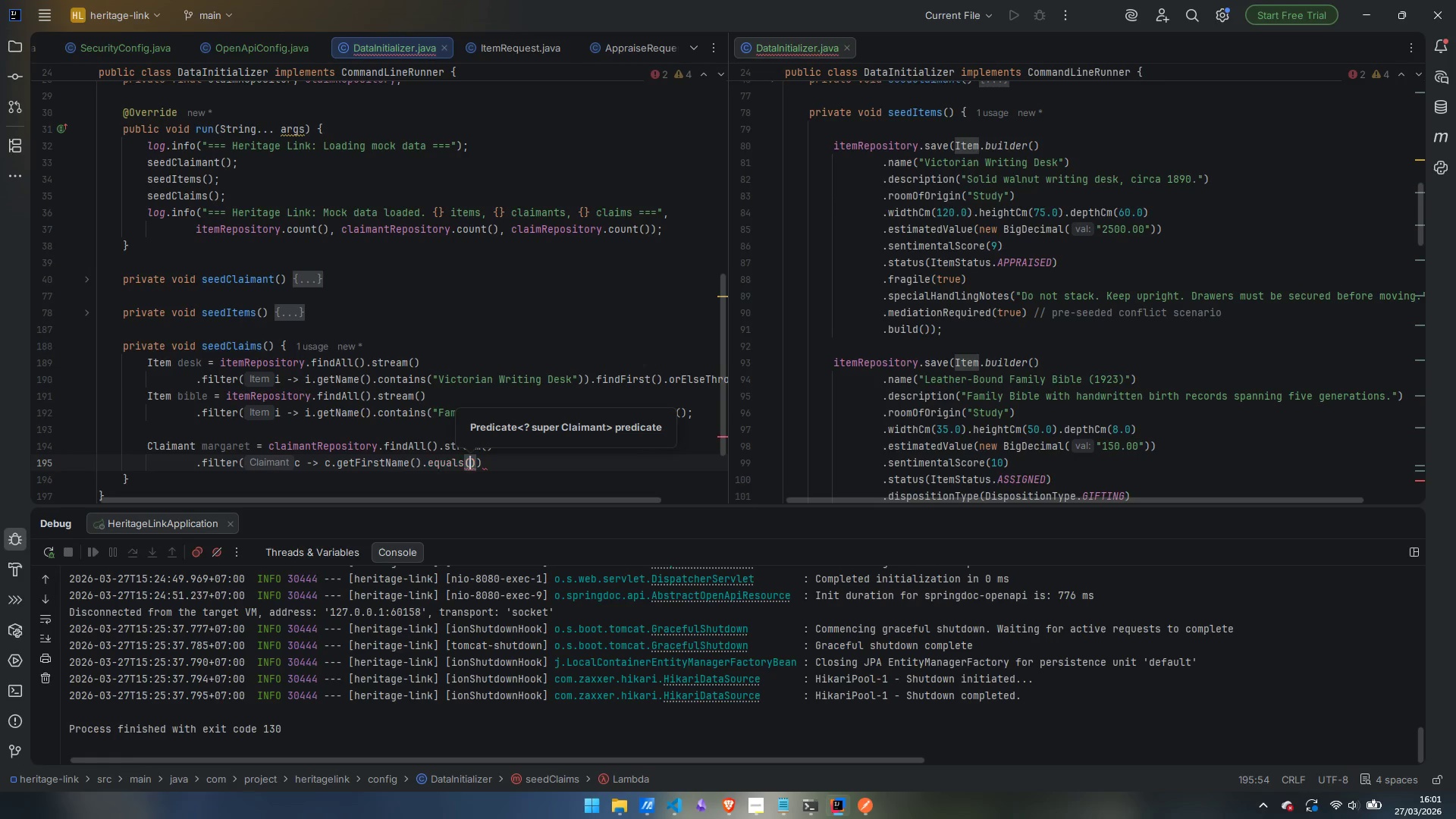 
type("Margaret)
 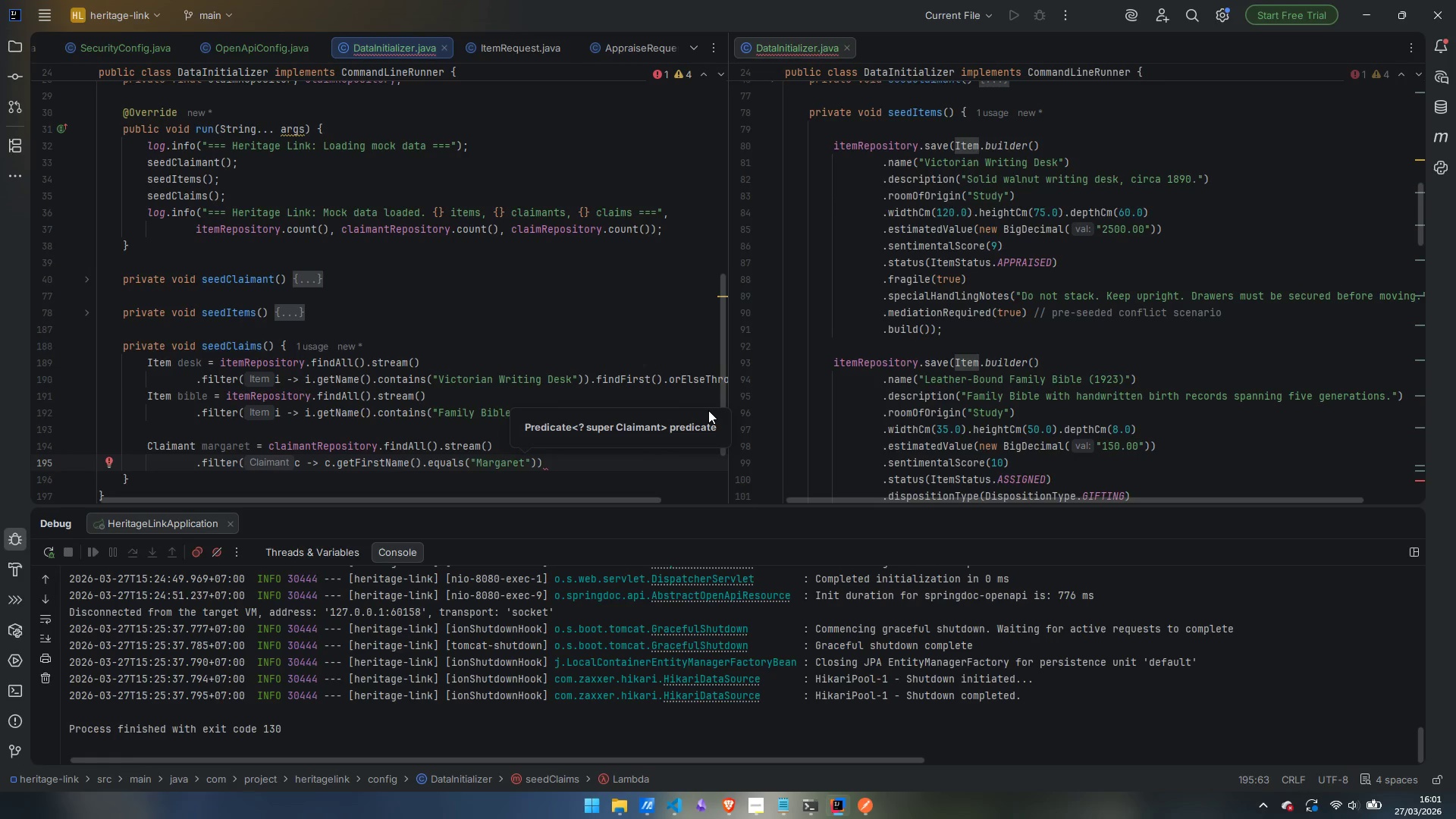 
key(ArrowRight)
 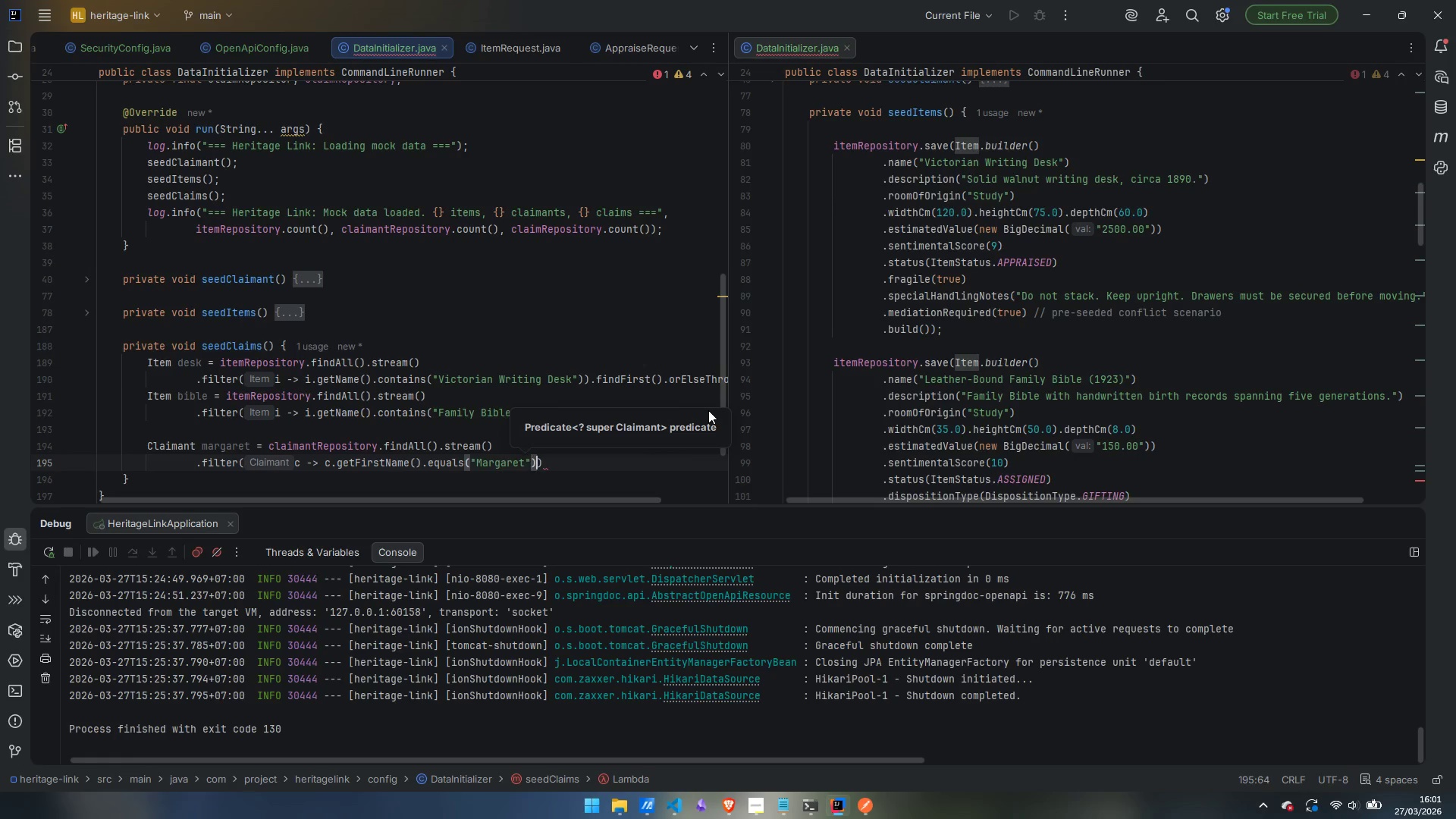 
key(ArrowRight)
 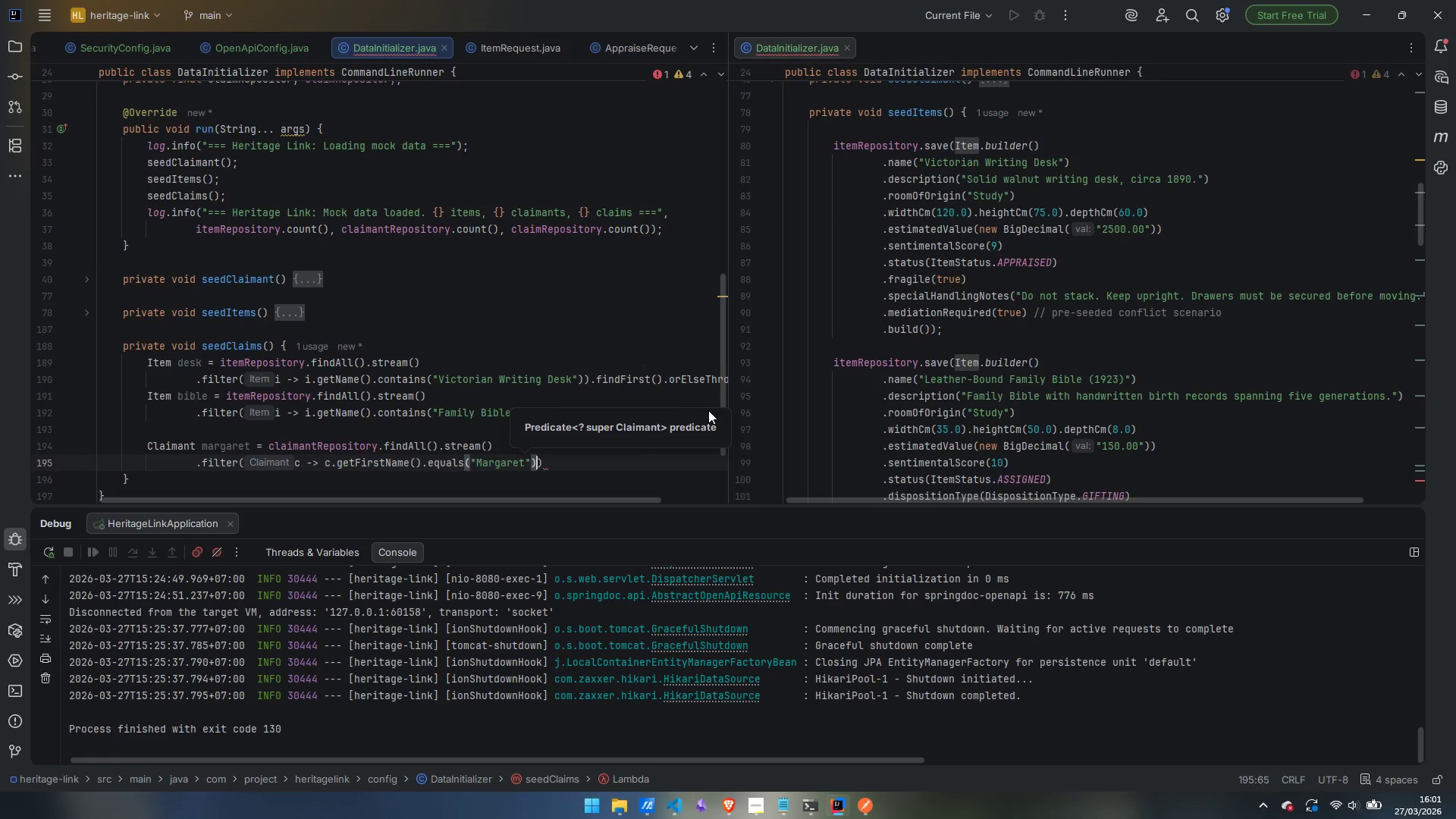 
key(ArrowRight)
 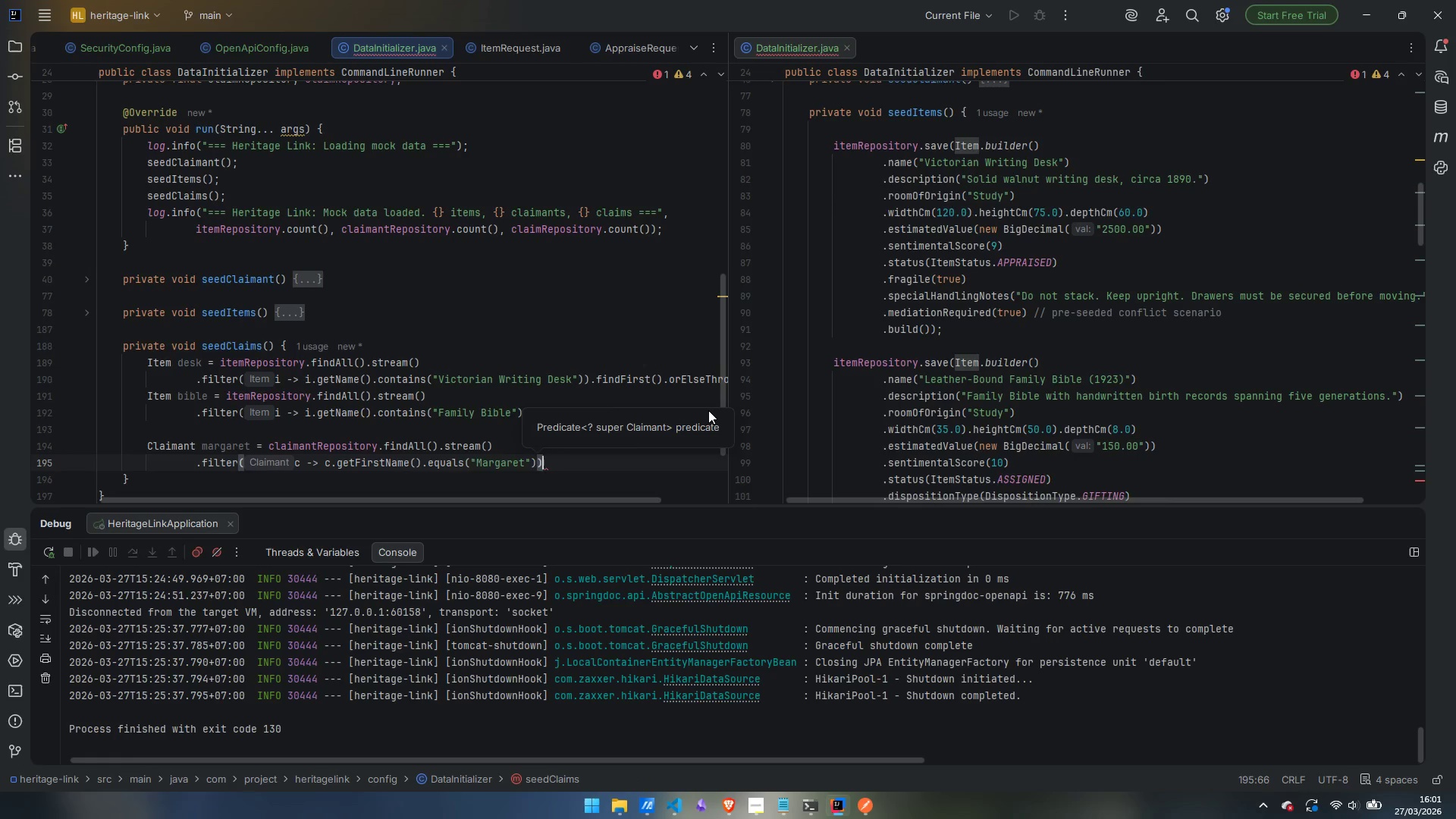 
type(.fir)
 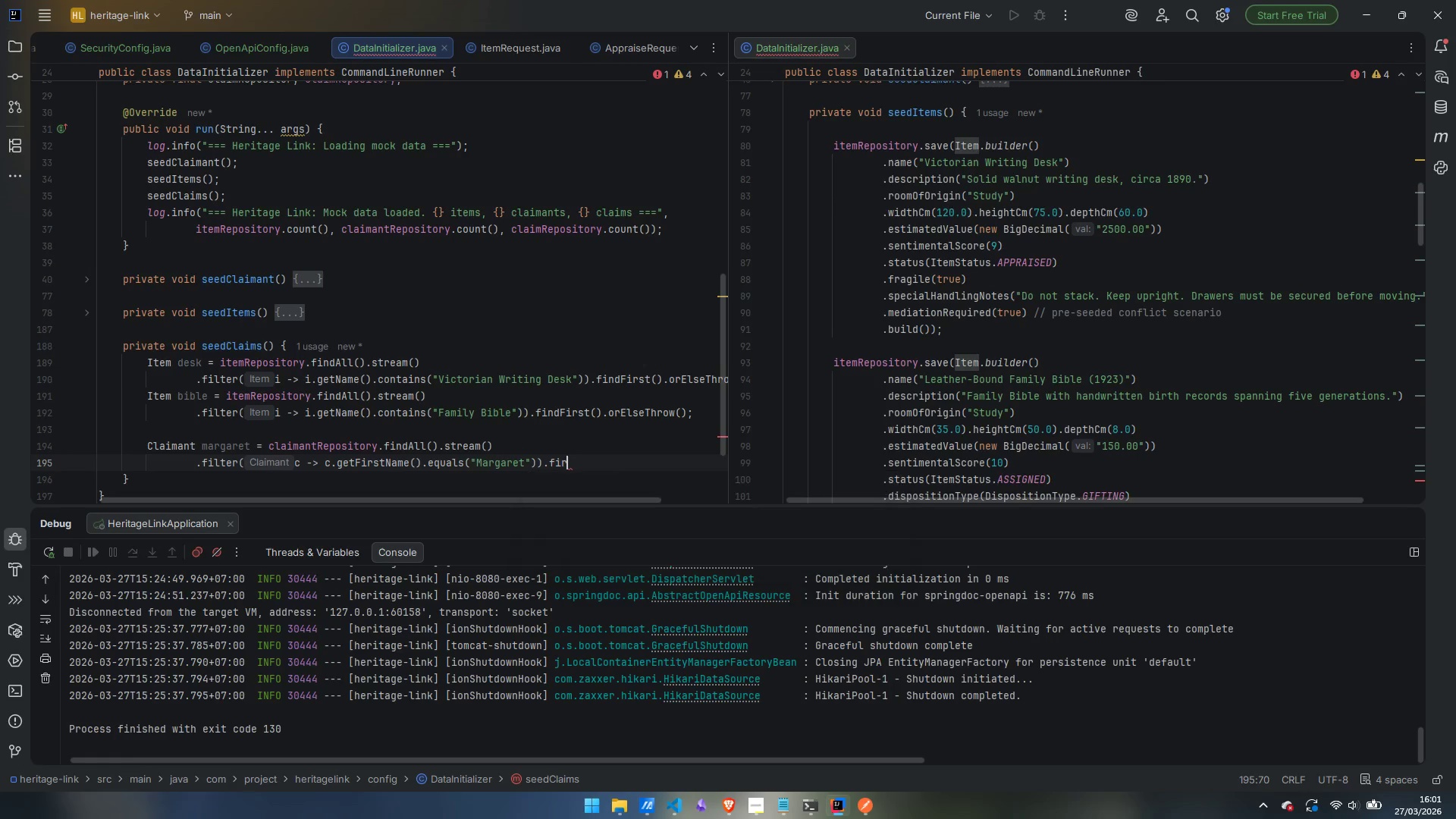 
key(Enter)
 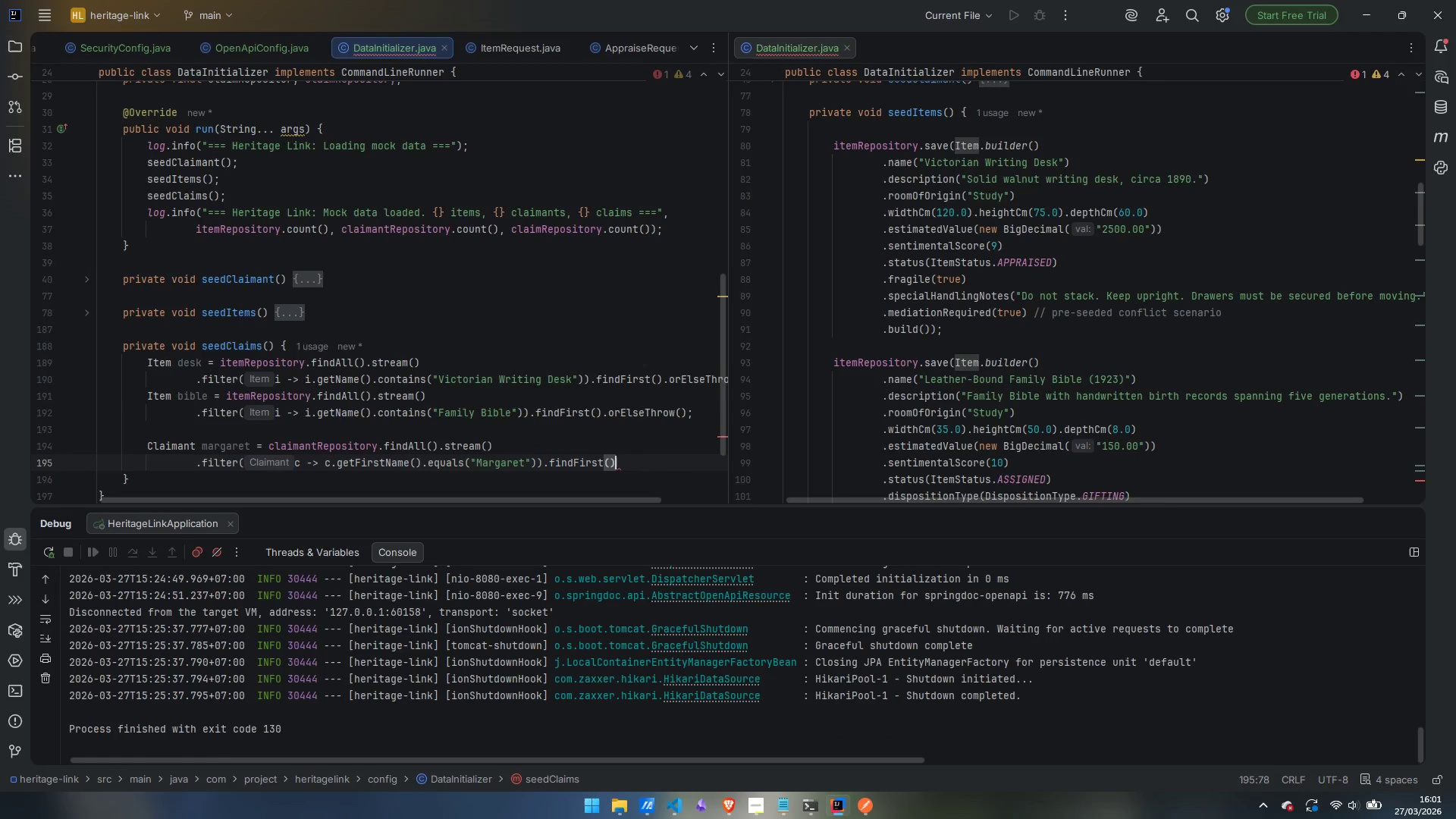 
key(Period)
 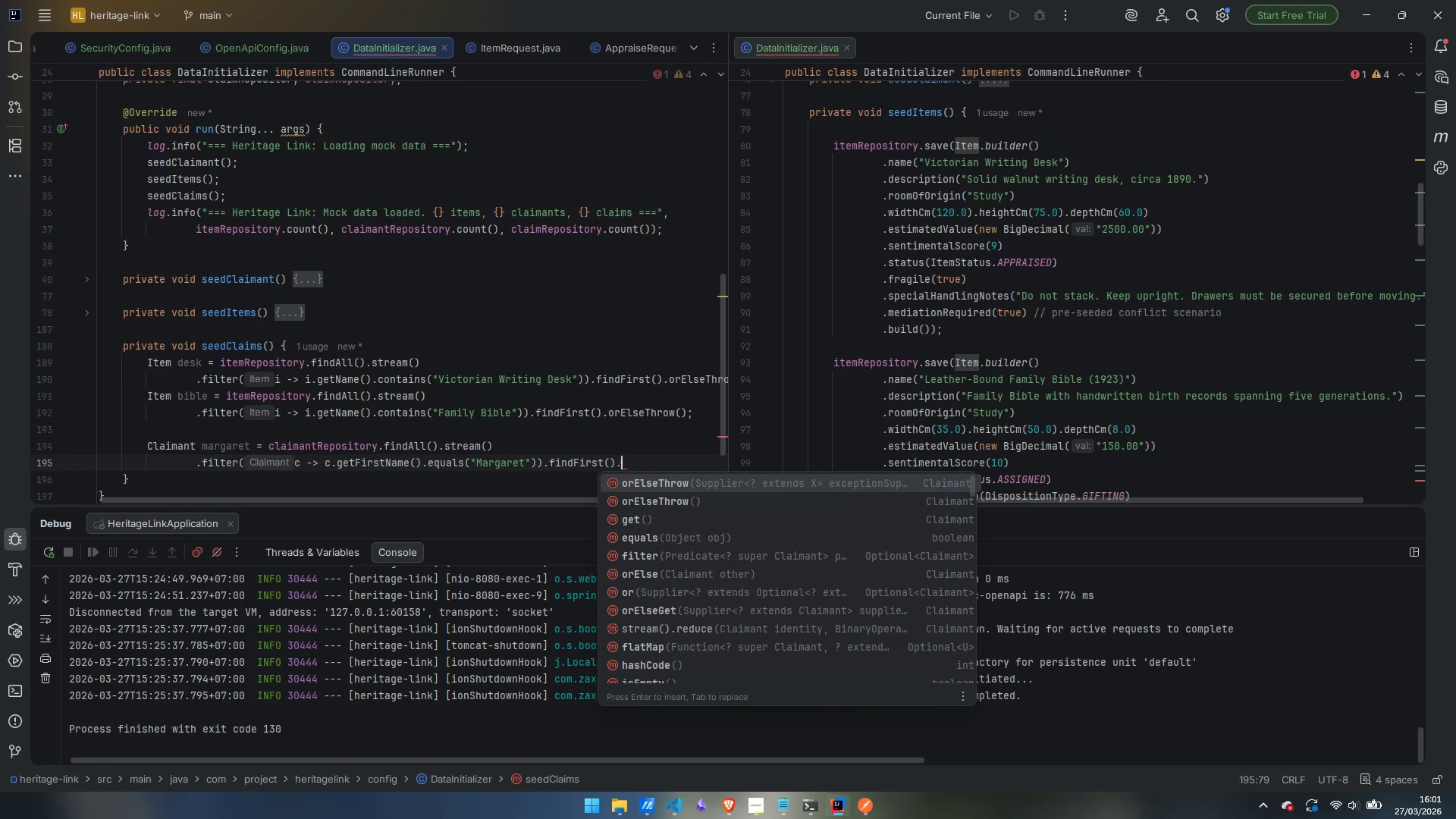 
key(ArrowDown)
 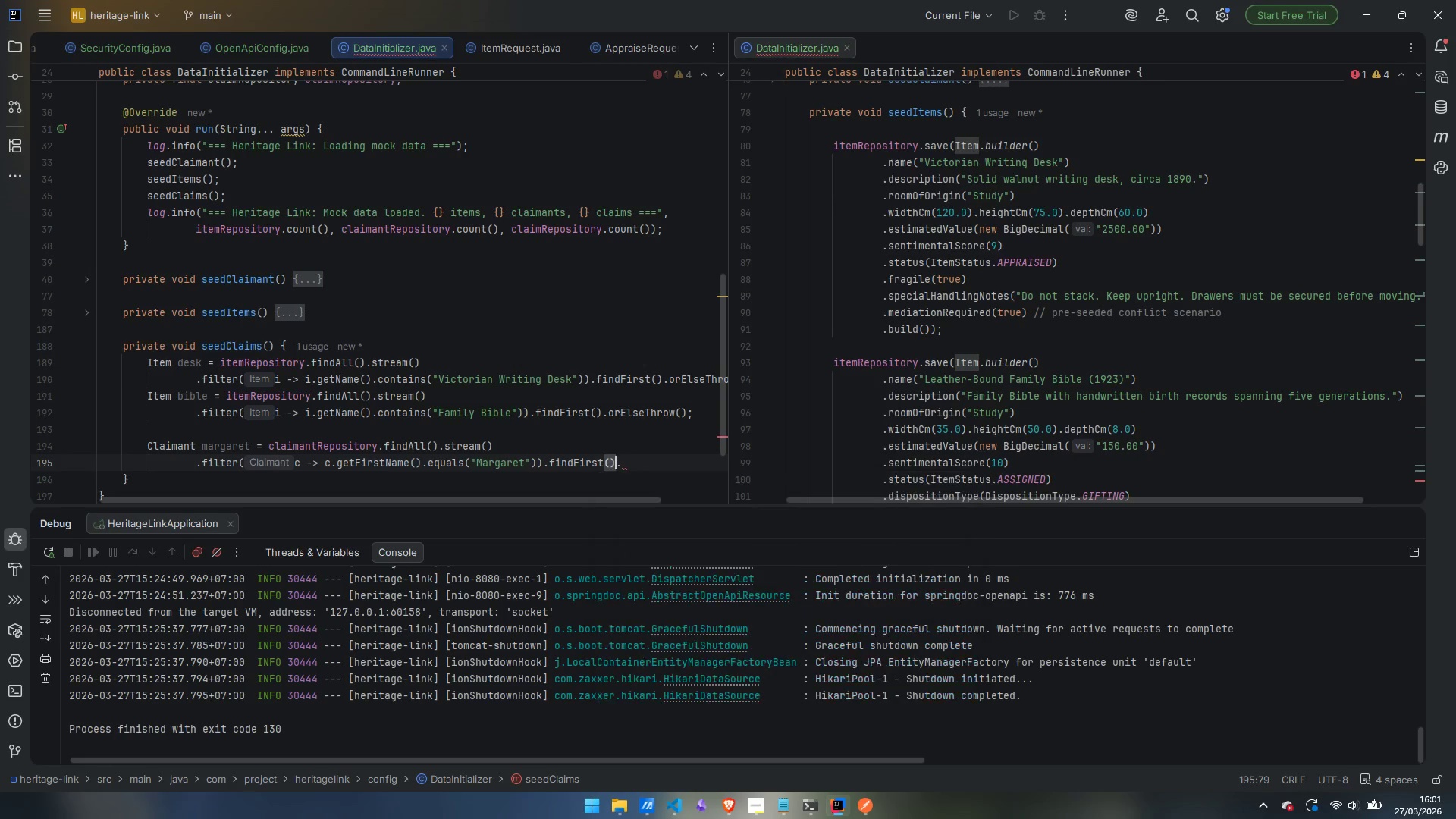 
key(ArrowLeft)
 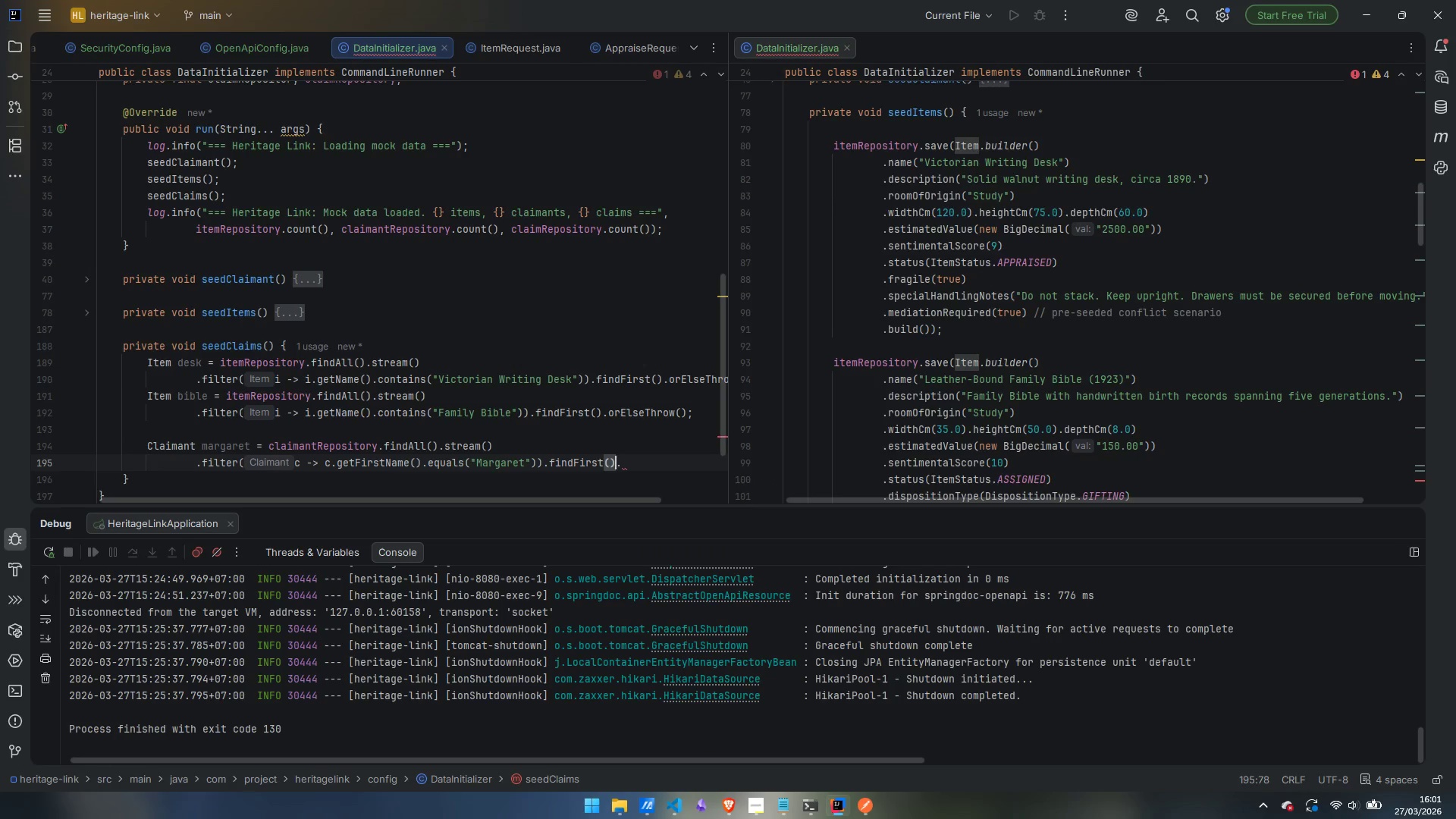 
key(Enter)
 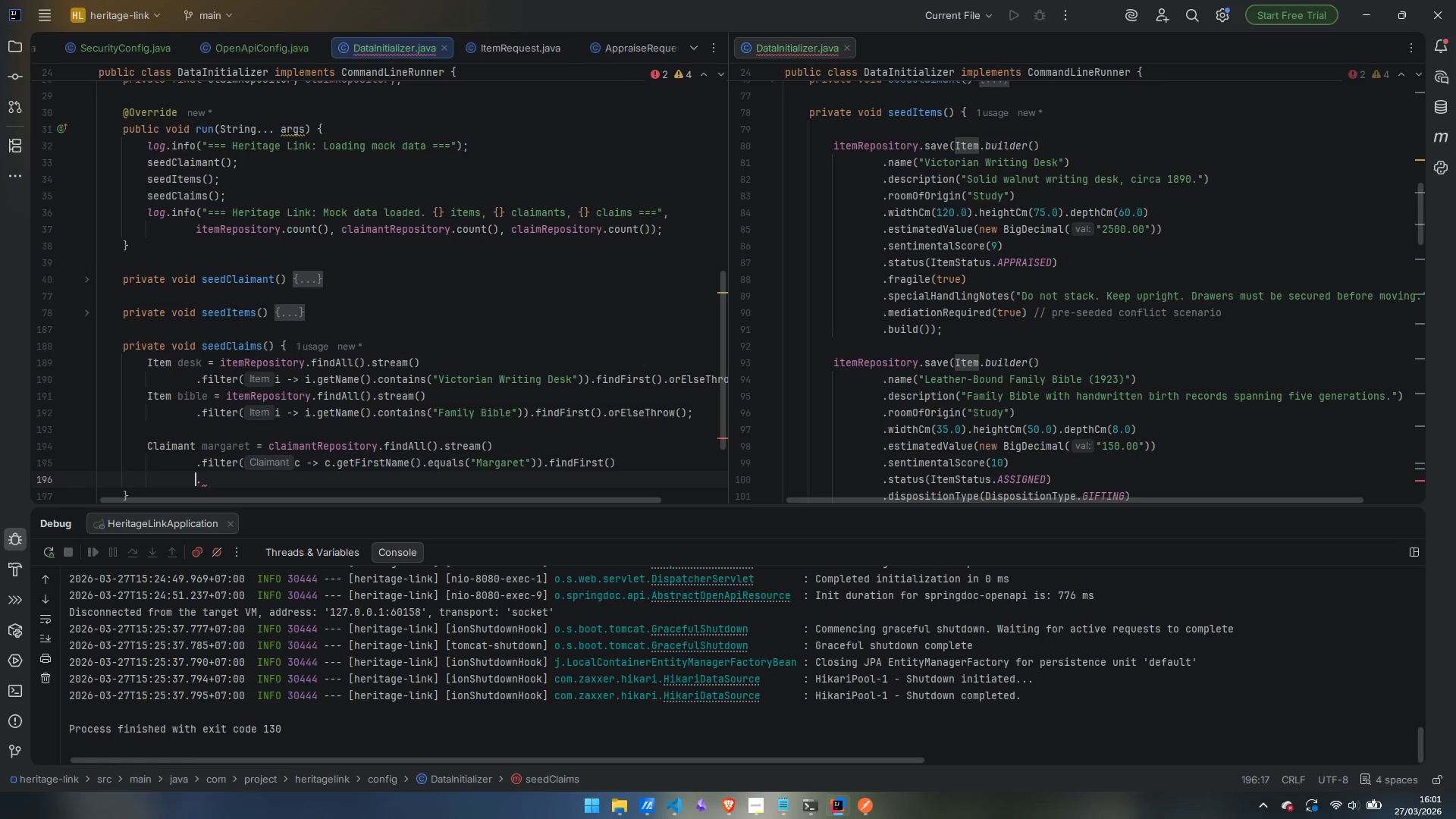 
key(Control+Z)
 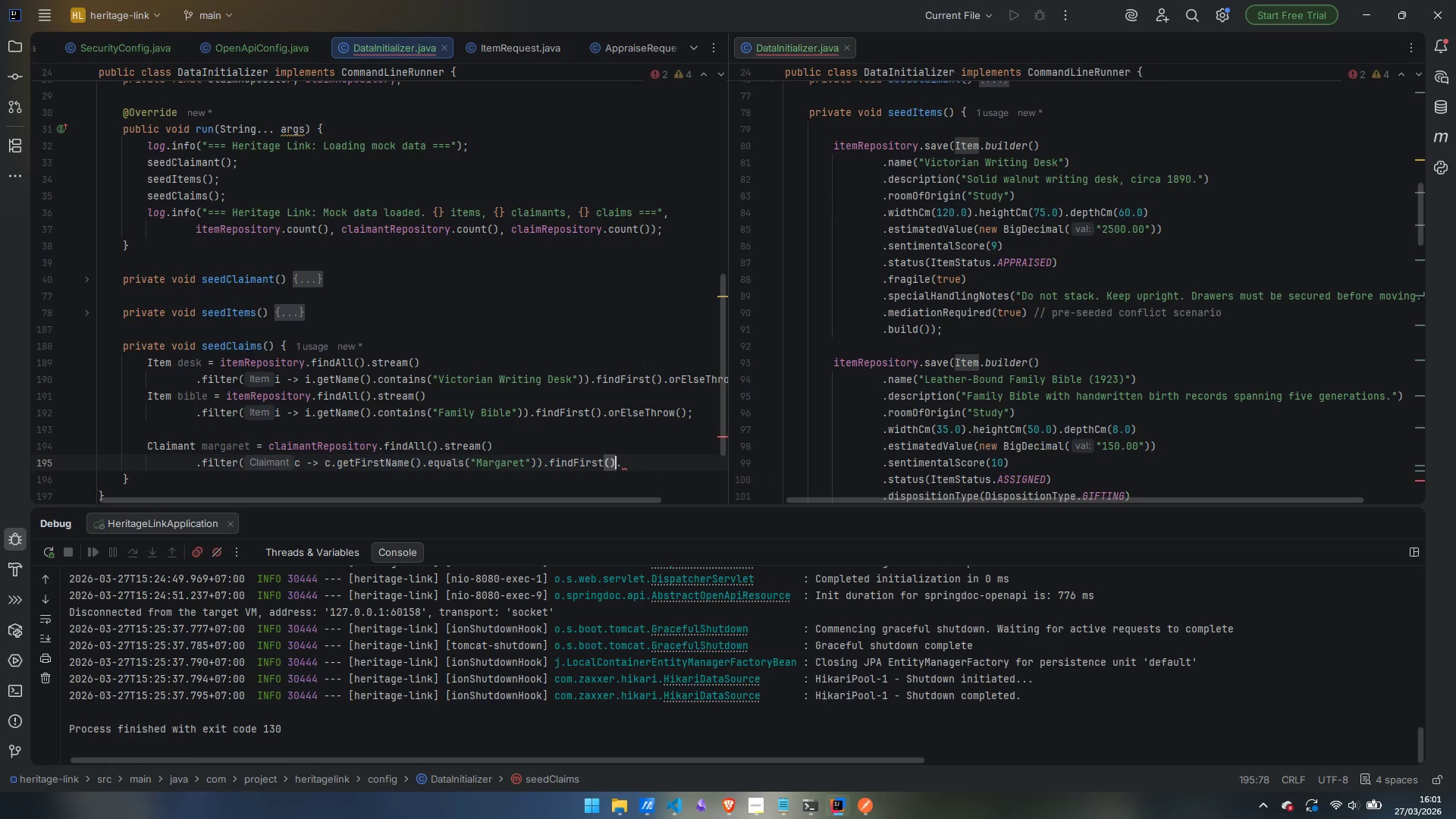 
key(ArrowRight)
 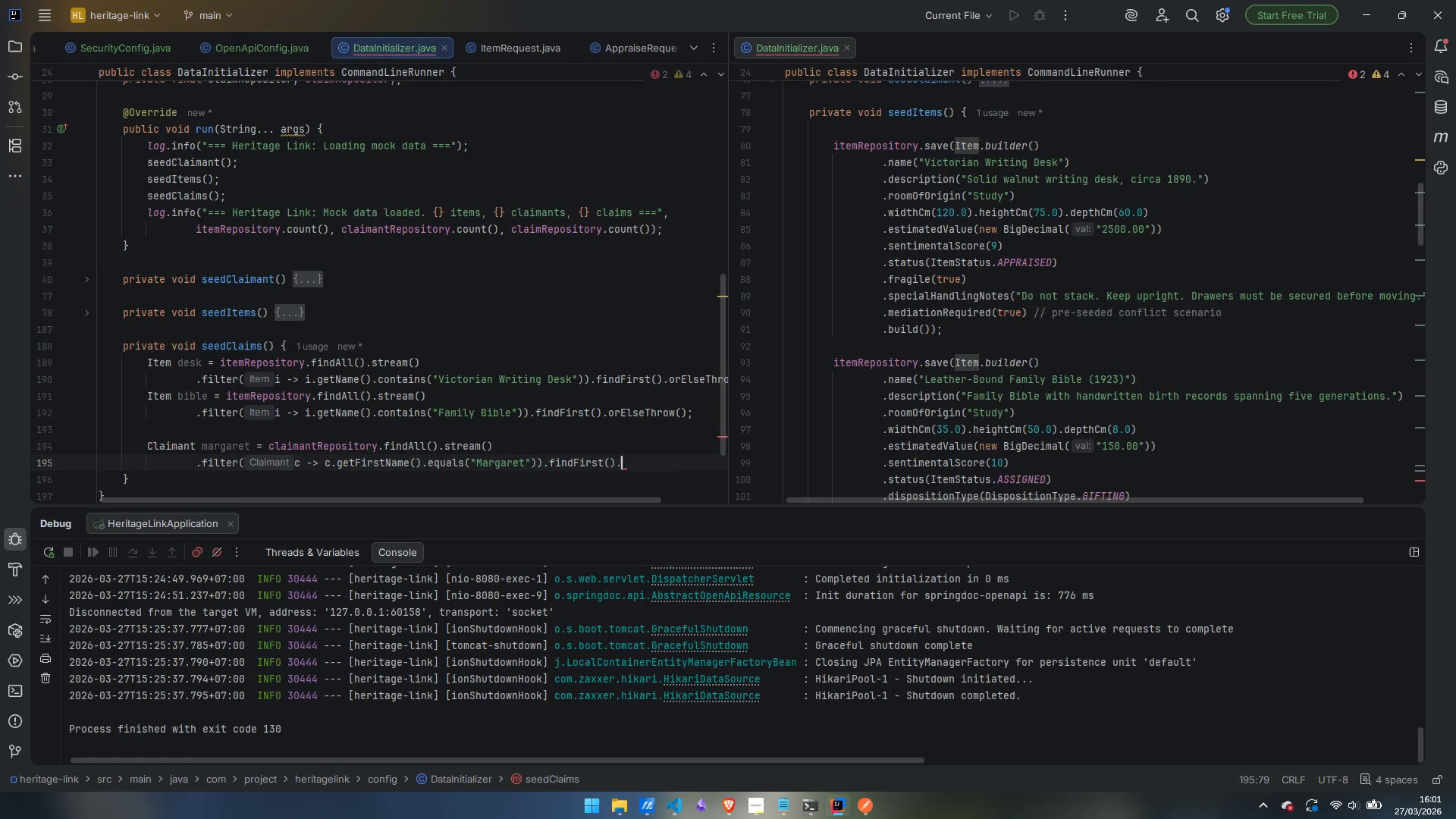 
type(or)
 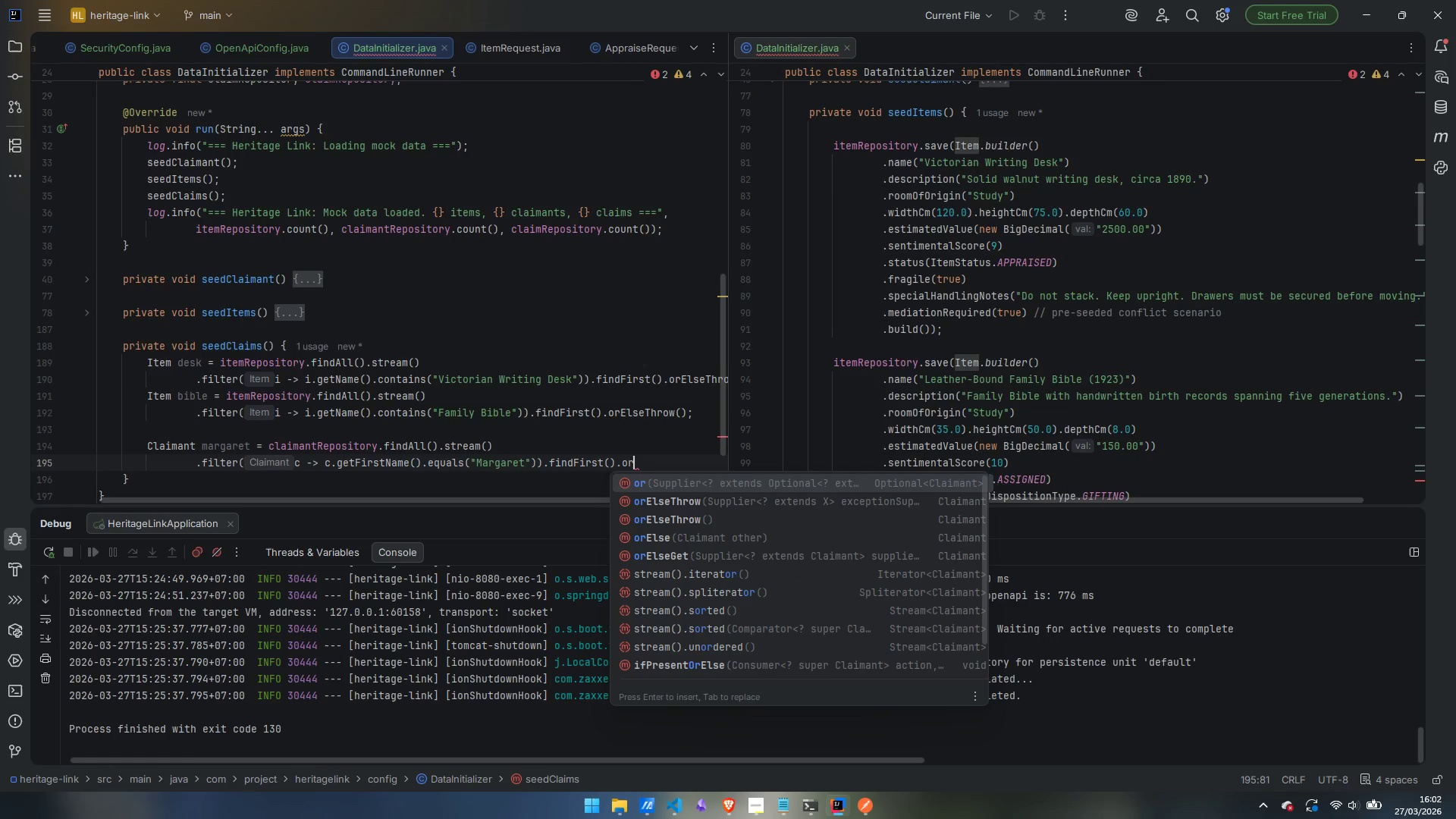 
key(ArrowDown)
 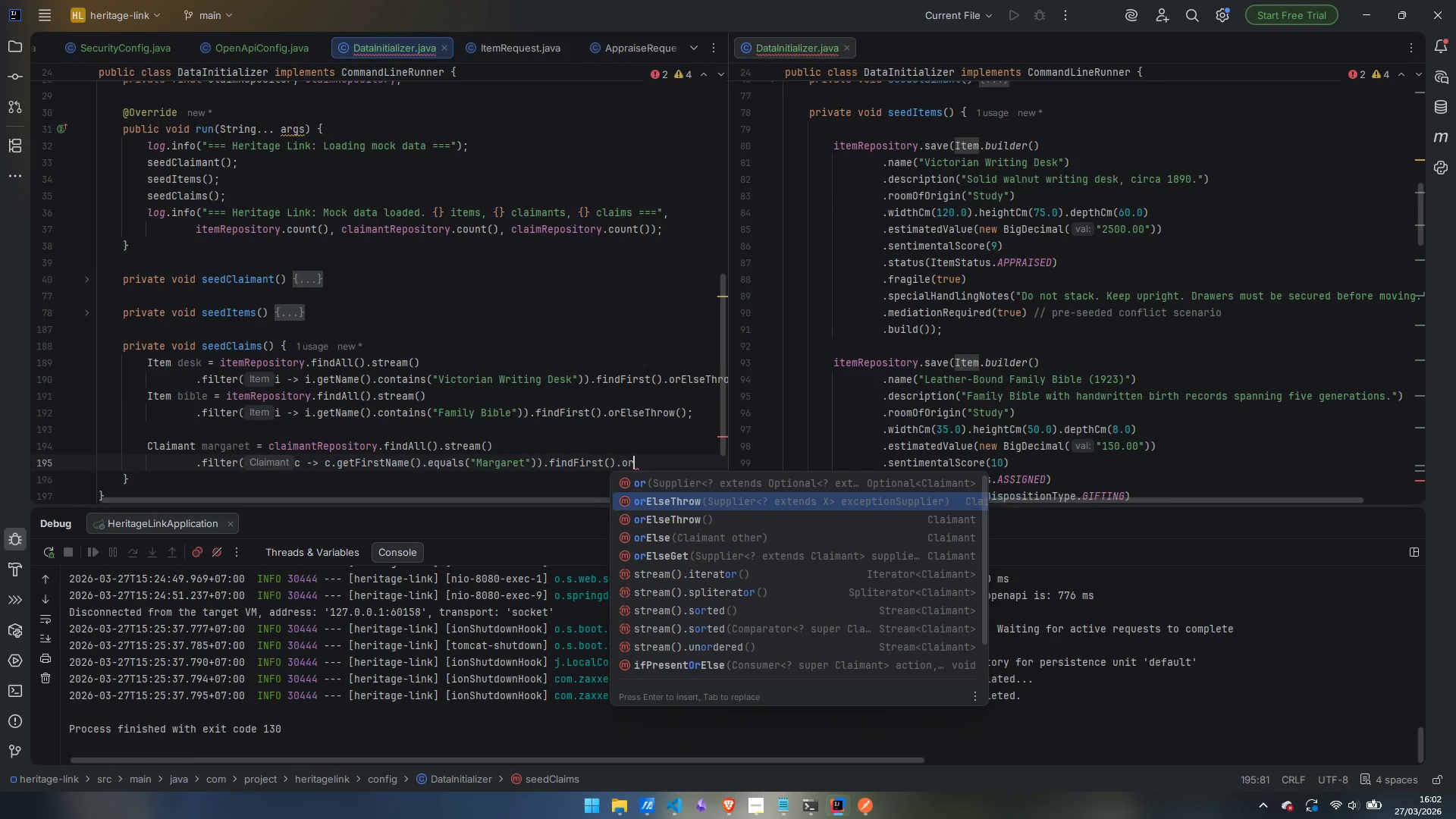 
key(ArrowDown)
 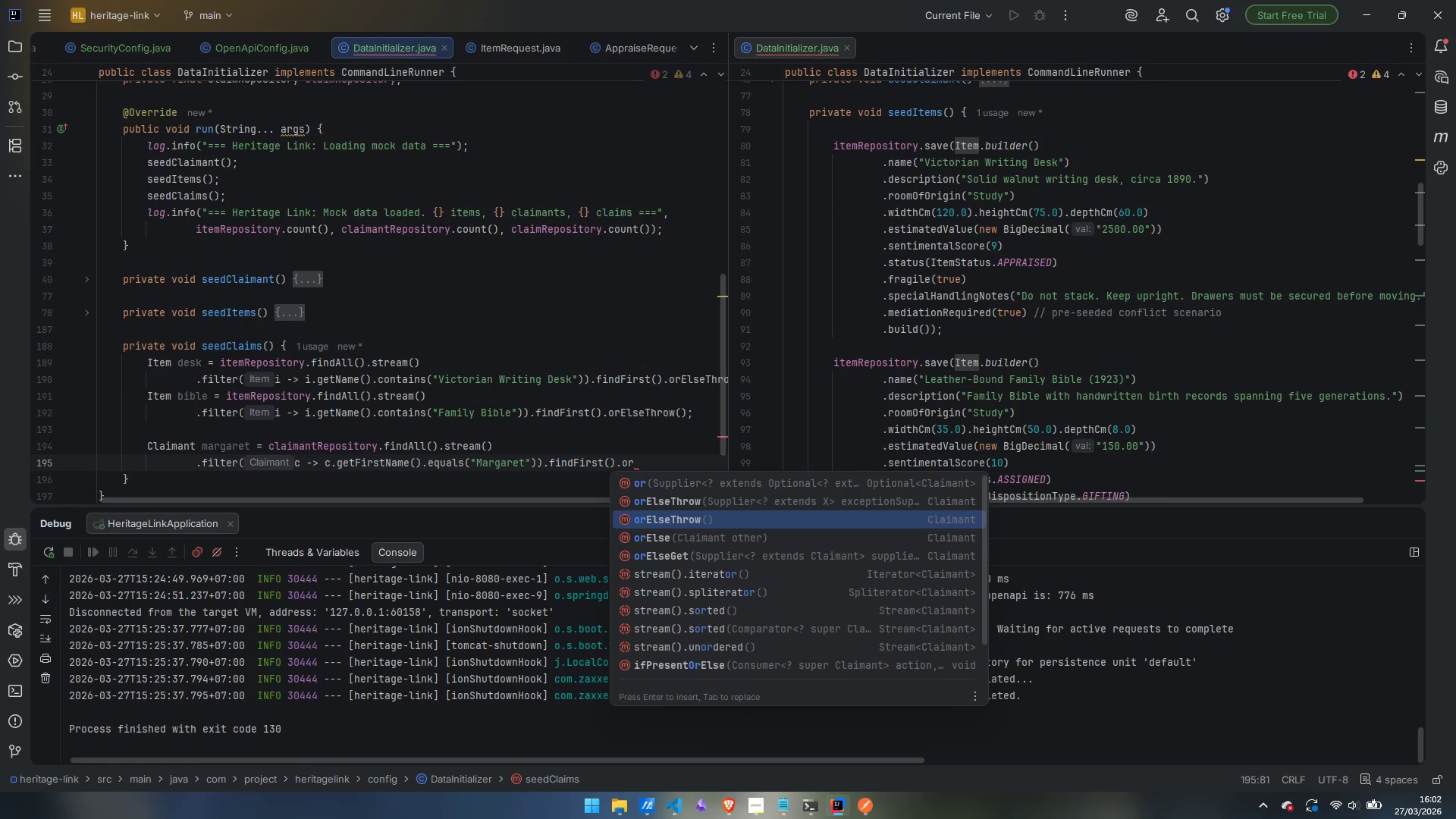 
key(Enter)
 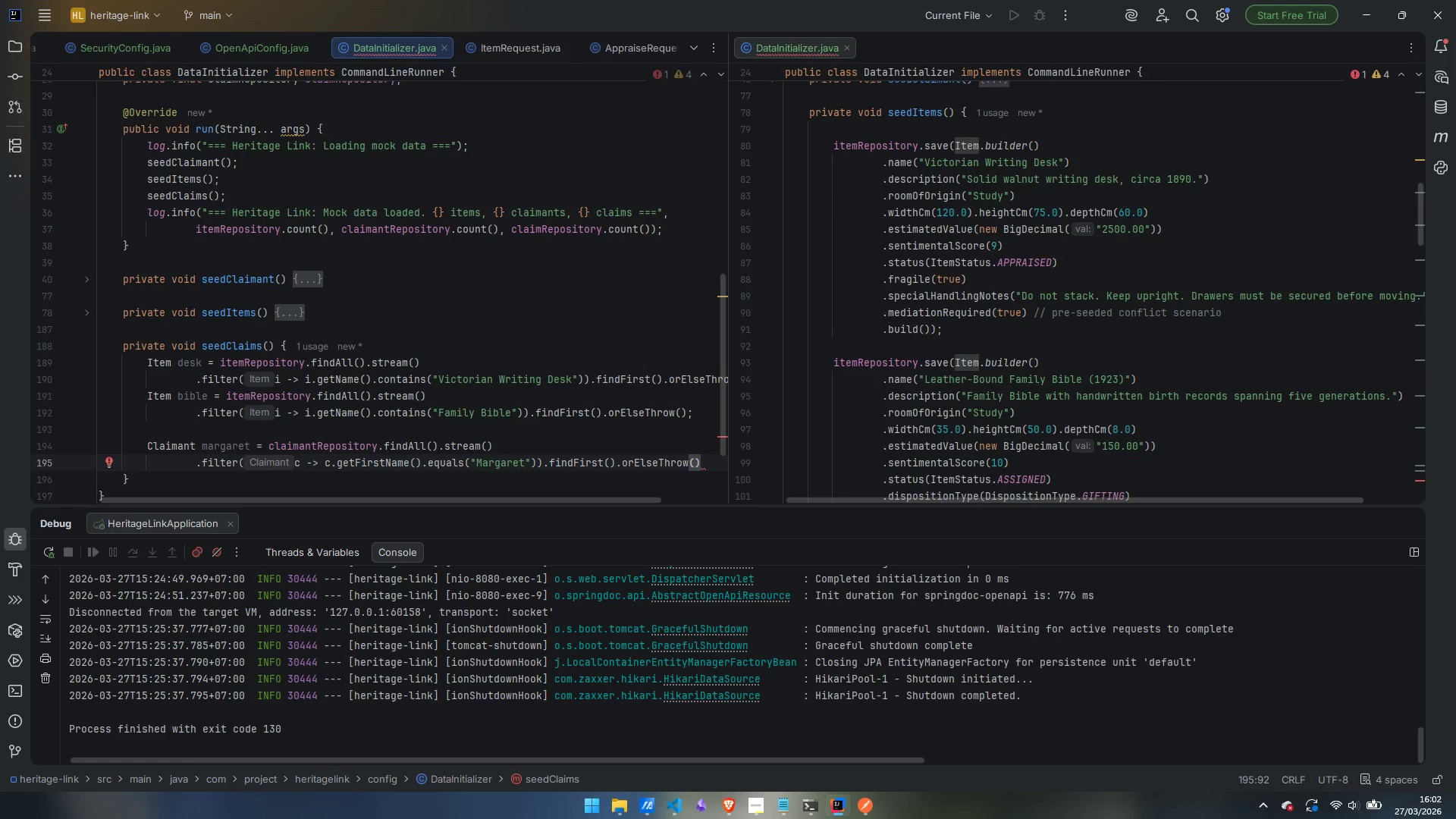 
key(Semicolon)
 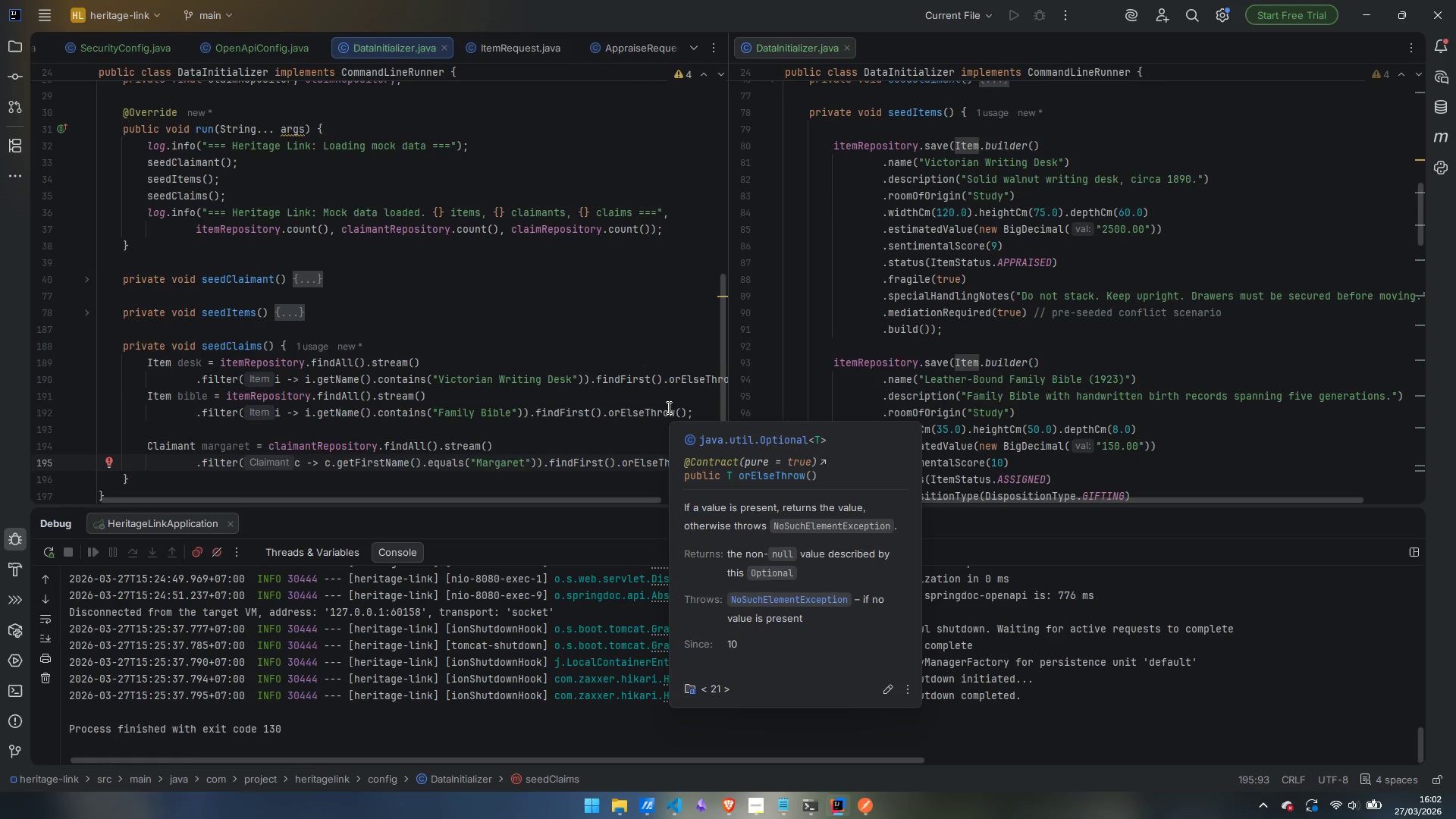 
wait(12.95)
 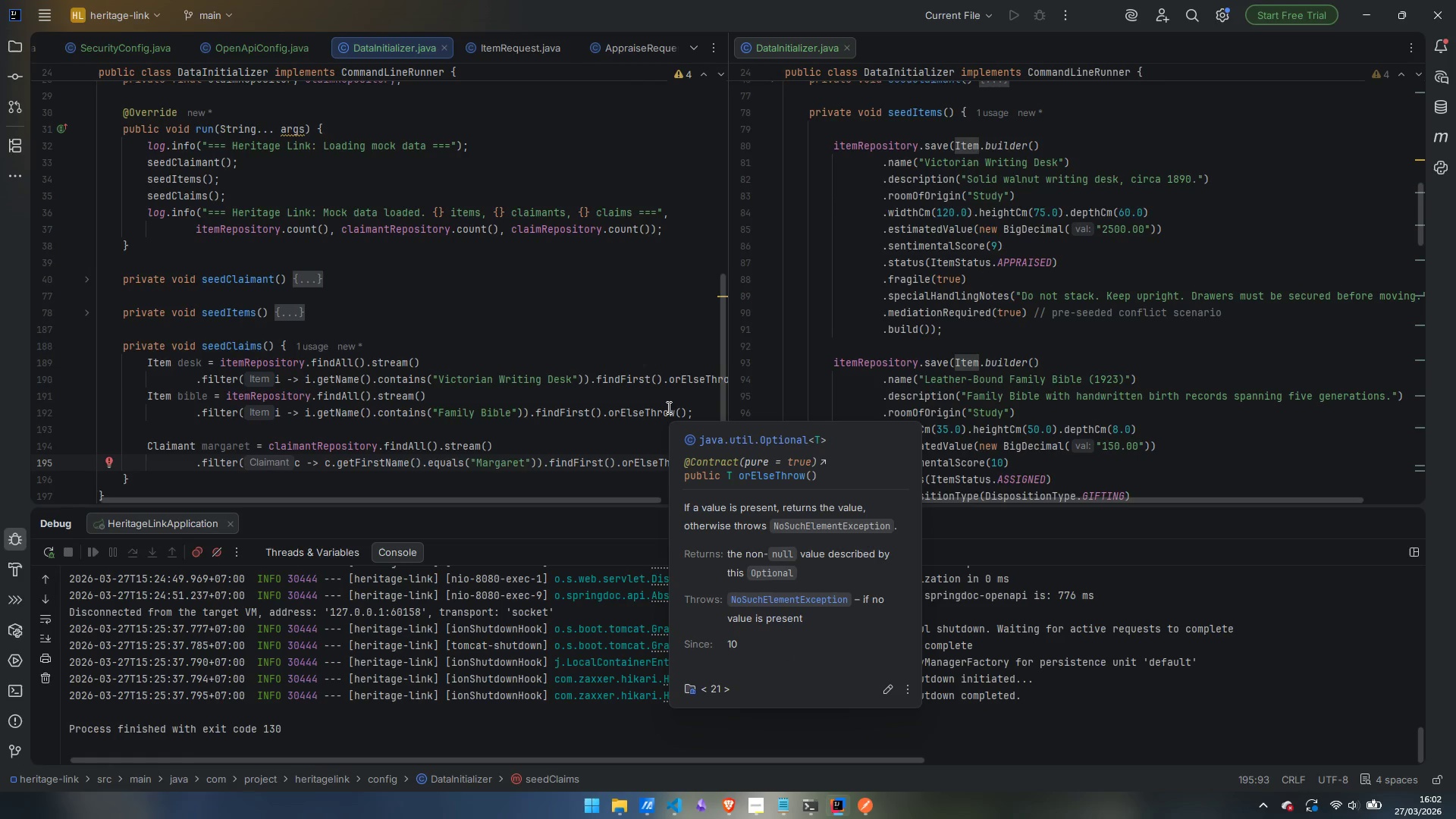 
key(Enter)
 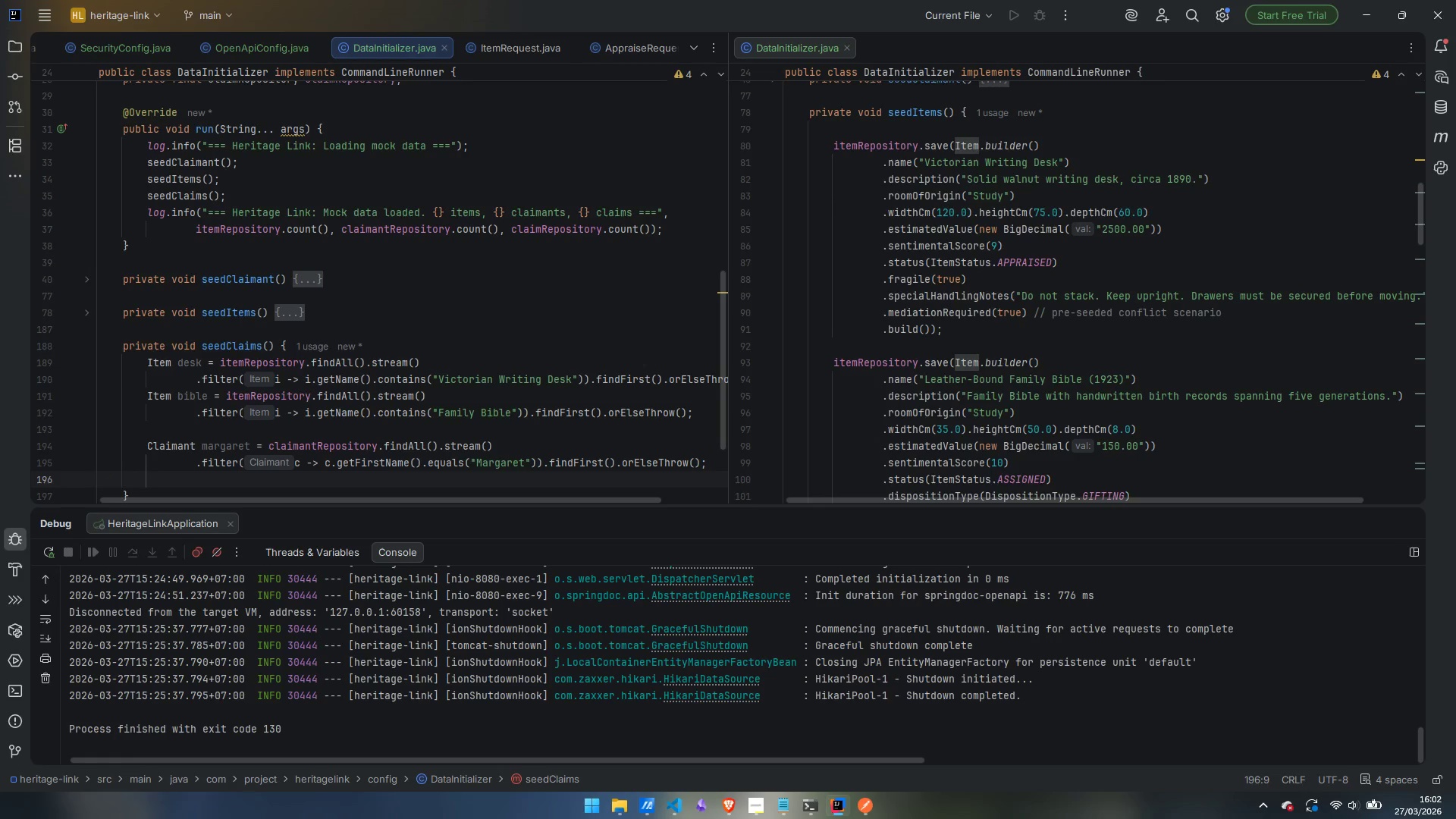 
key(Control+ControlLeft)
 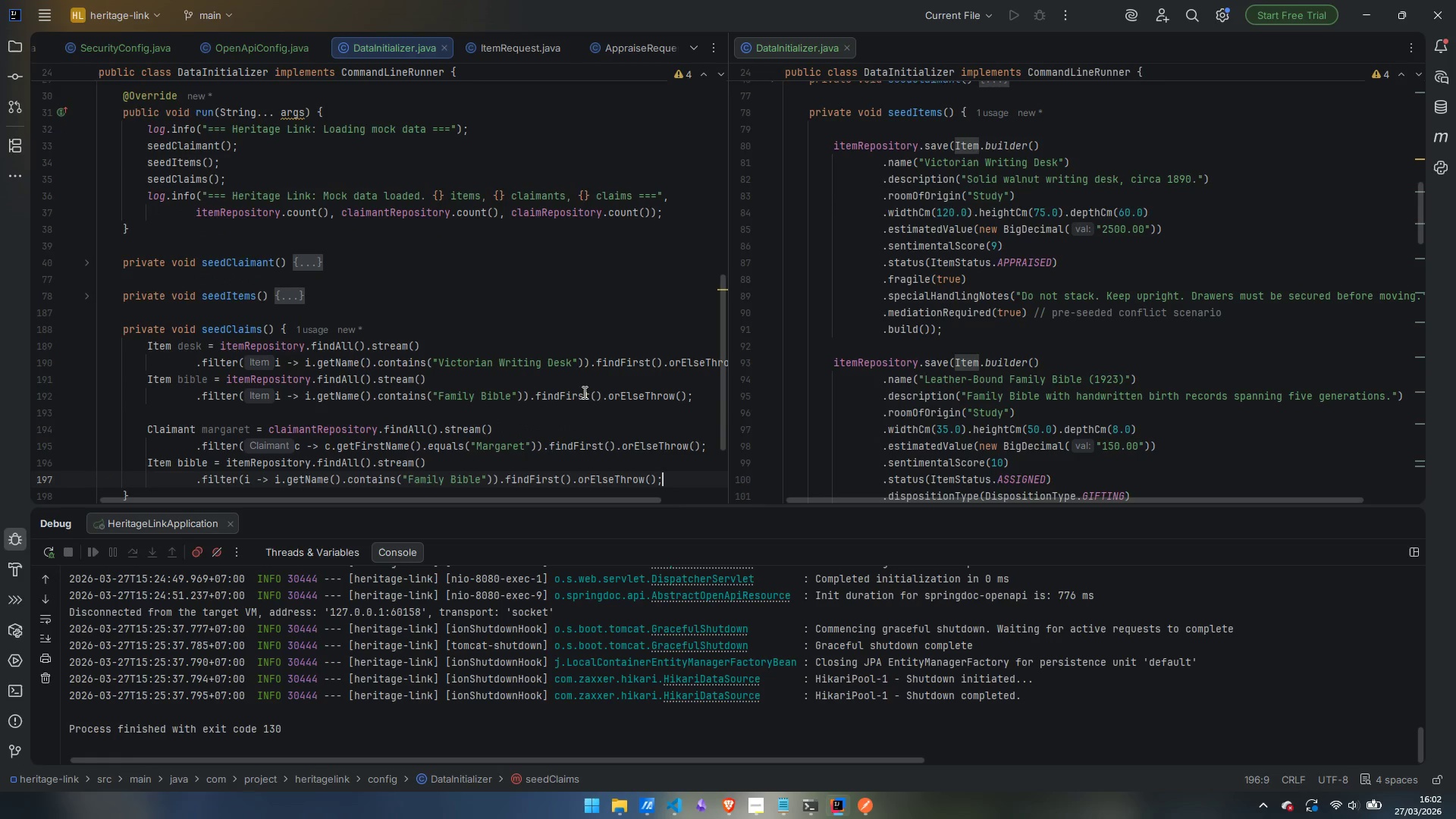 
key(Control+V)
 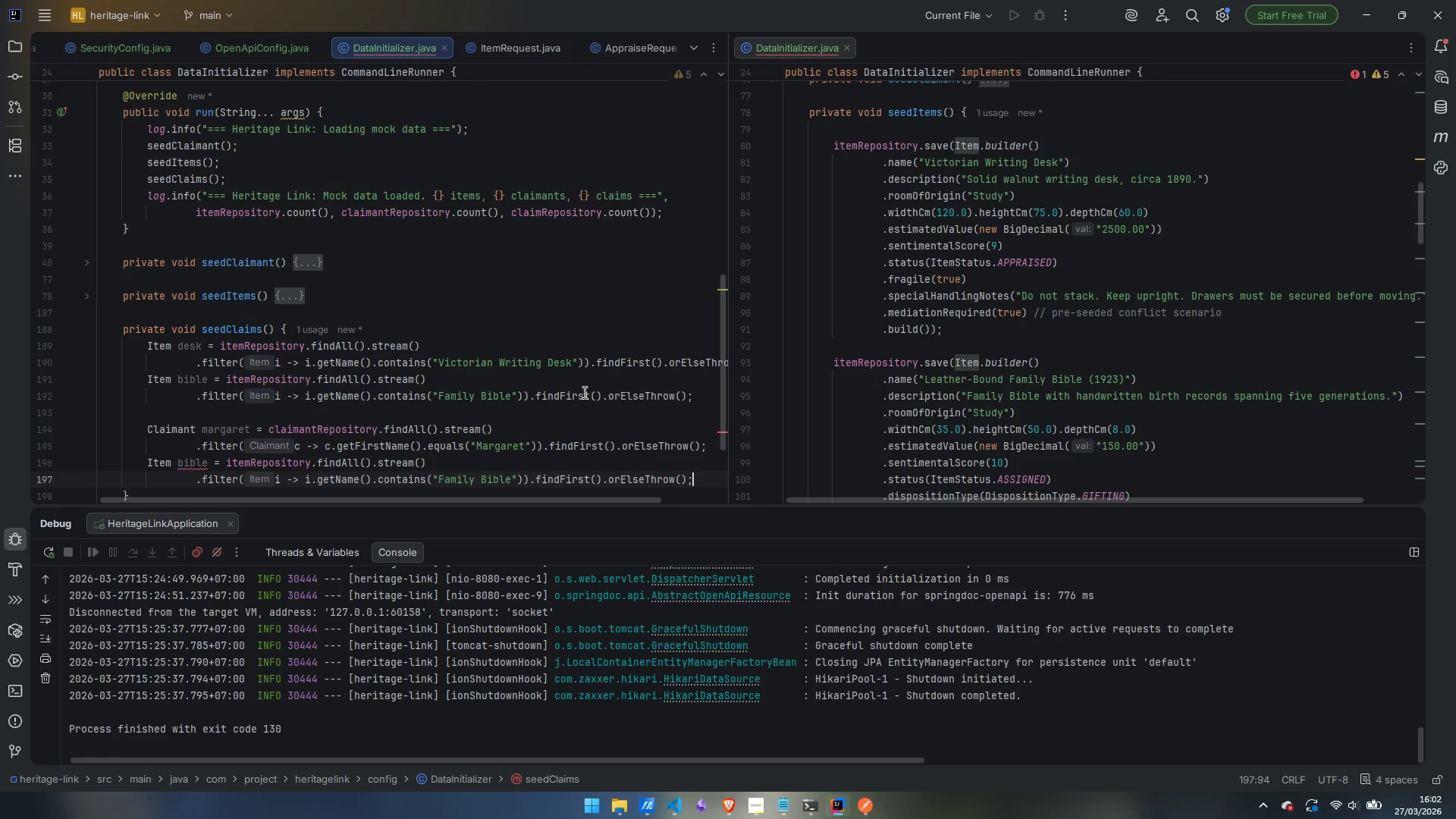 
key(Control+ControlLeft)
 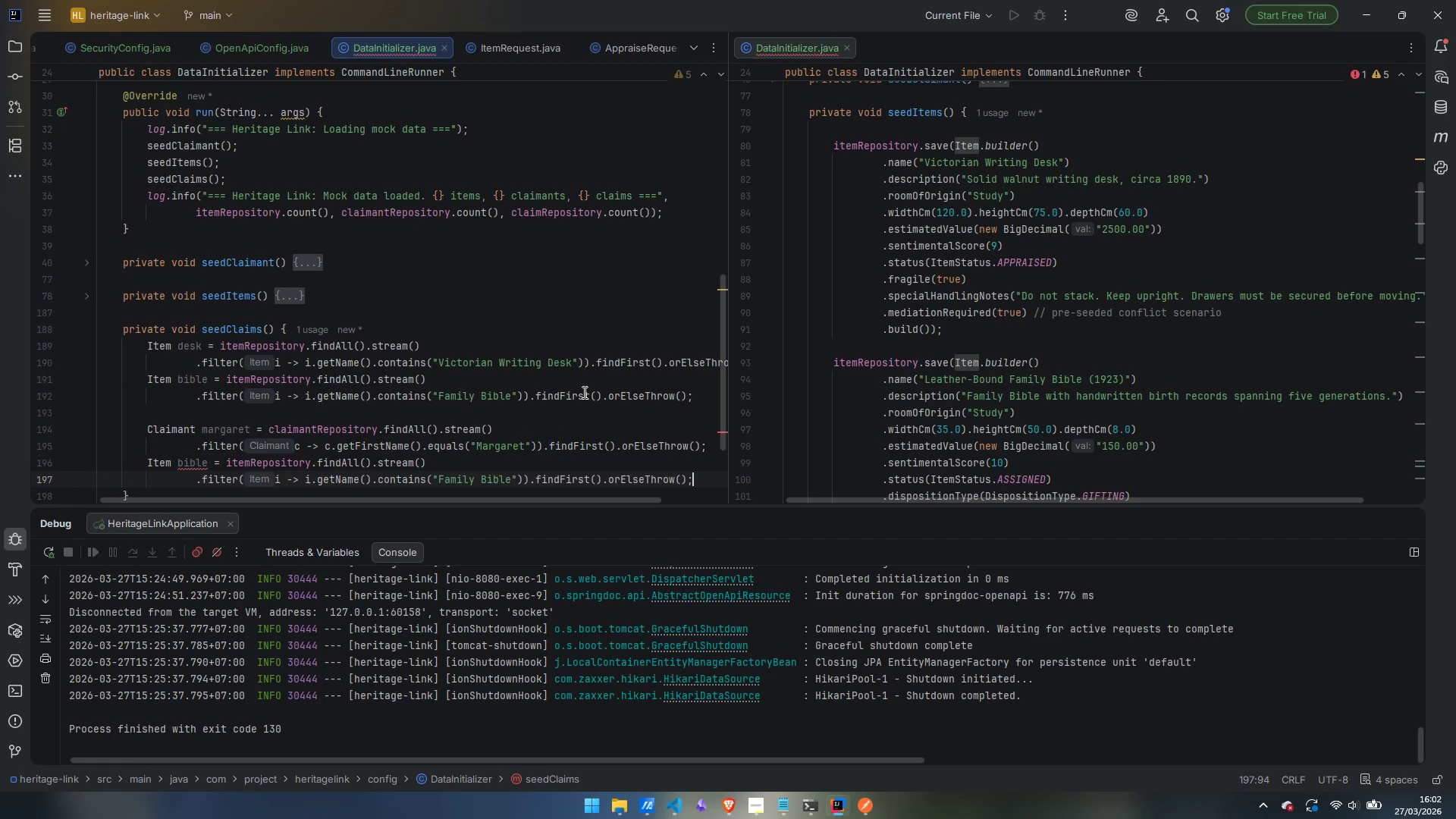 
key(Control+Z)
 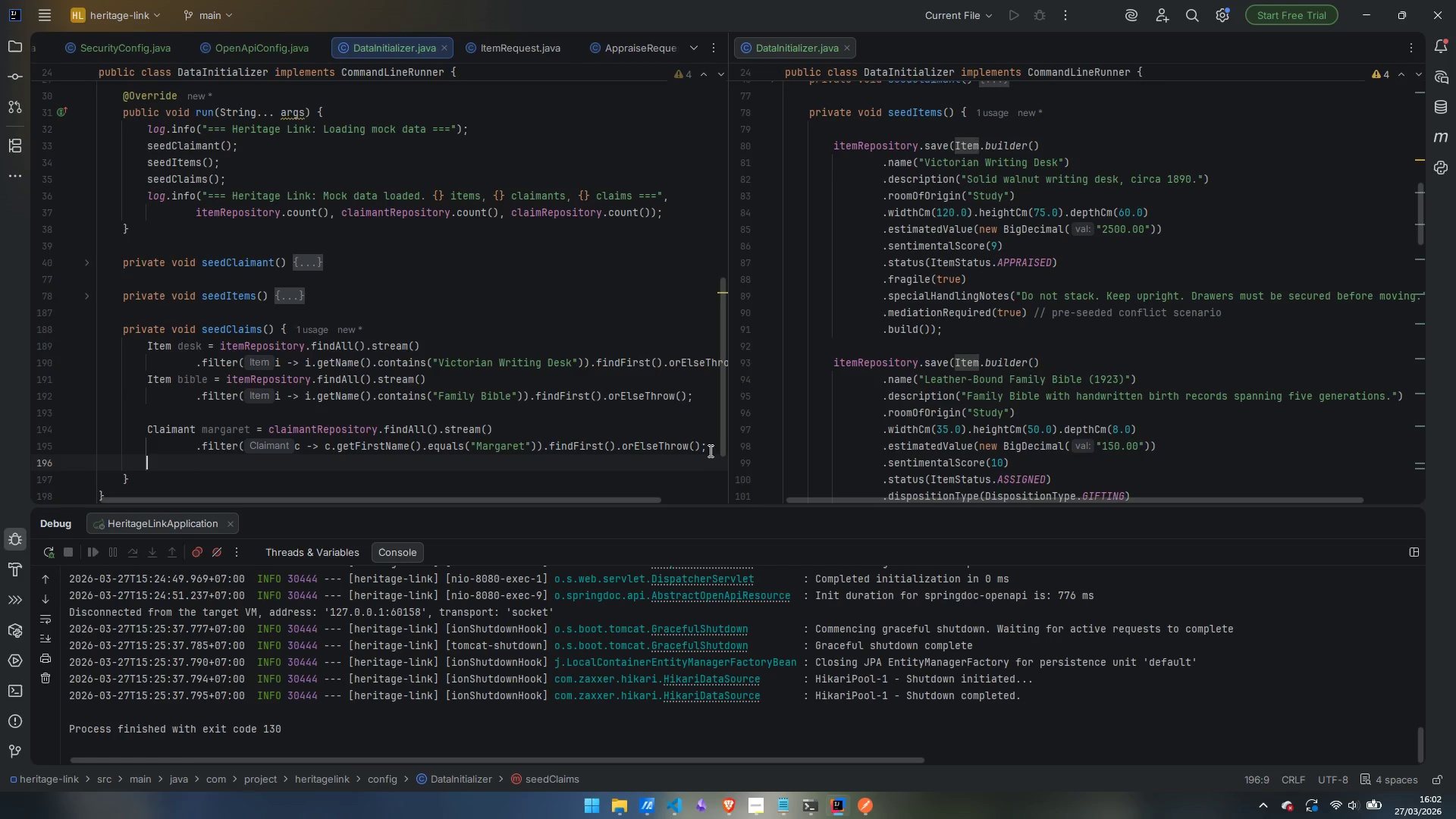 
left_click_drag(start_coordinate=[711, 444], to_coordinate=[148, 427])
 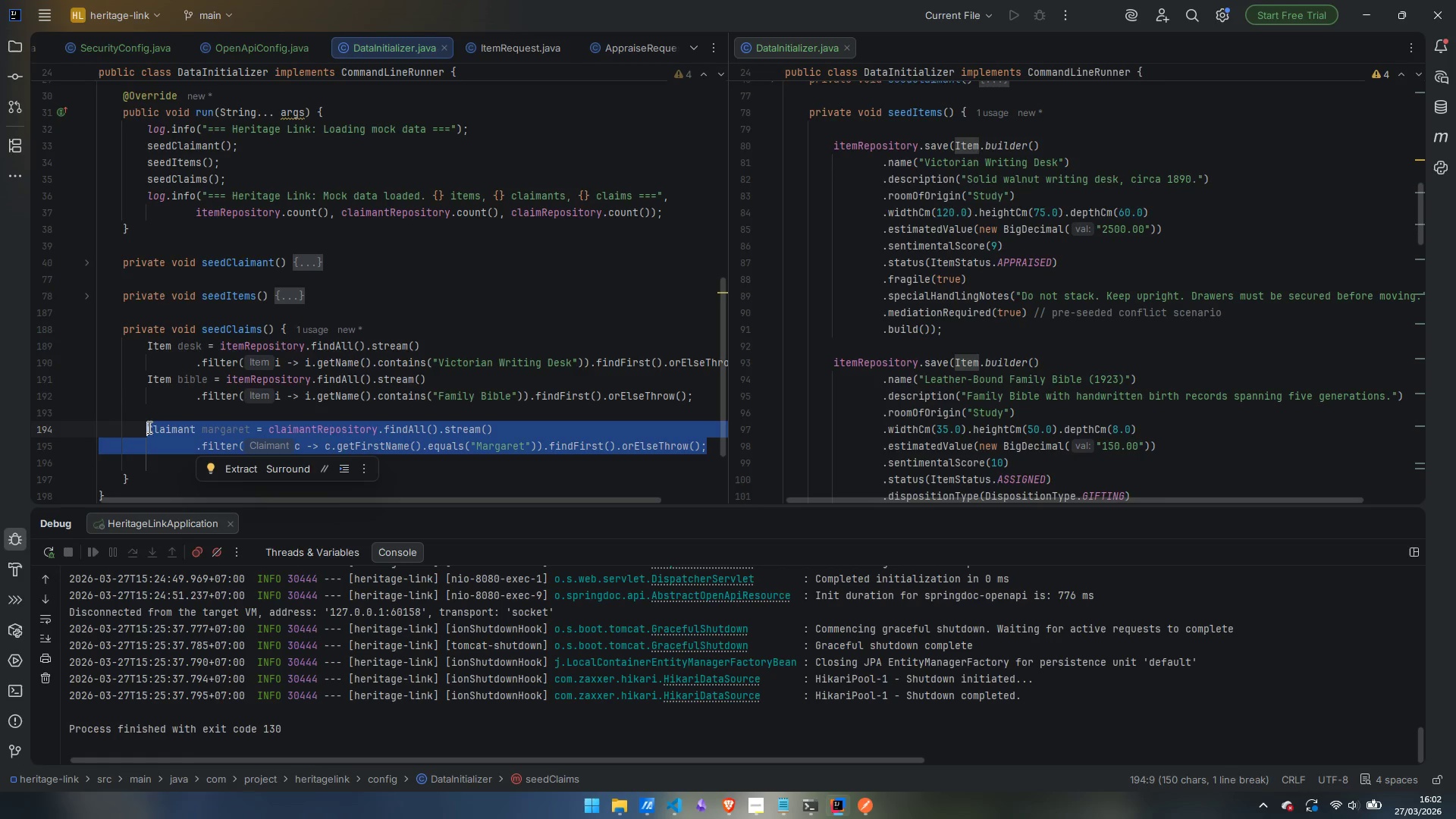 
key(Control+C)
 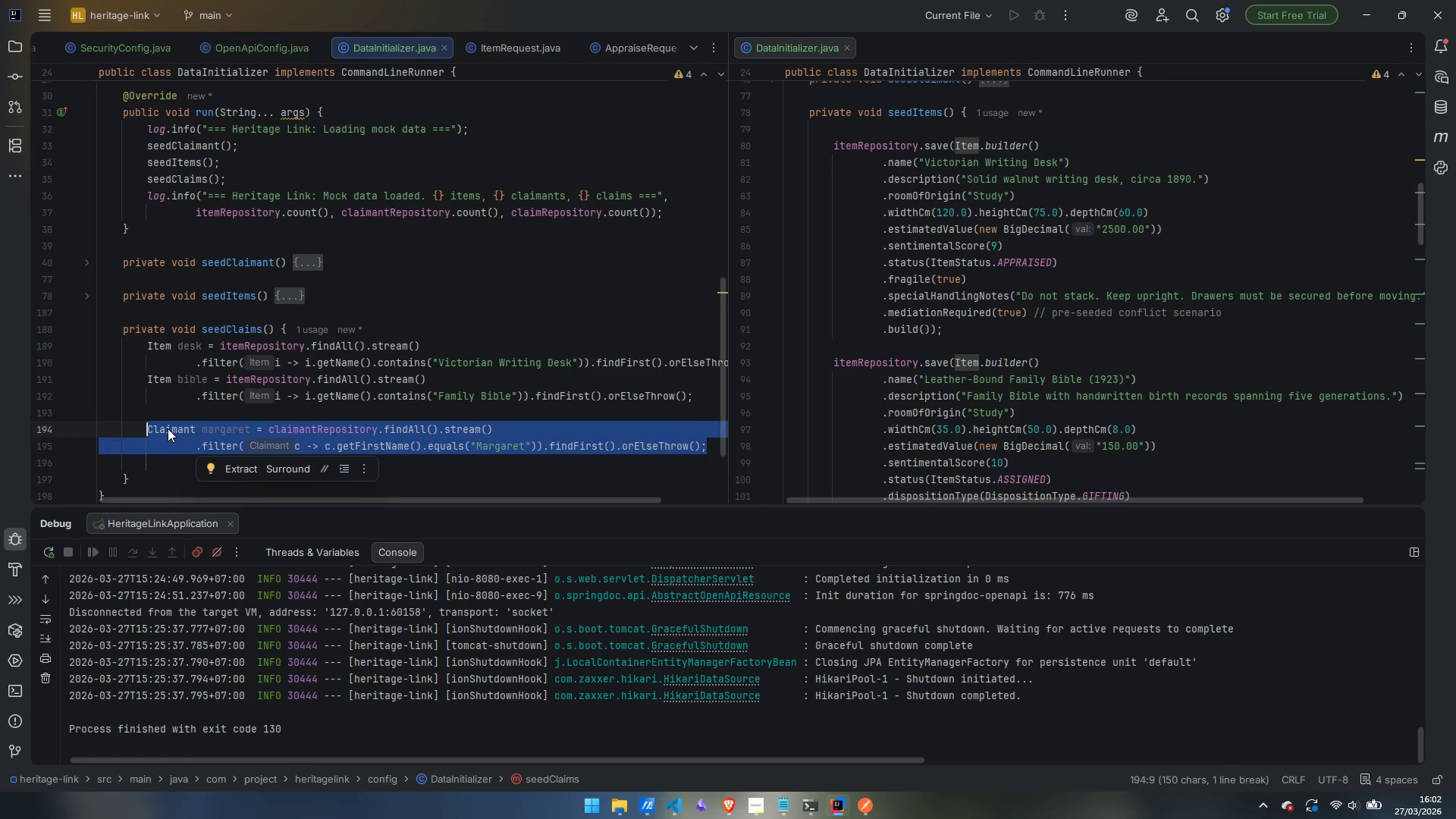 
key(ArrowRight)
 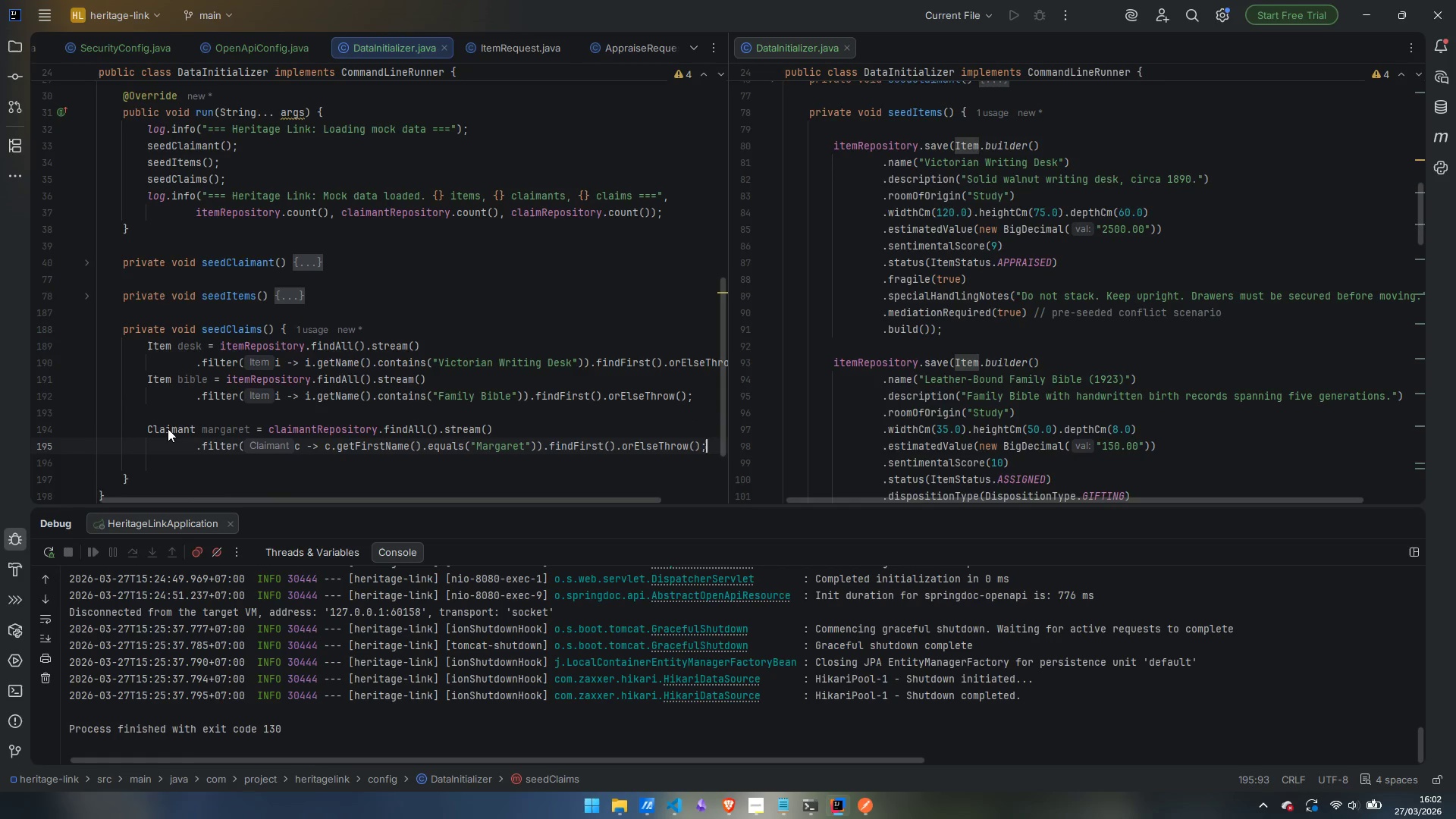 
key(Enter)
 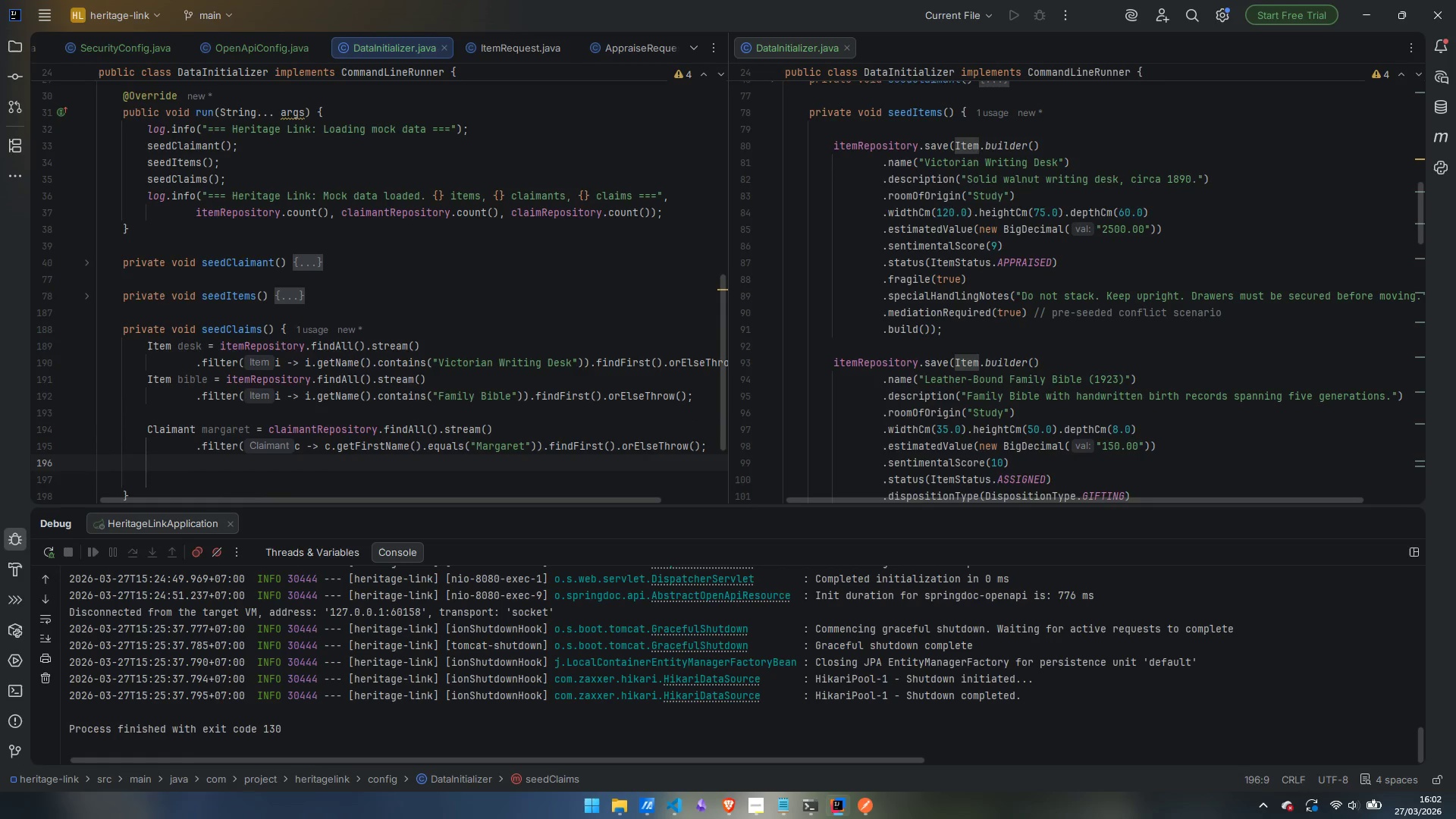 
key(Control+ControlLeft)
 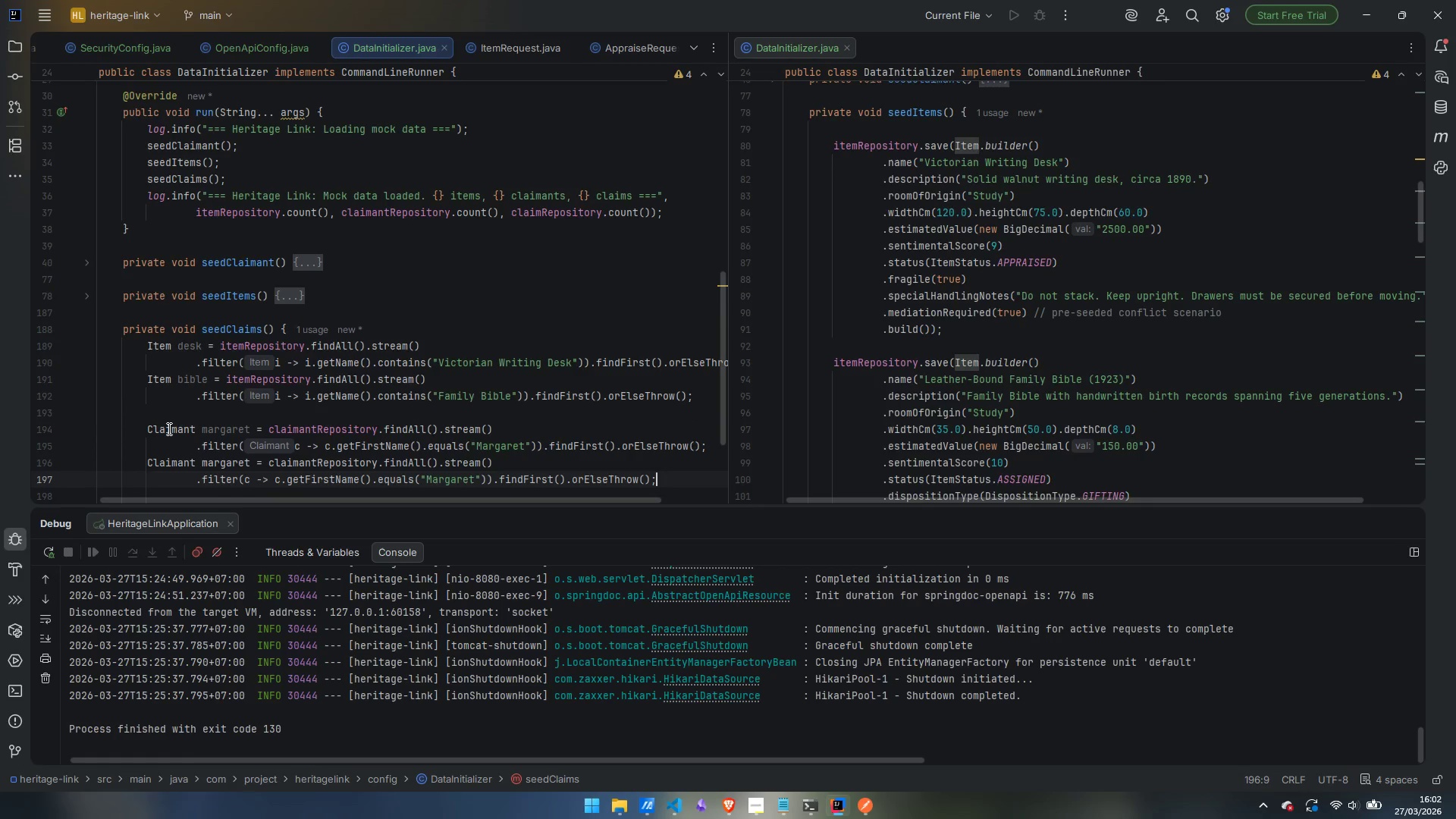 
key(Control+V)
 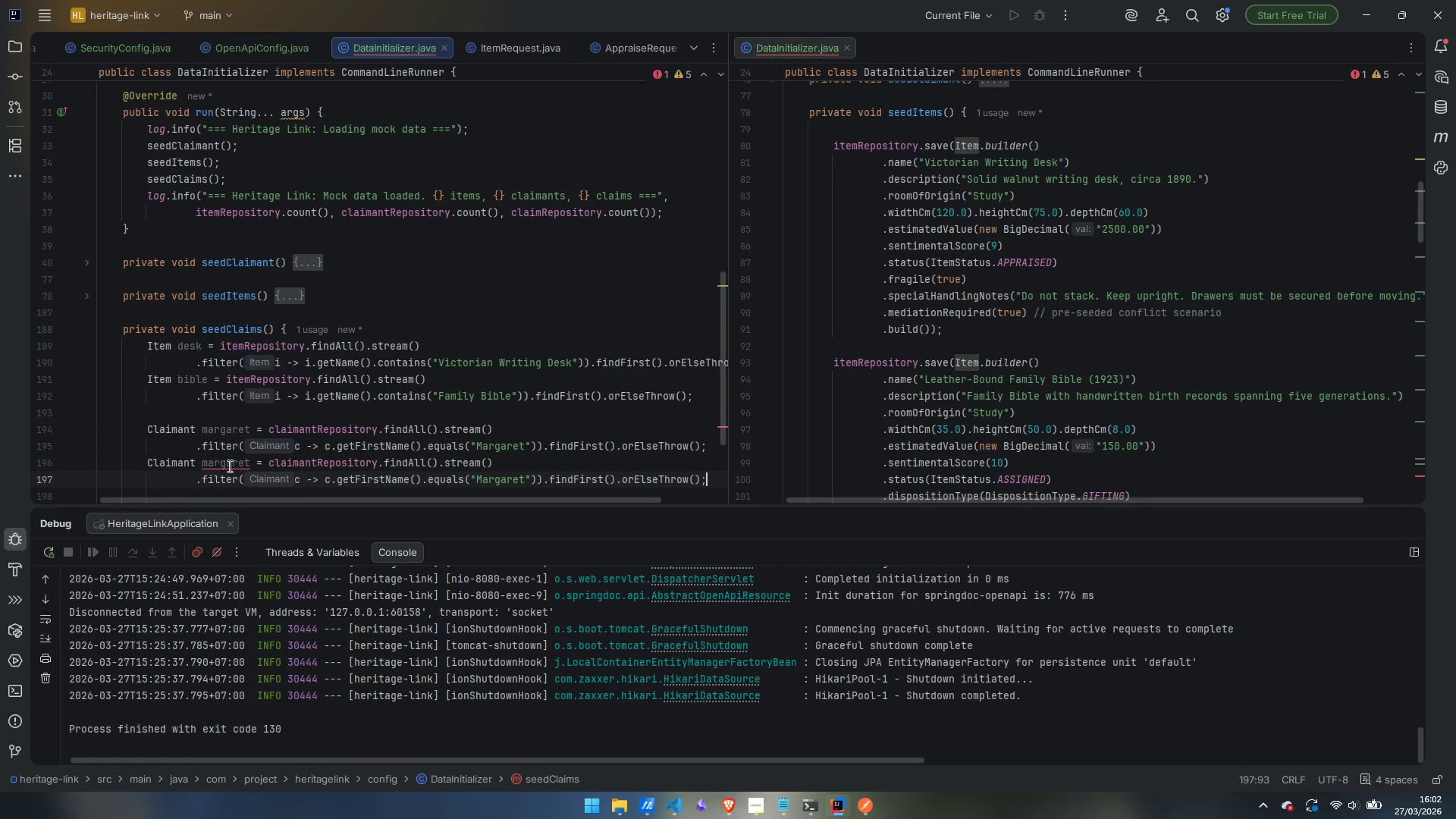 
double_click([234, 463])
 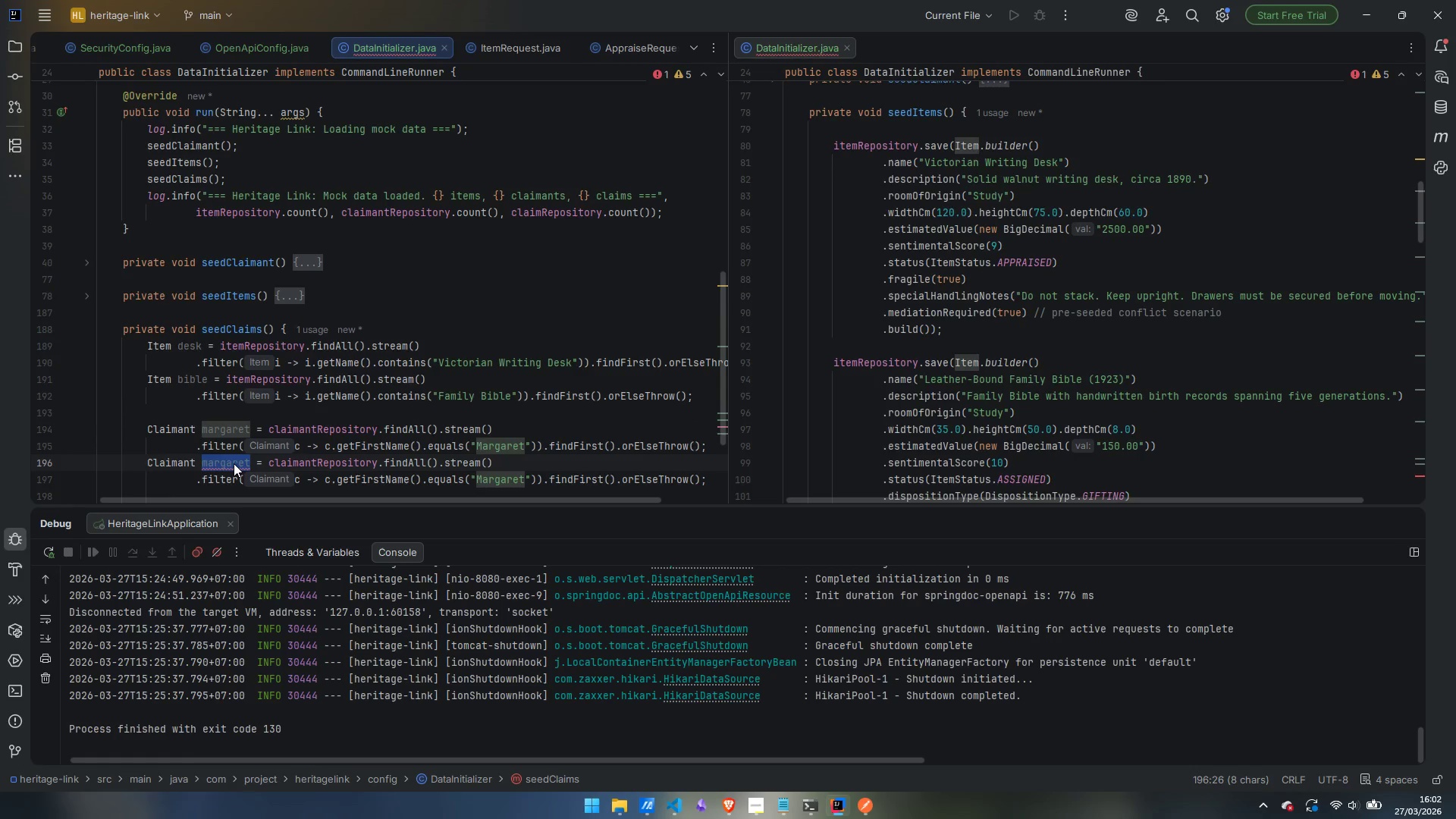 
type(thomas)
 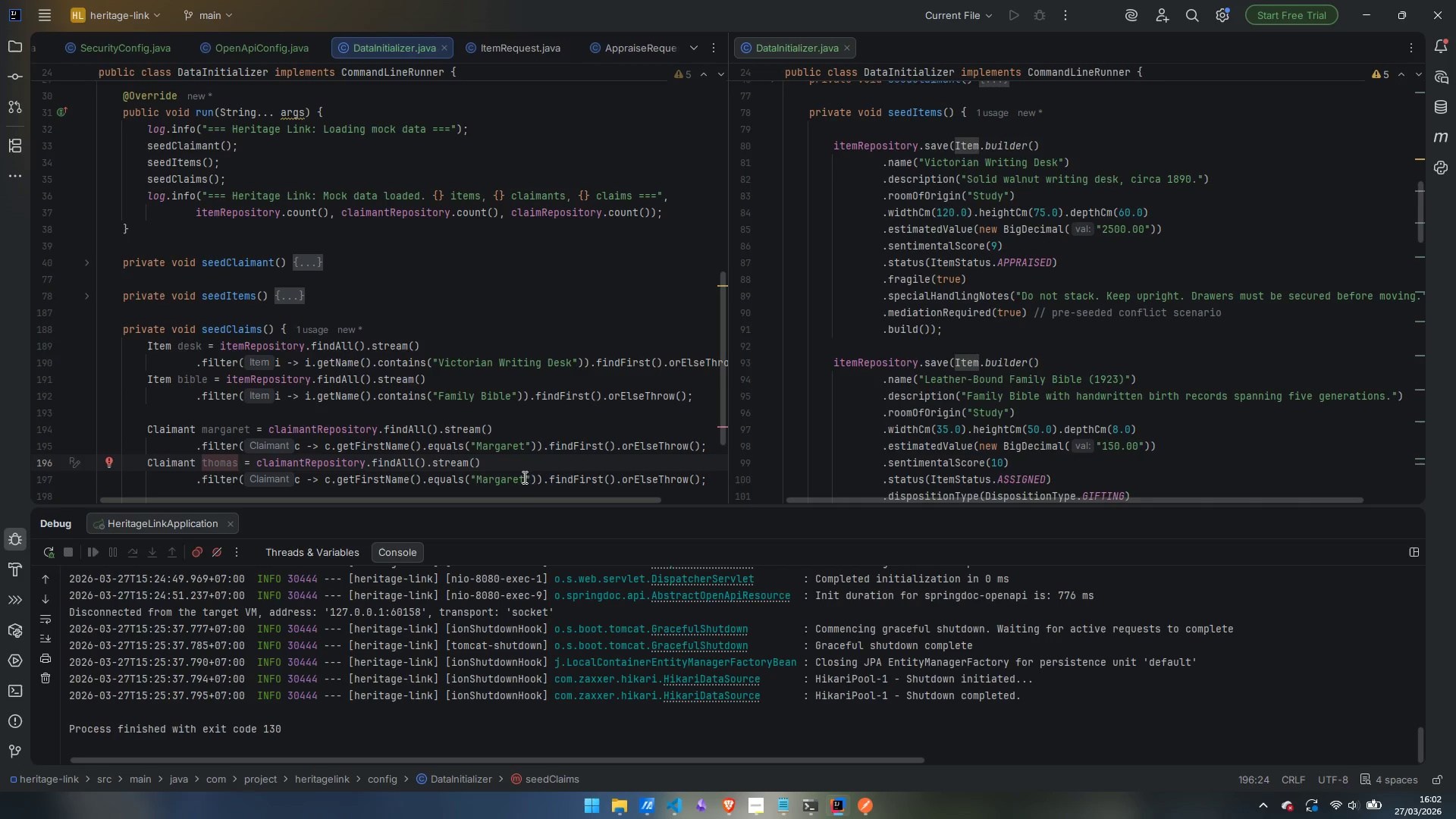 
double_click([511, 481])
 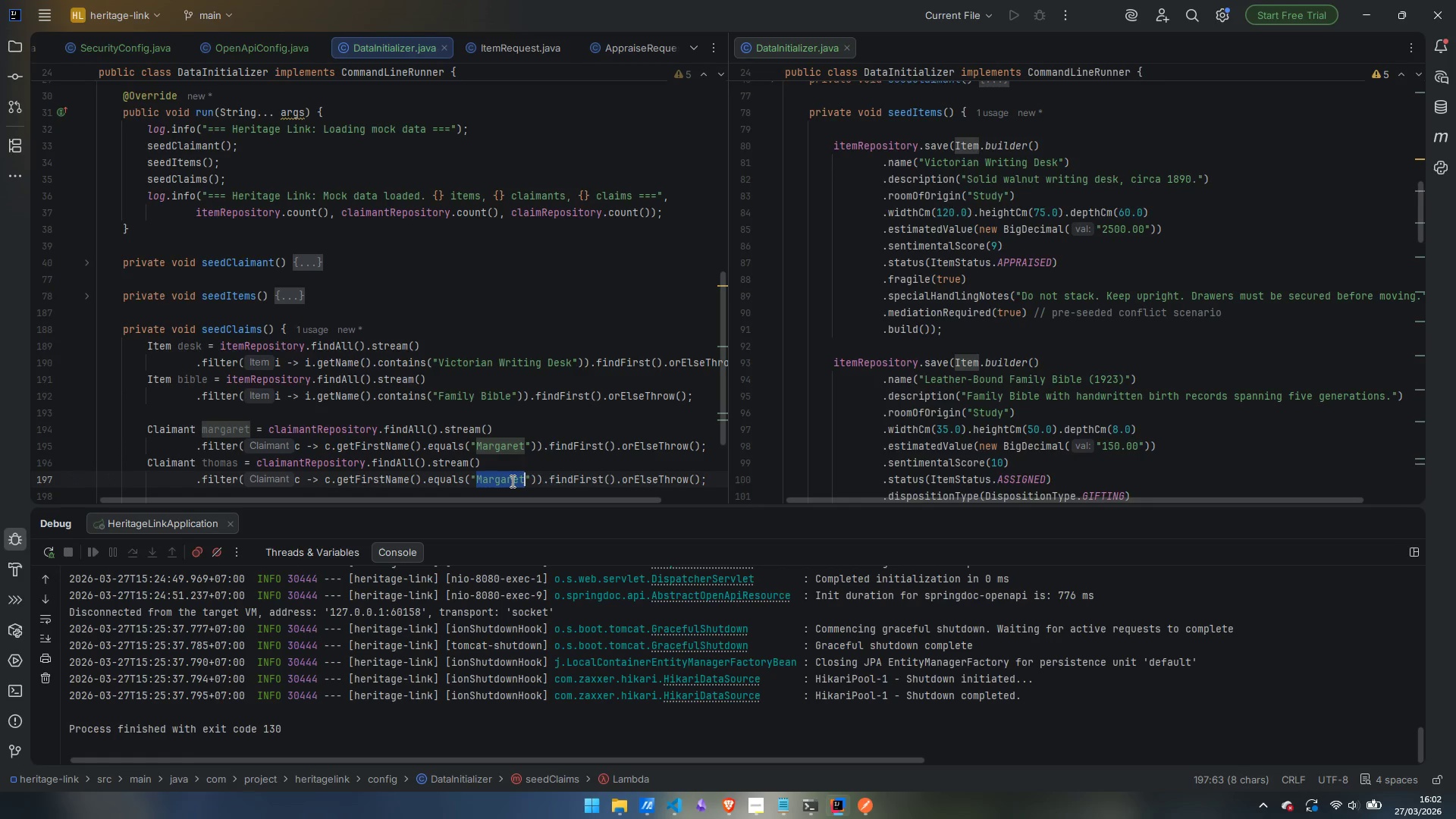 
type(Thomas)
 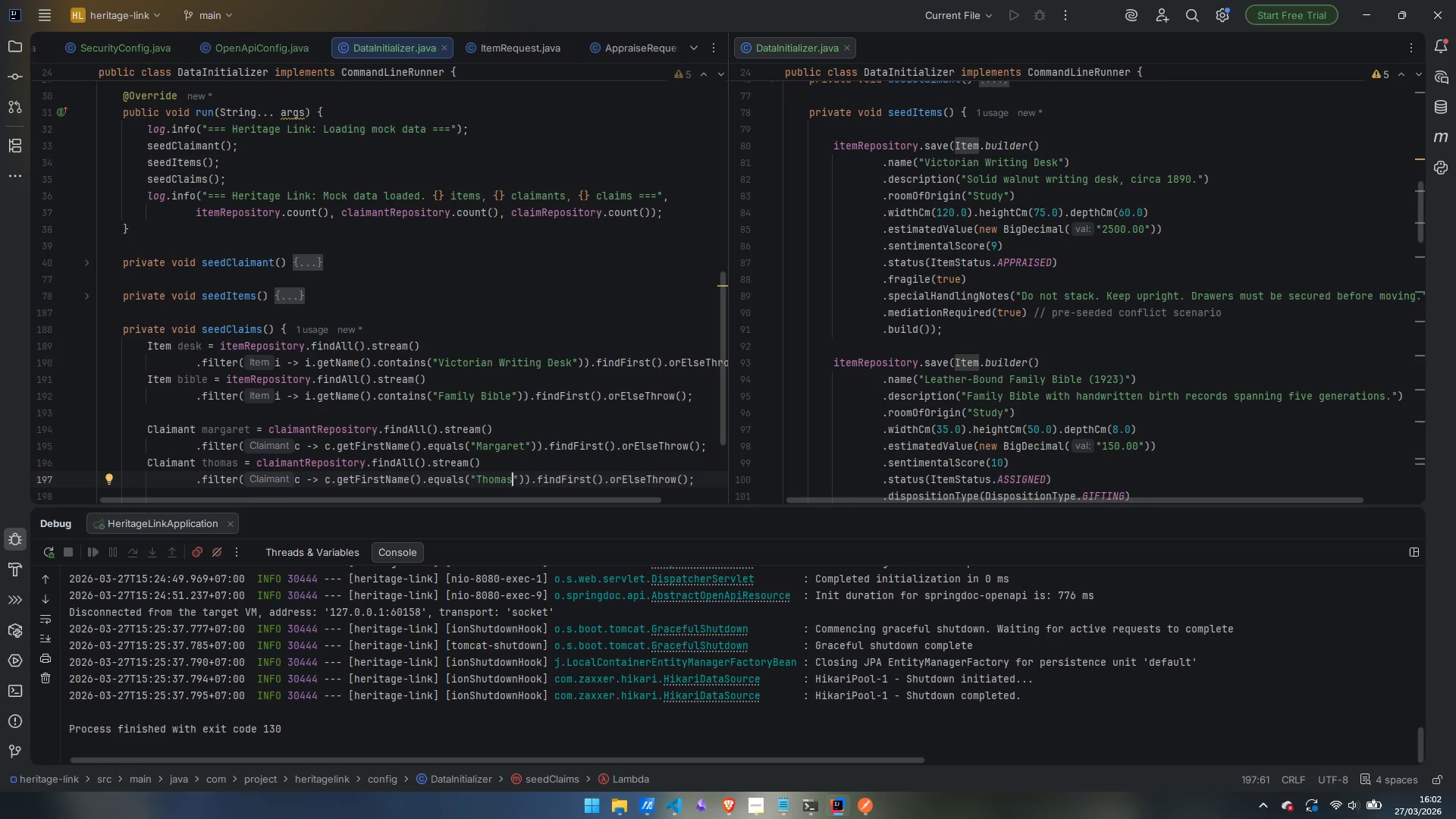 
wait(16.84)
 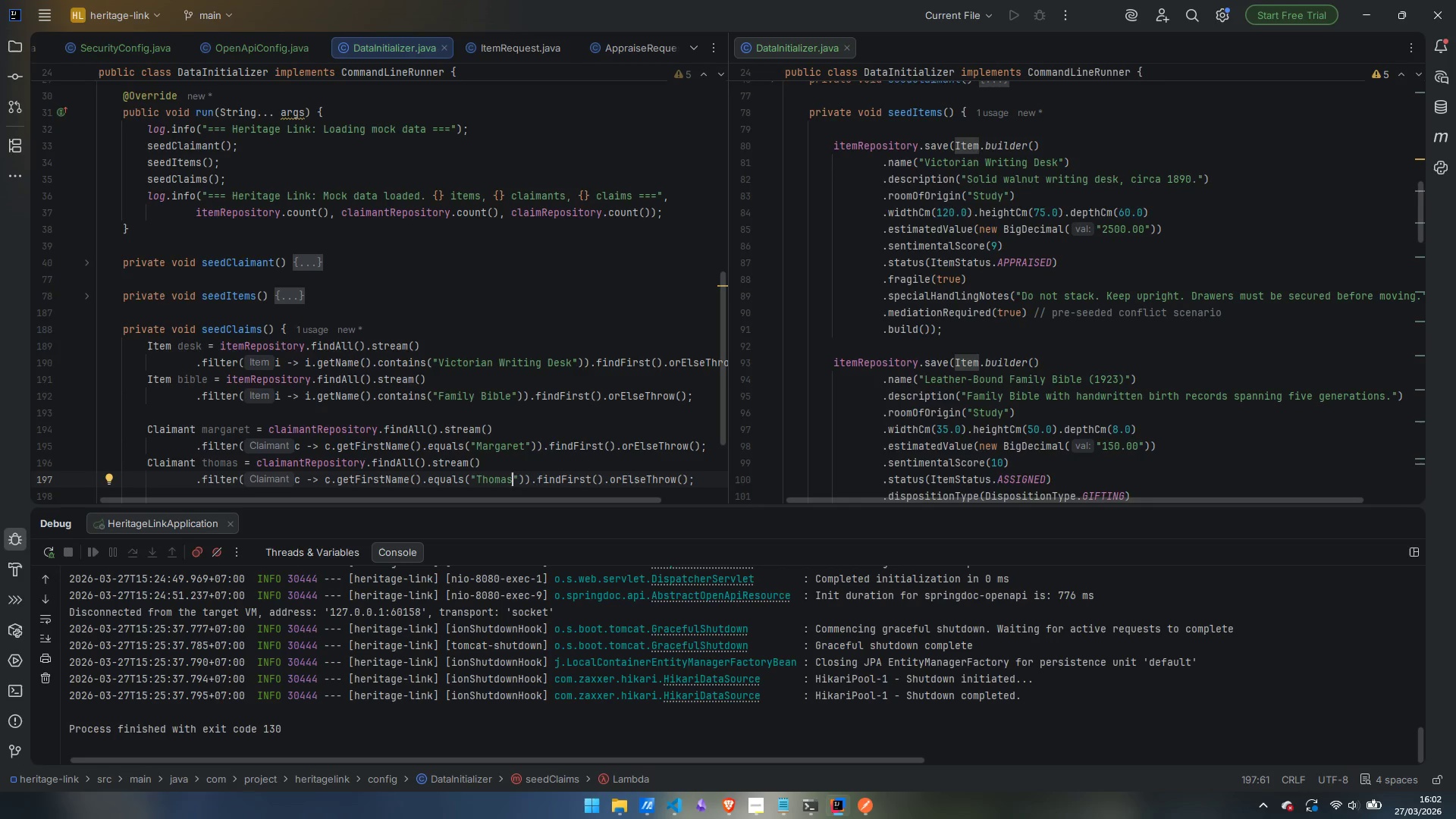 
scroll: coordinate [524, 458], scroll_direction: down, amount: 2.0
 